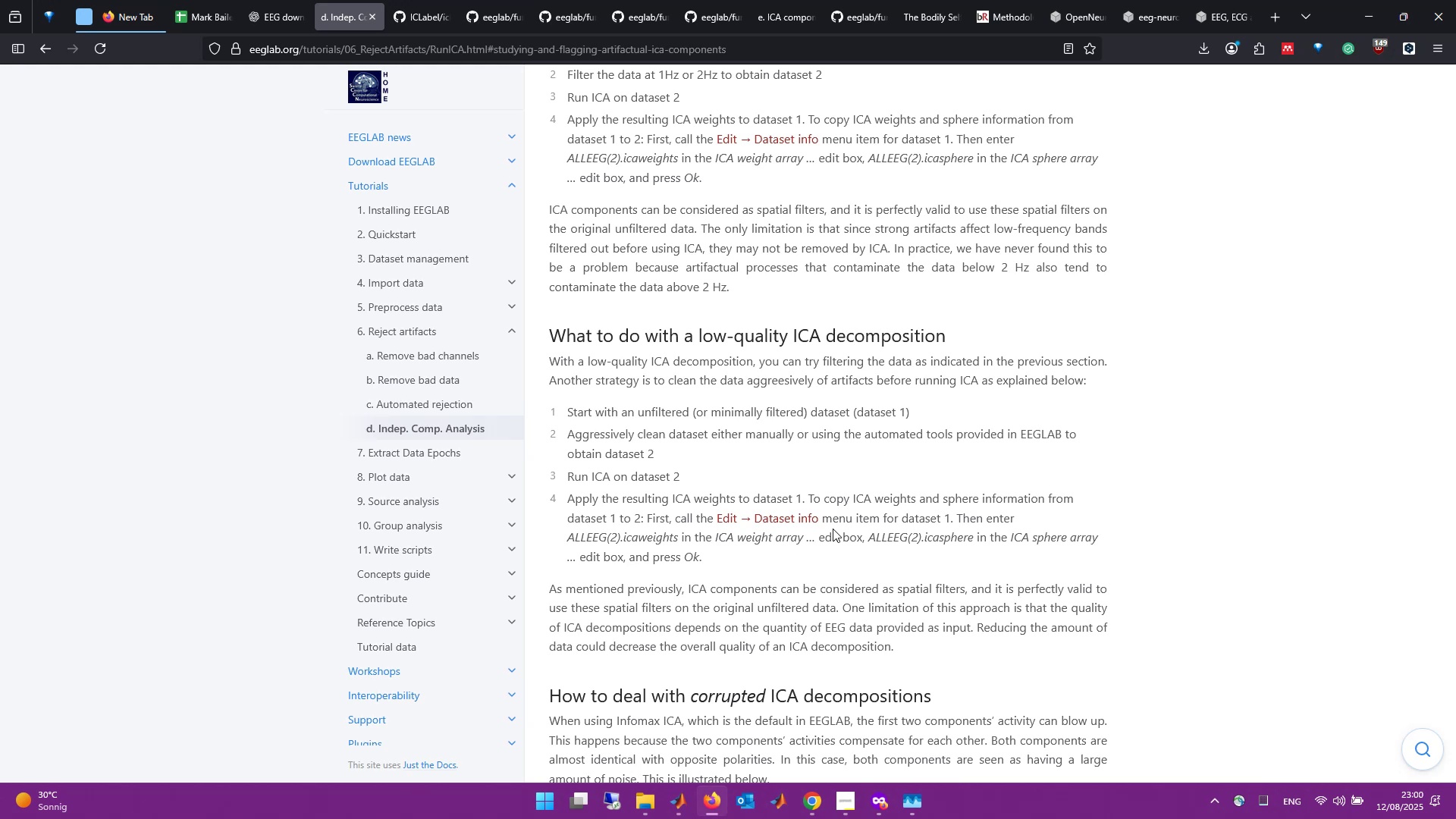 
wait(6.25)
 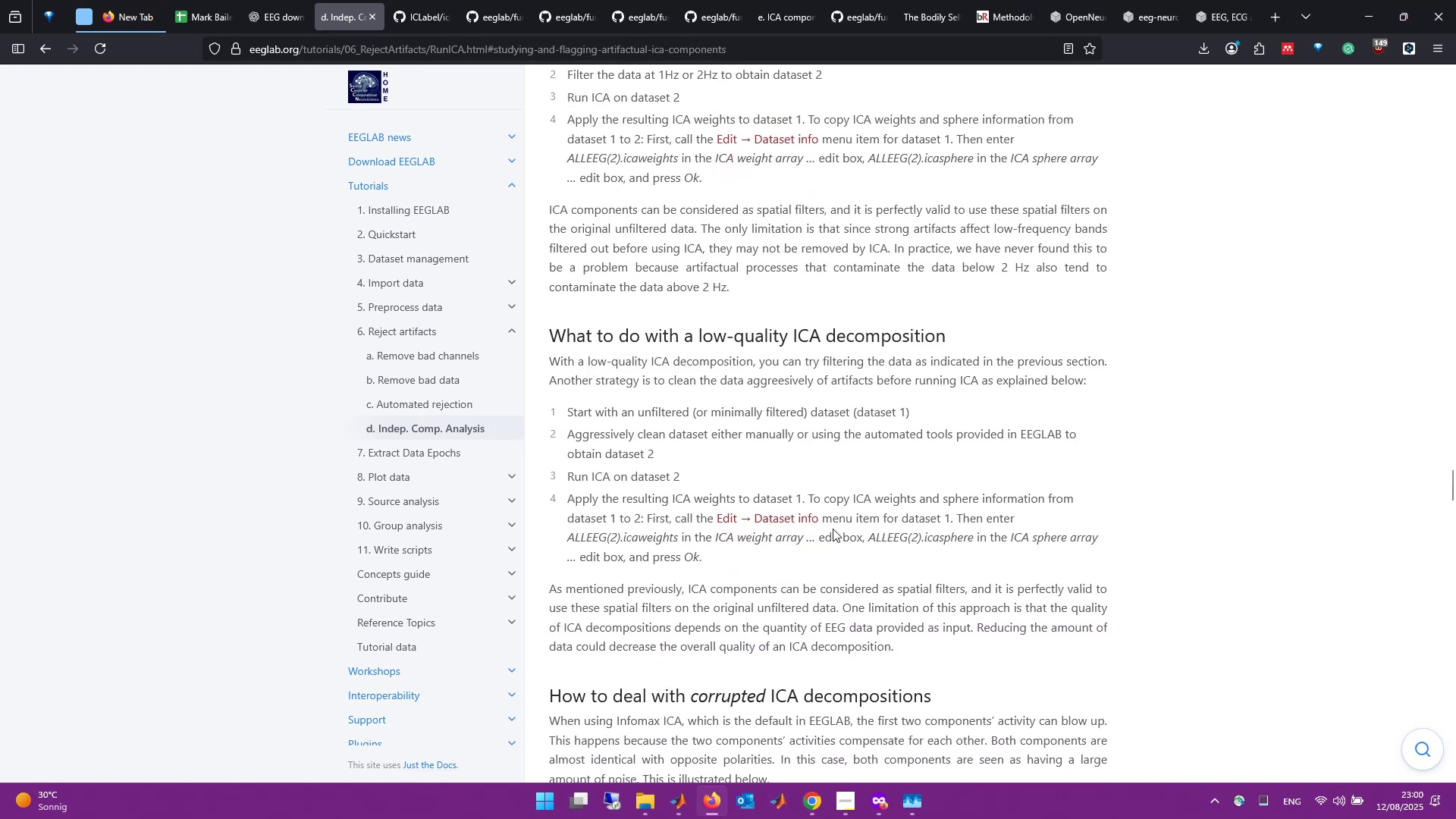 
scroll: coordinate [833, 529], scroll_direction: down, amount: 1.0
 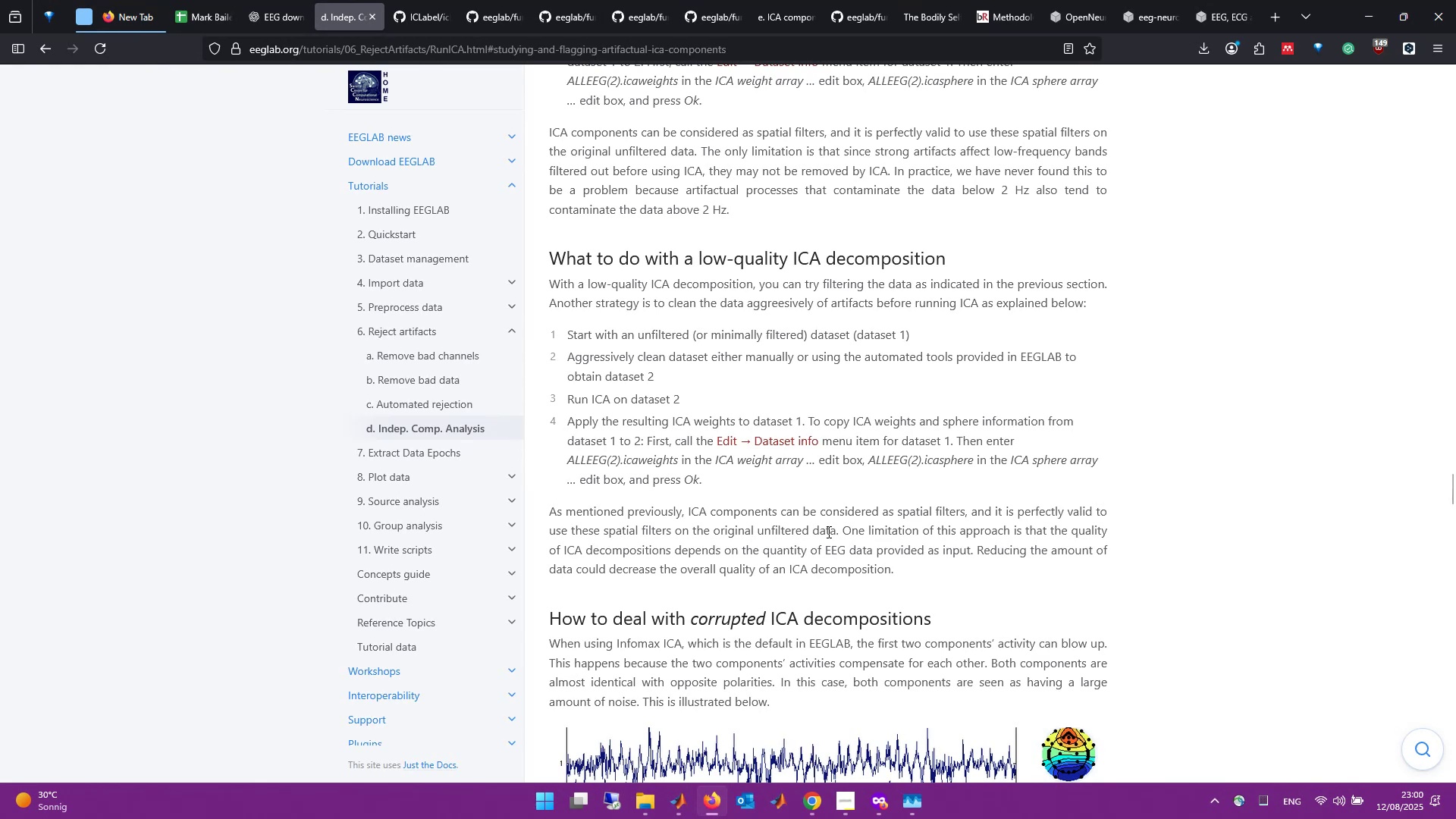 
wait(12.3)
 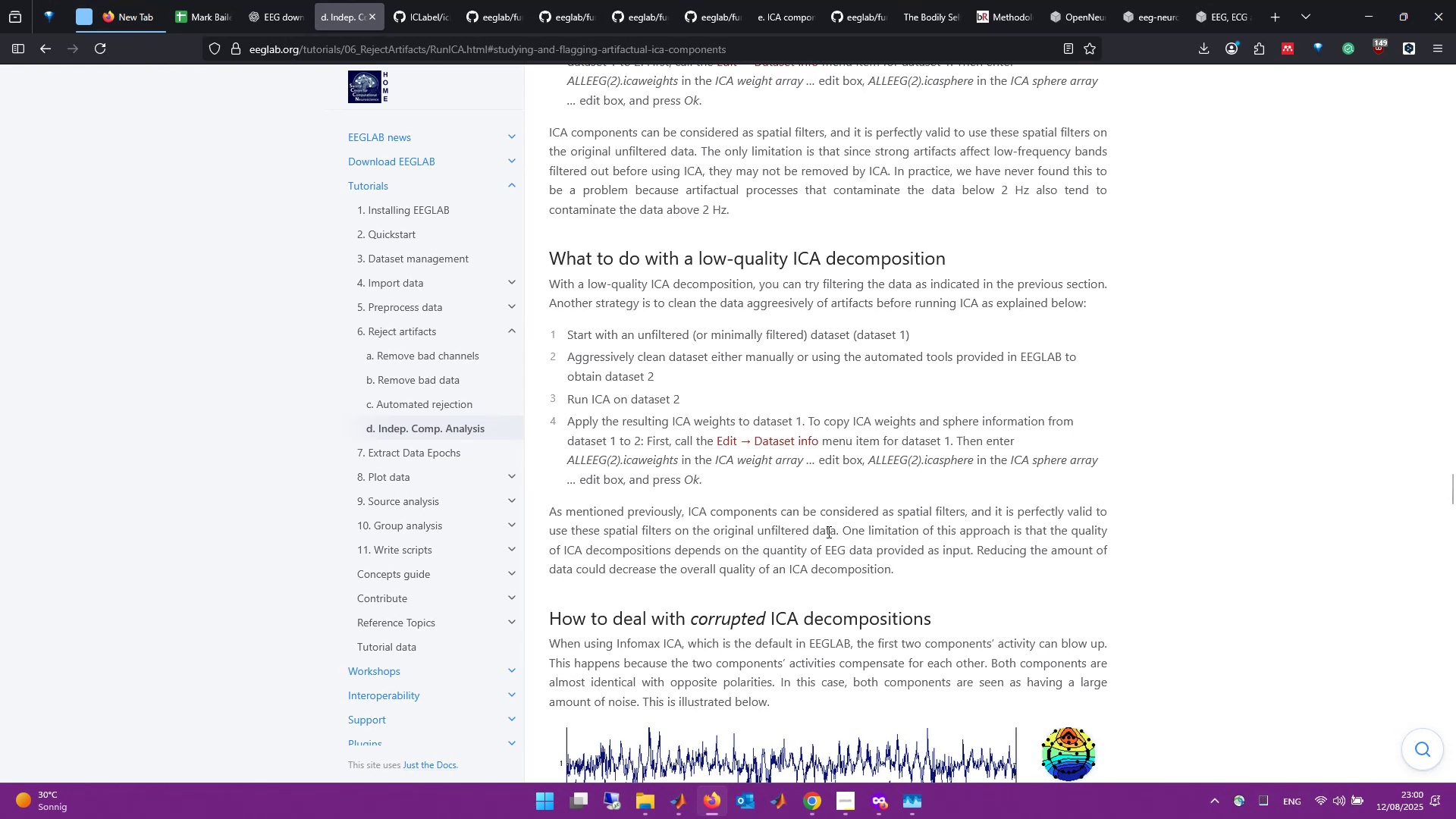 
scroll: coordinate [837, 550], scroll_direction: down, amount: 5.0
 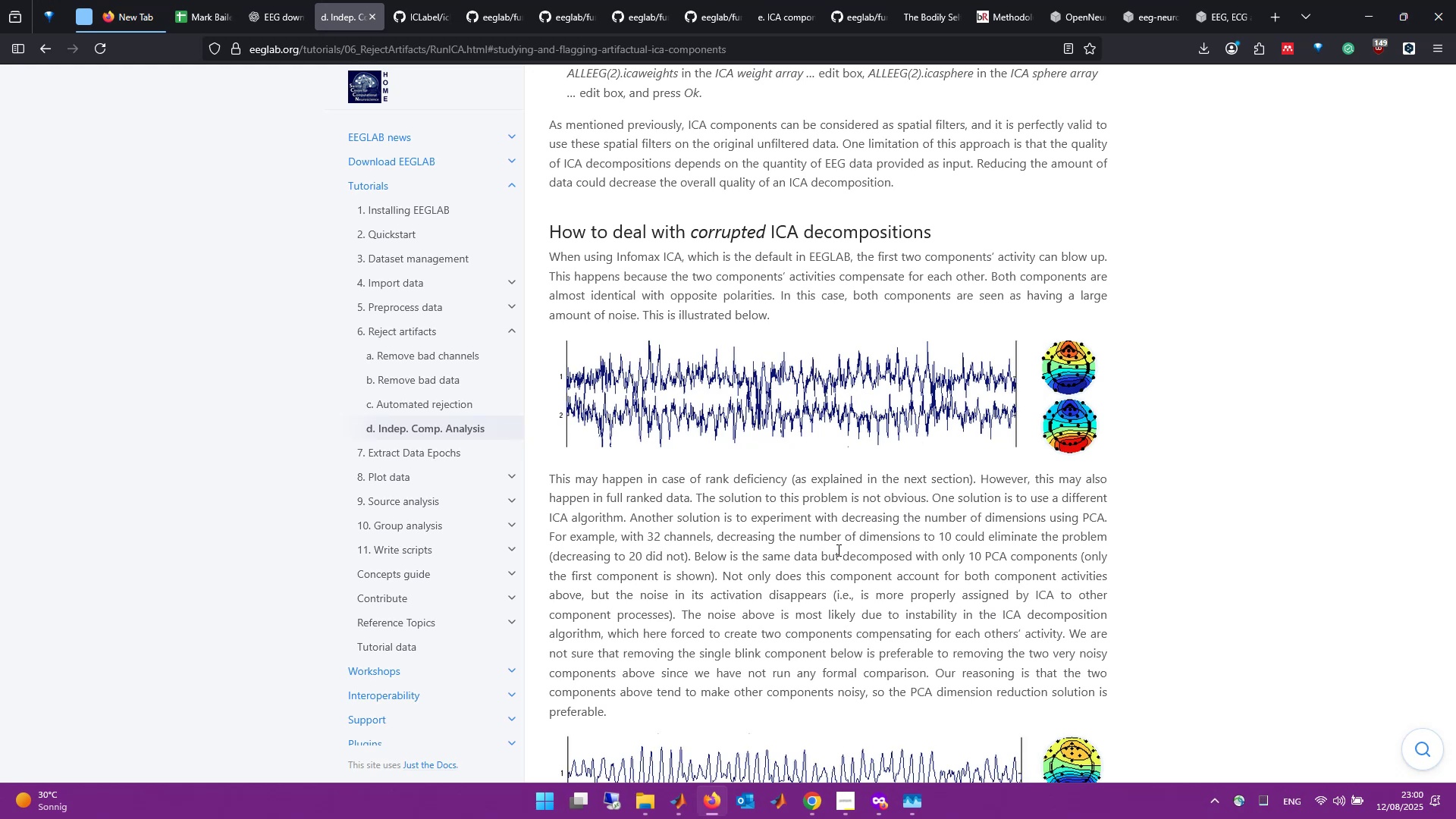 
wait(17.51)
 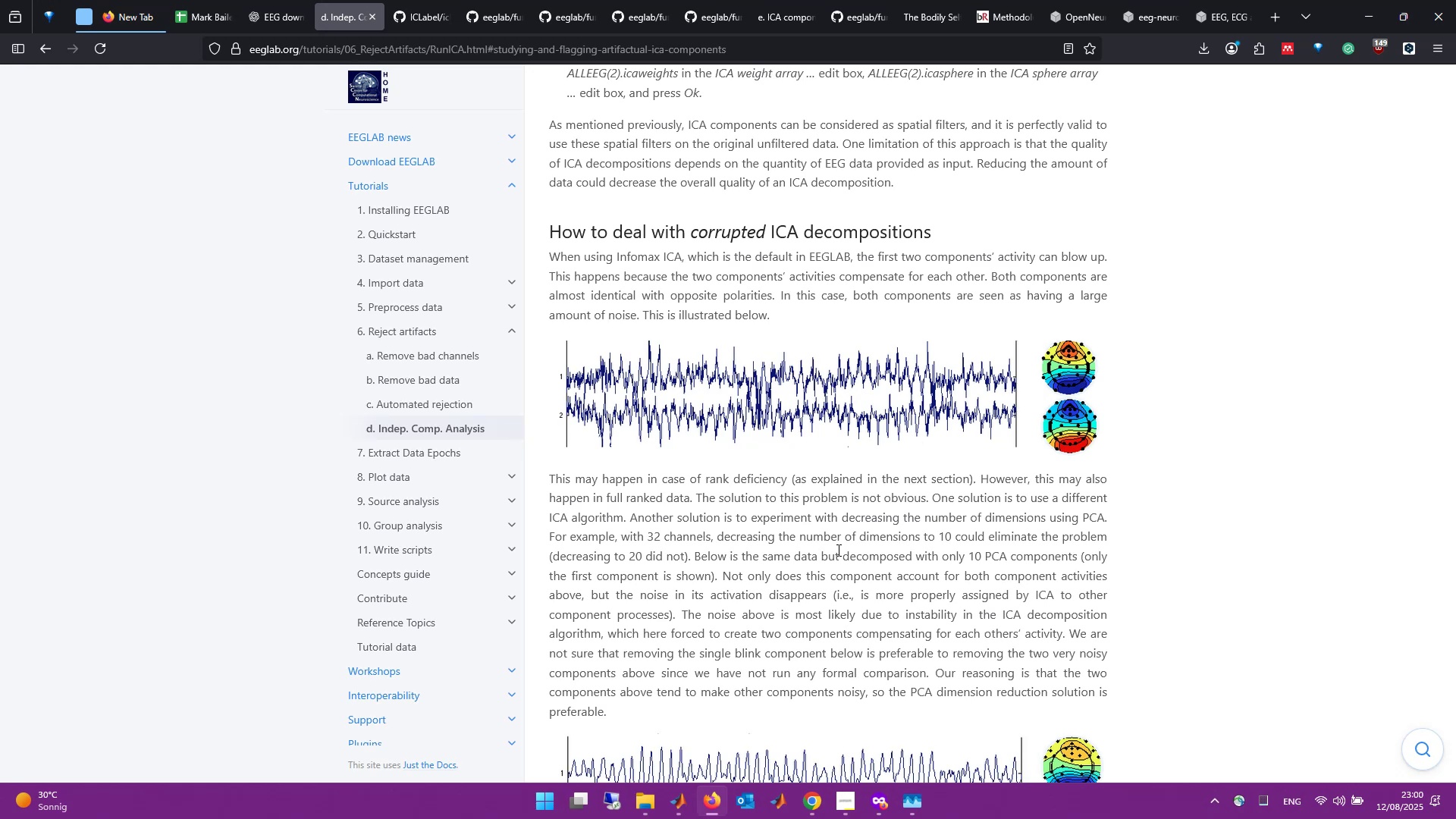 
scroll: coordinate [802, 557], scroll_direction: down, amount: 2.0
 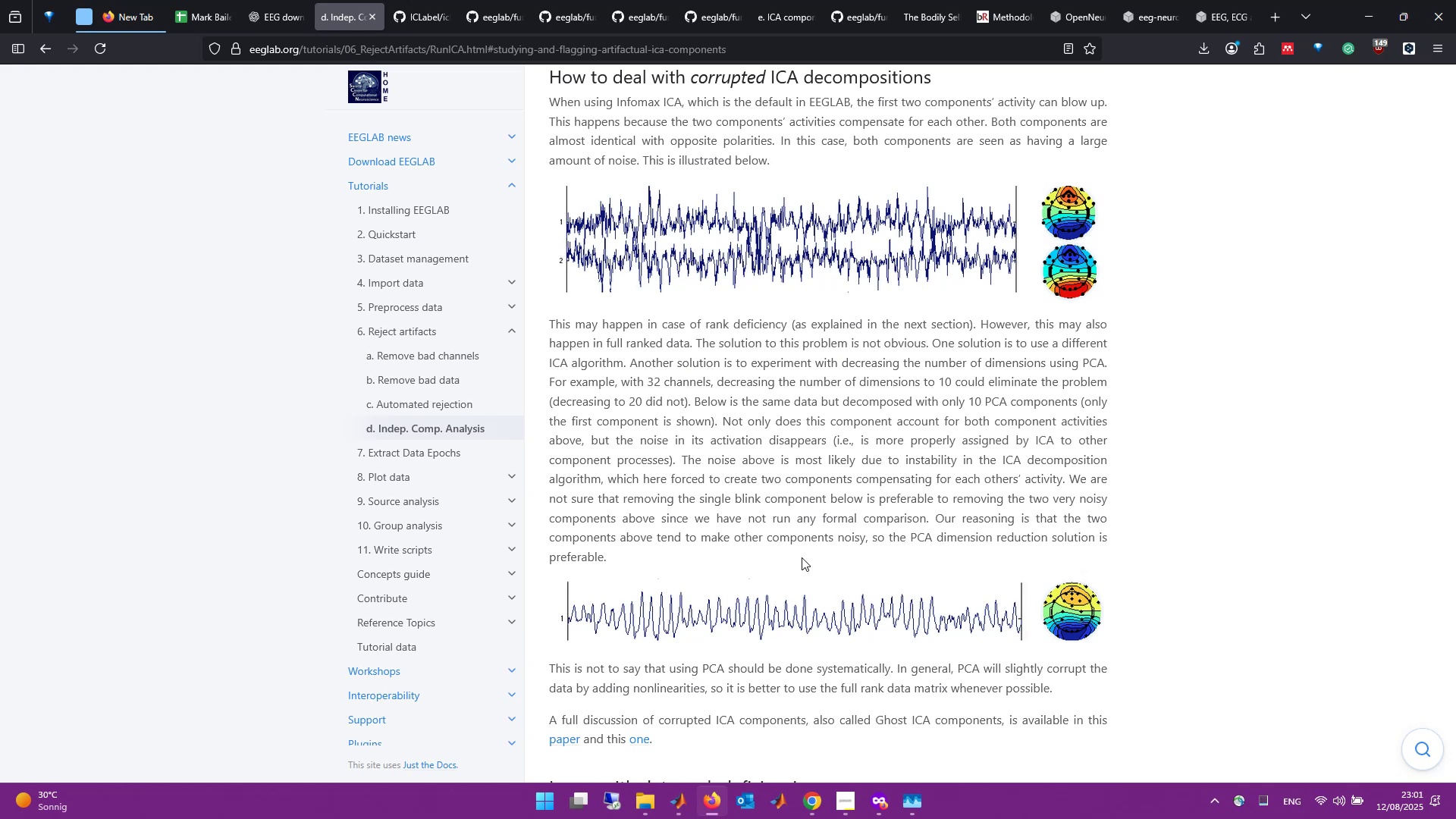 
wait(7.74)
 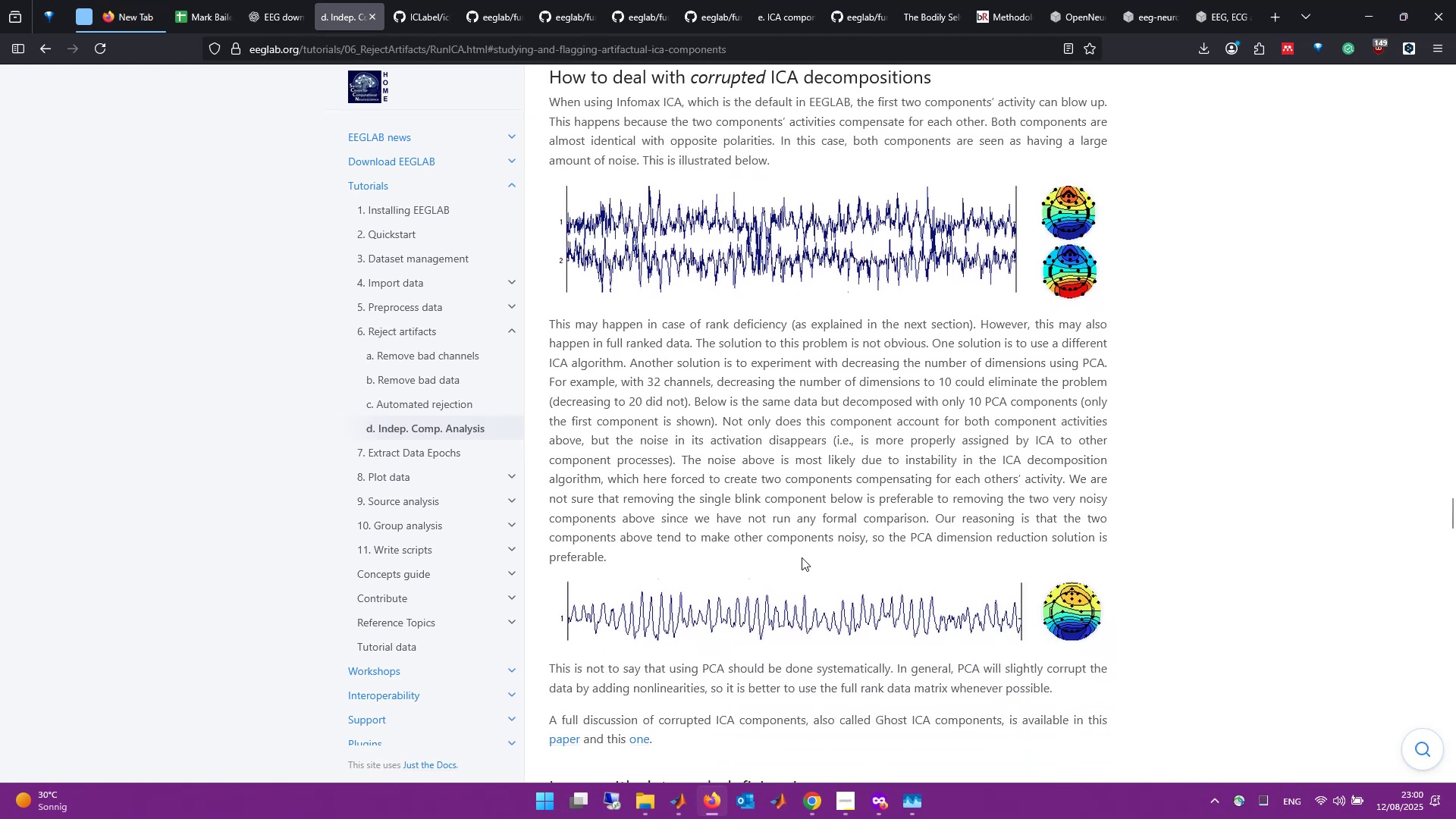 
scroll: coordinate [802, 557], scroll_direction: down, amount: 1.0
 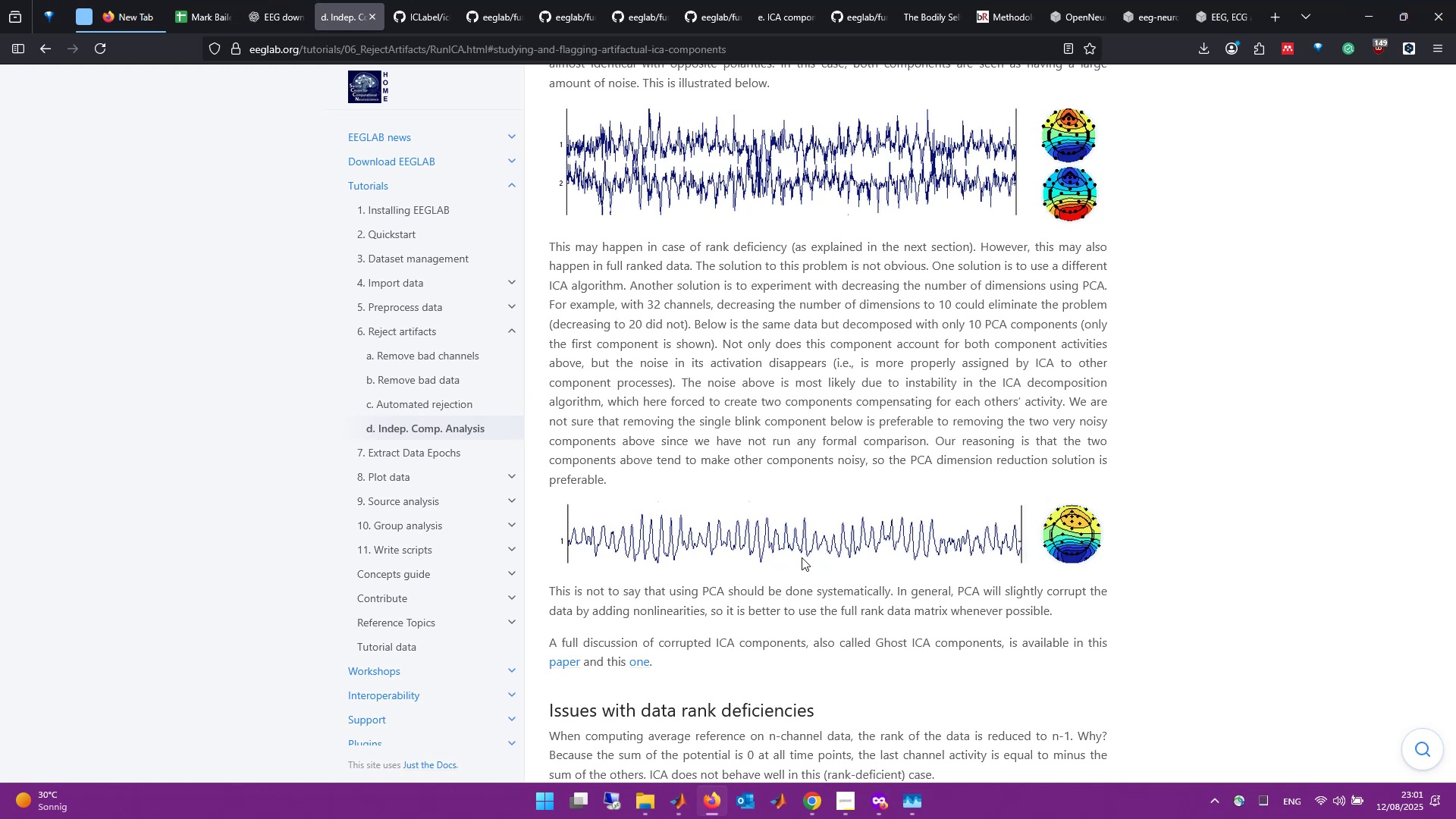 
wait(18.96)
 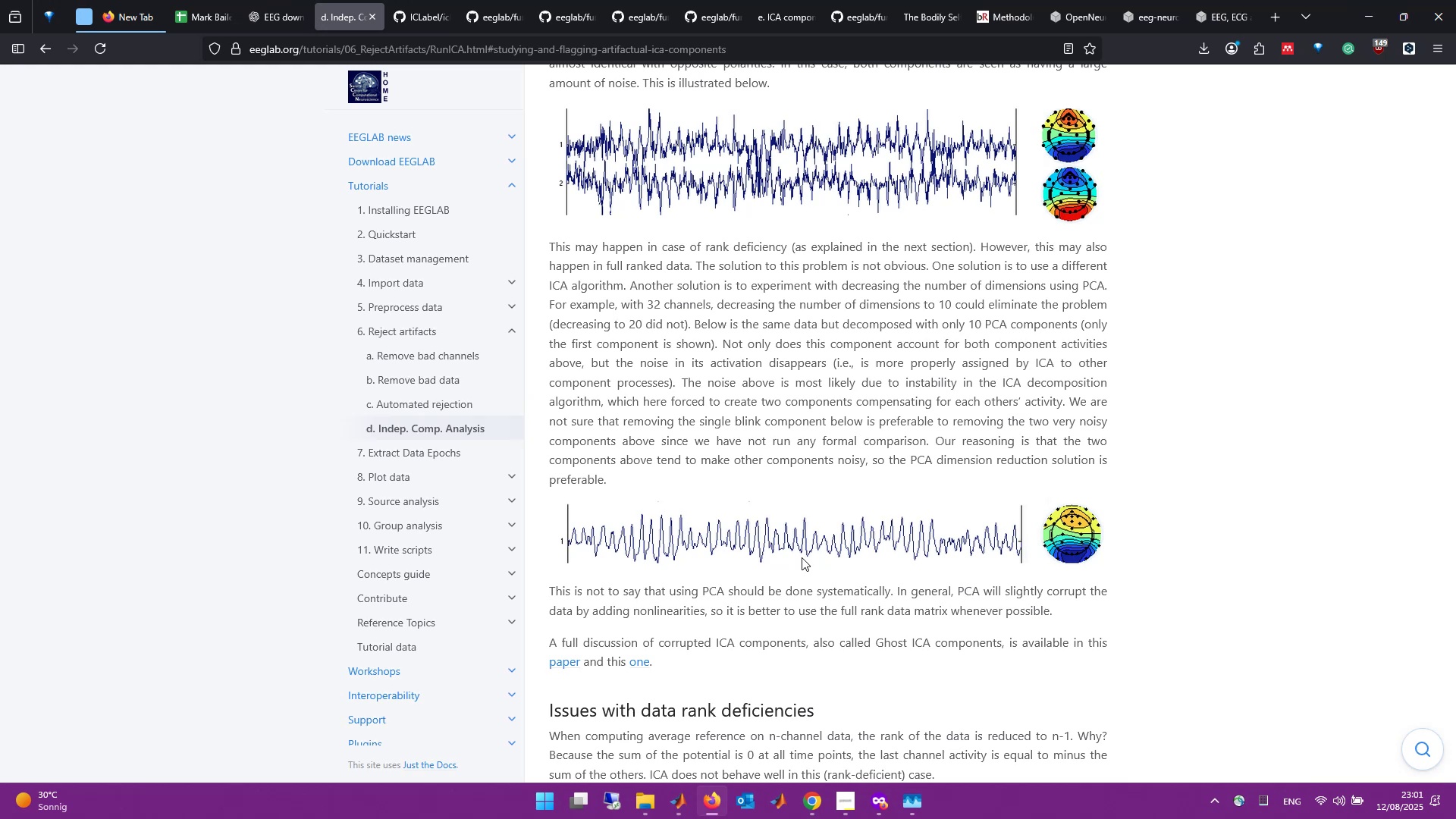 
scroll: coordinate [802, 557], scroll_direction: down, amount: 2.0
 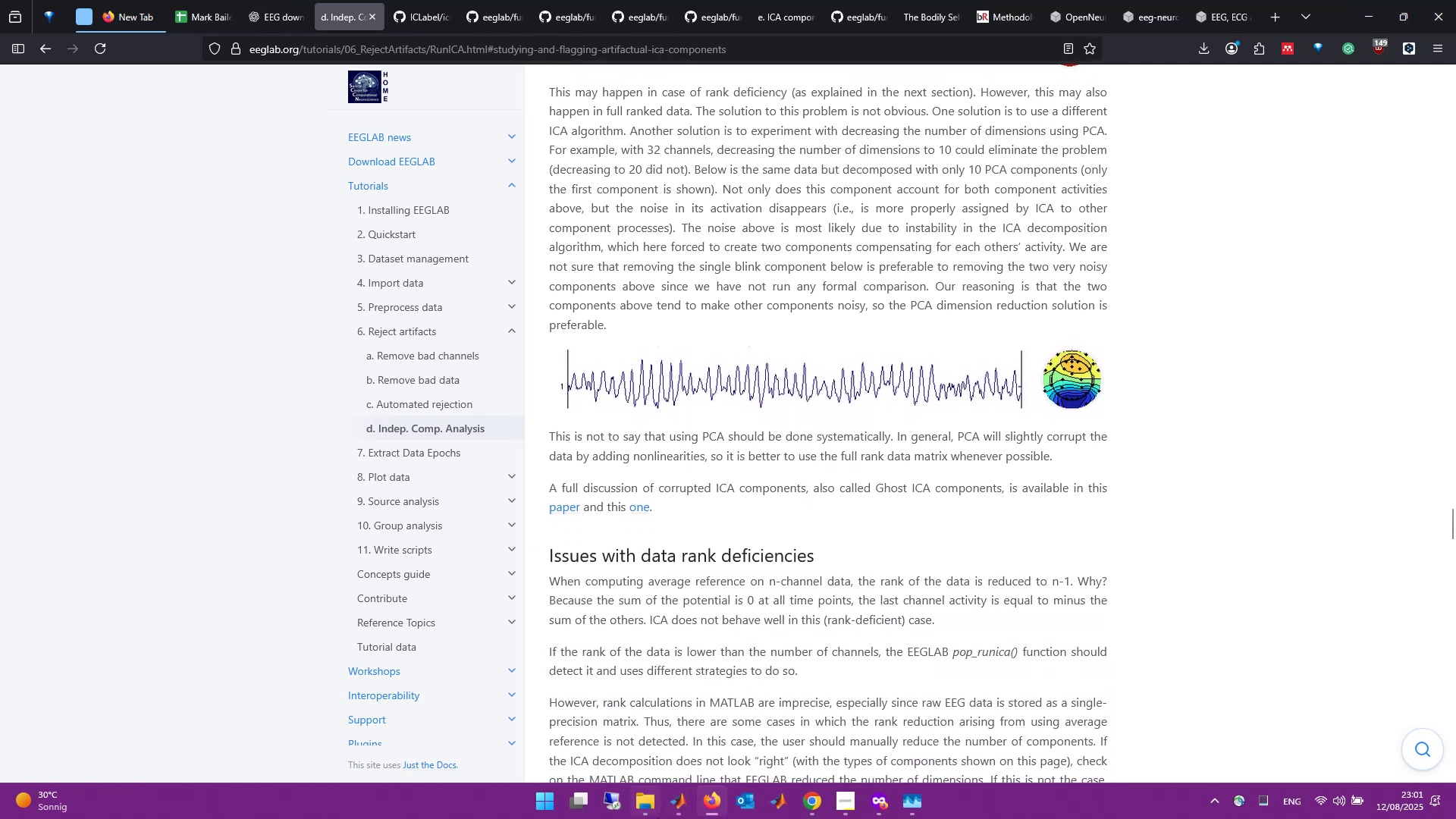 
double_click([645, 770])
 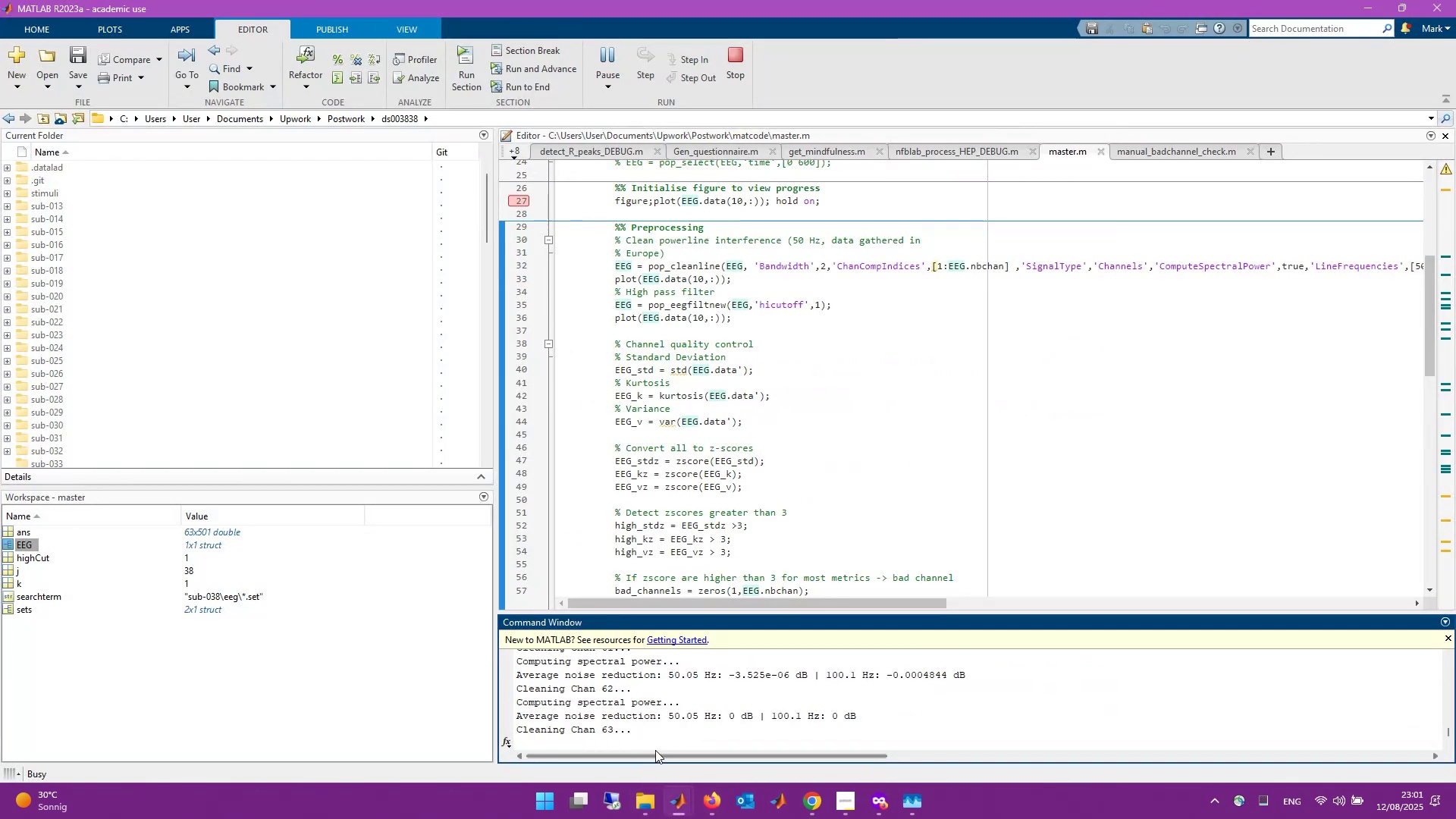 
scroll: coordinate [720, 719], scroll_direction: down, amount: 3.0
 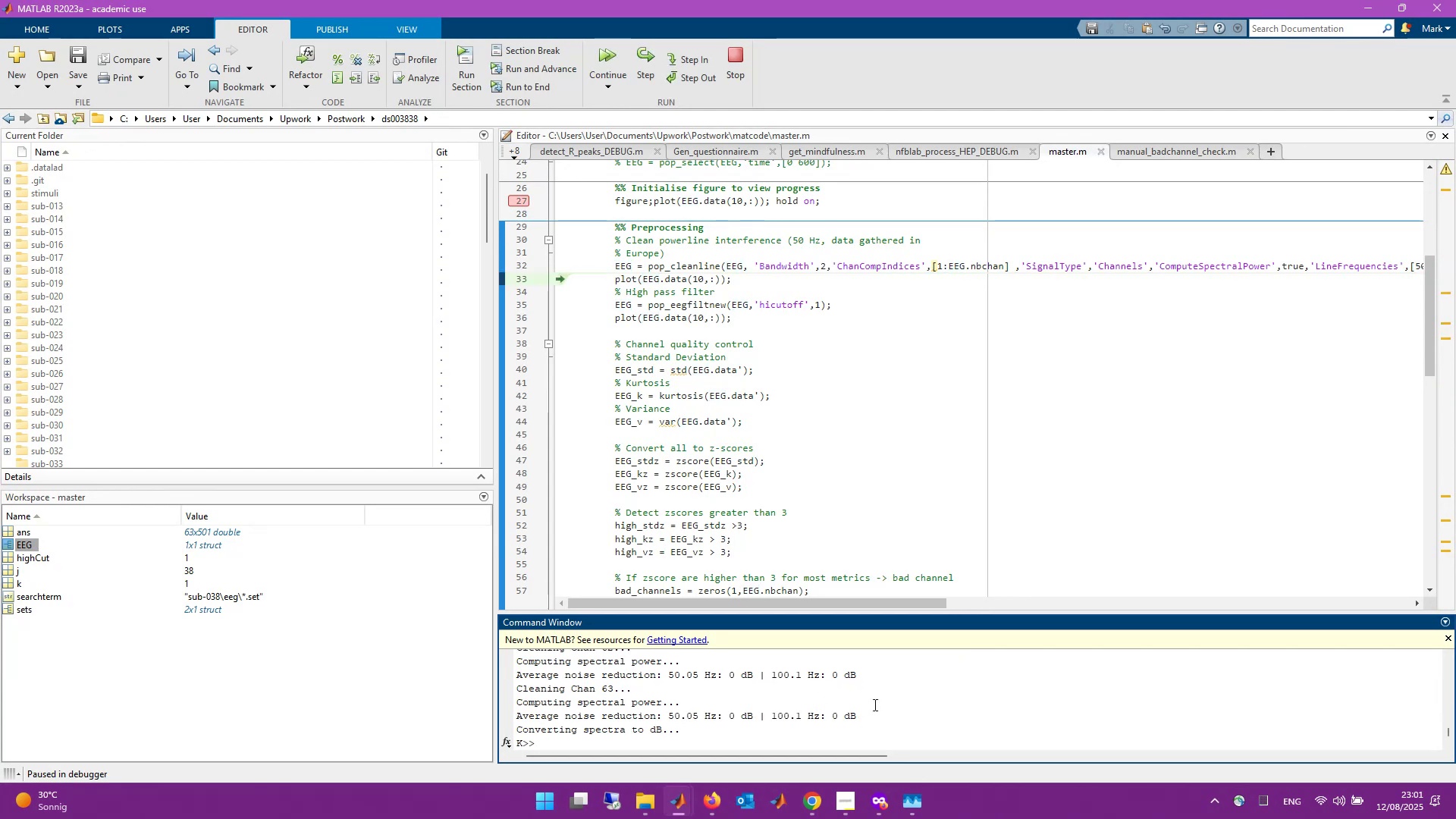 
wait(7.47)
 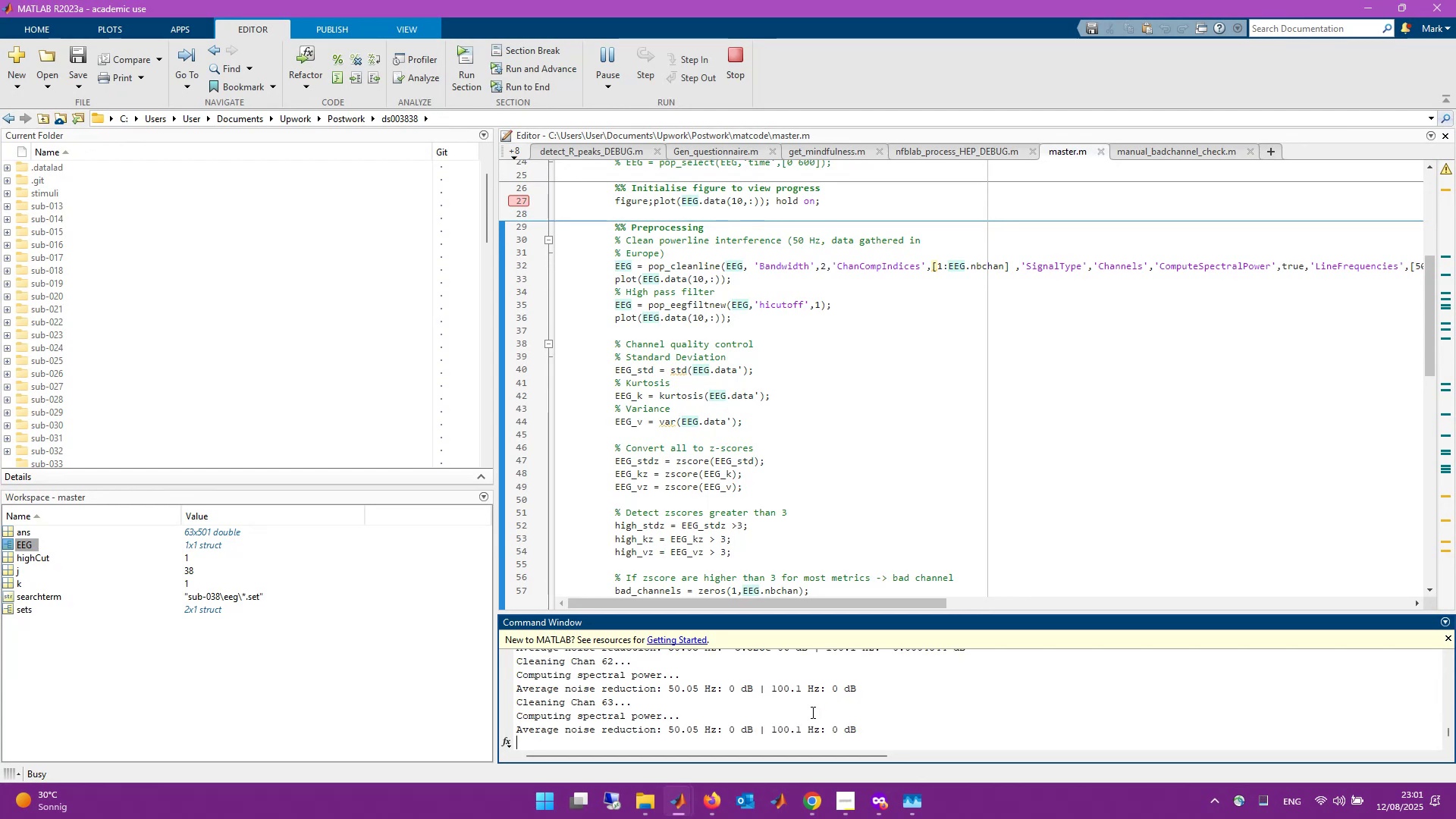 
left_click([646, 62])
 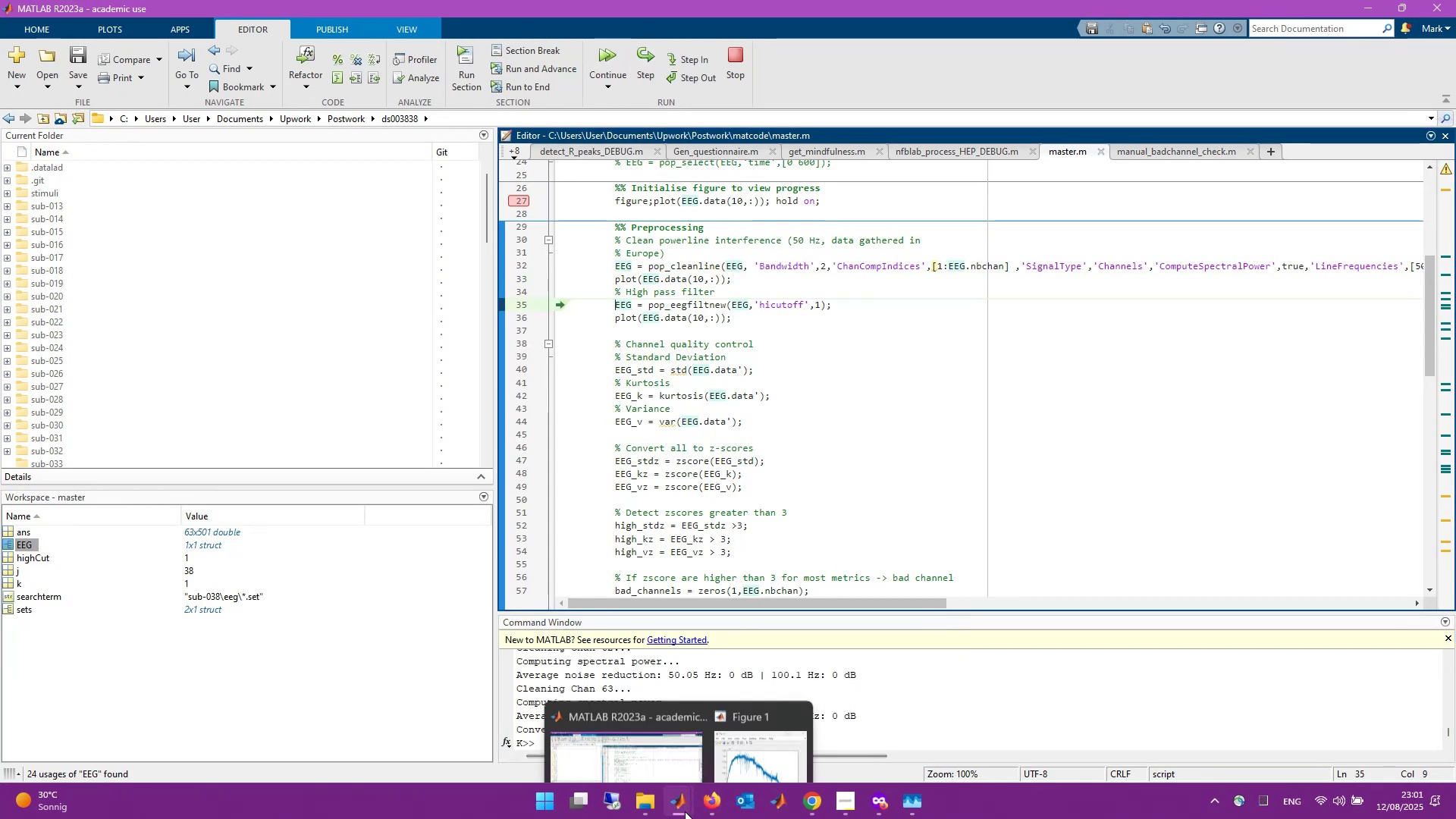 
left_click([761, 742])
 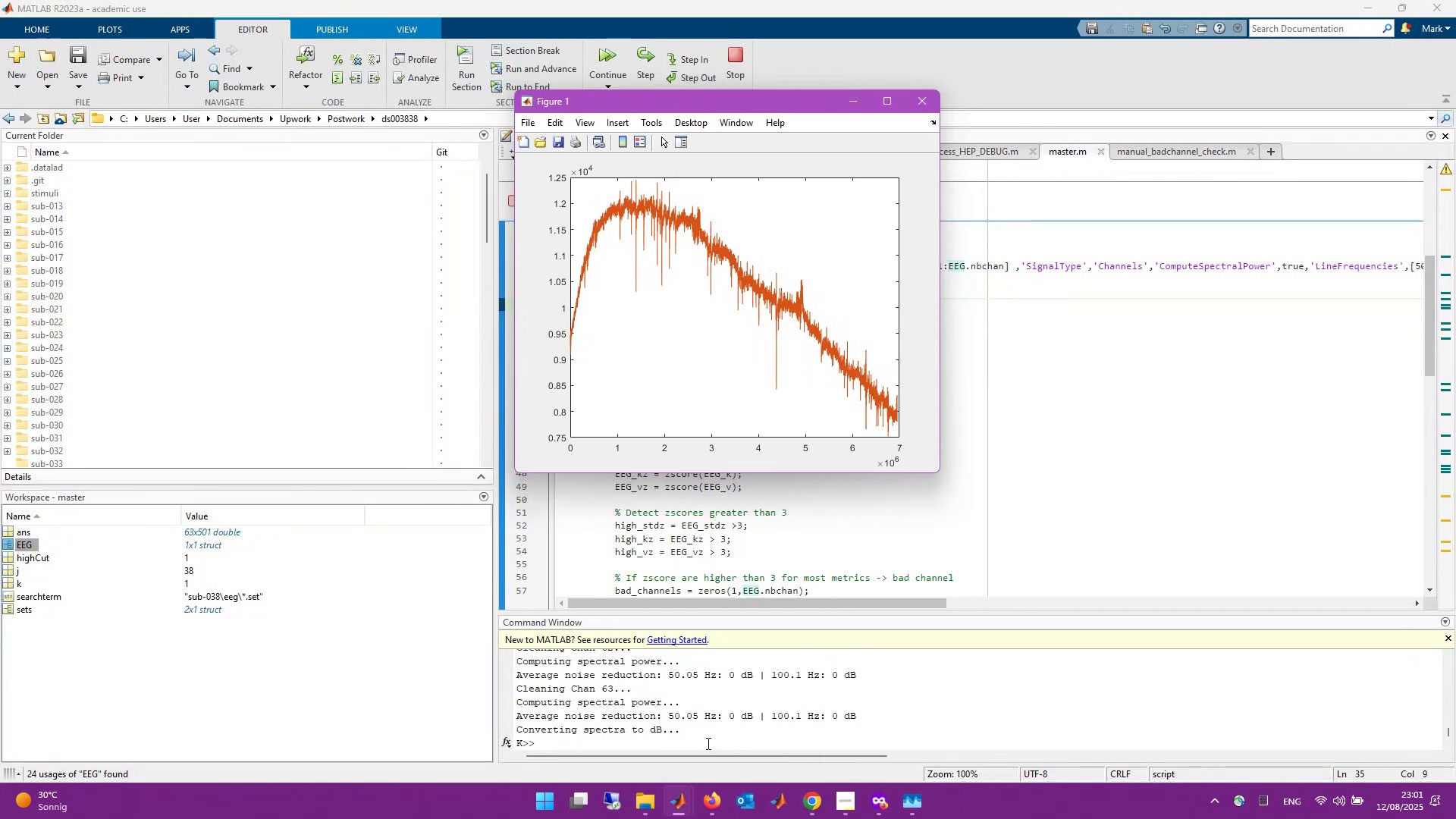 
left_click([1001, 519])
 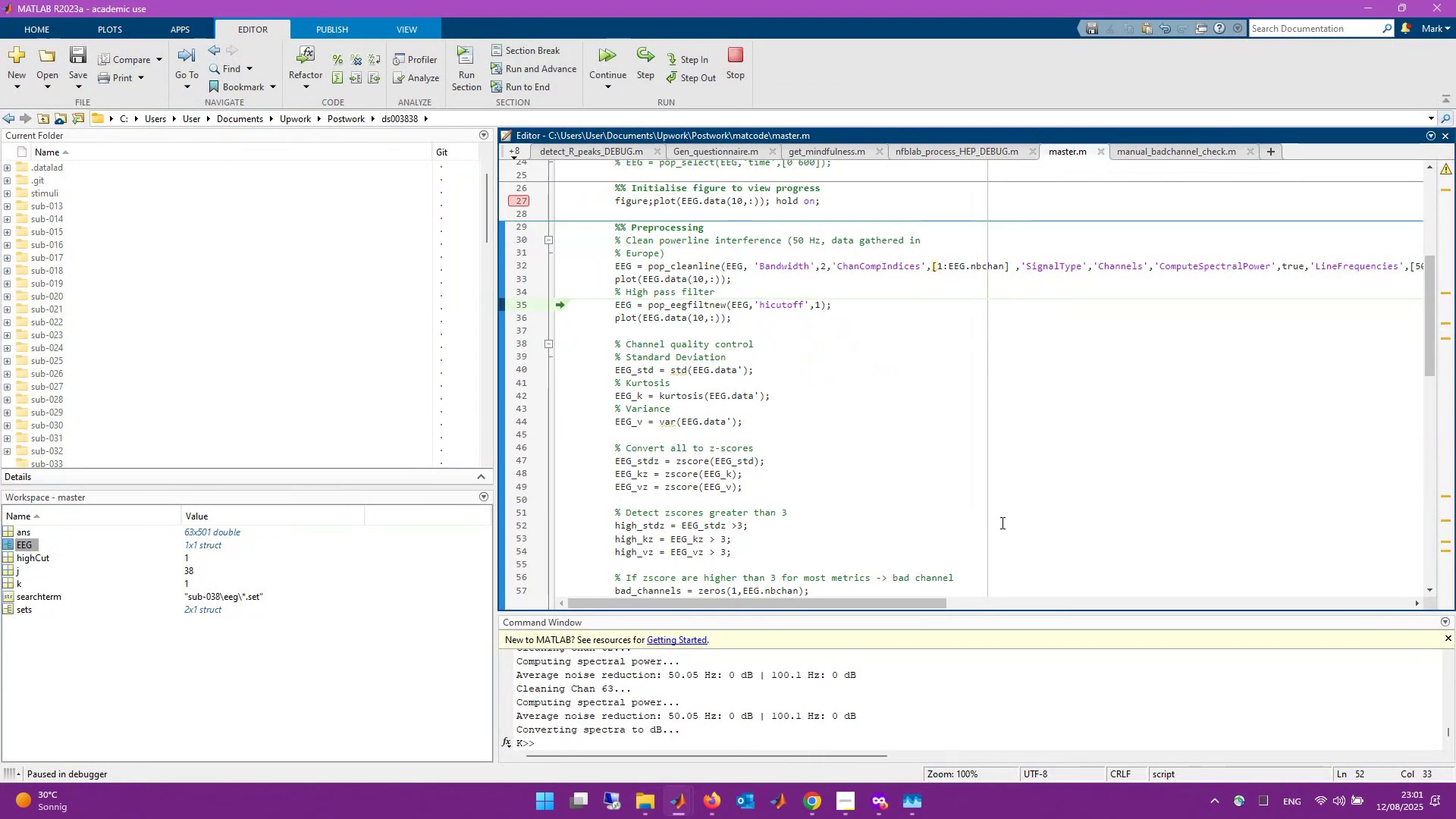 
scroll: coordinate [903, 503], scroll_direction: up, amount: 3.0
 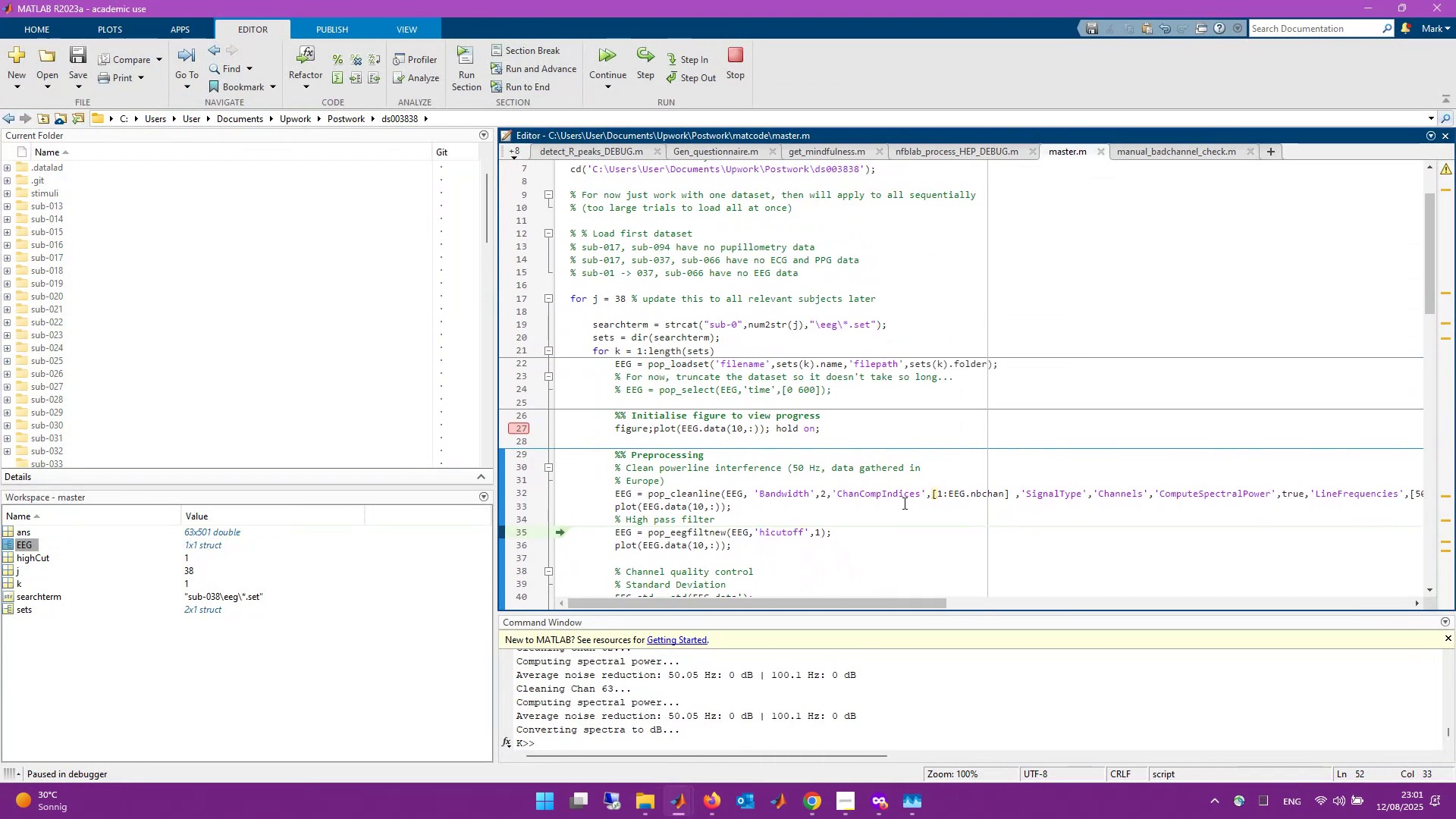 
scroll: coordinate [903, 503], scroll_direction: down, amount: 1.0
 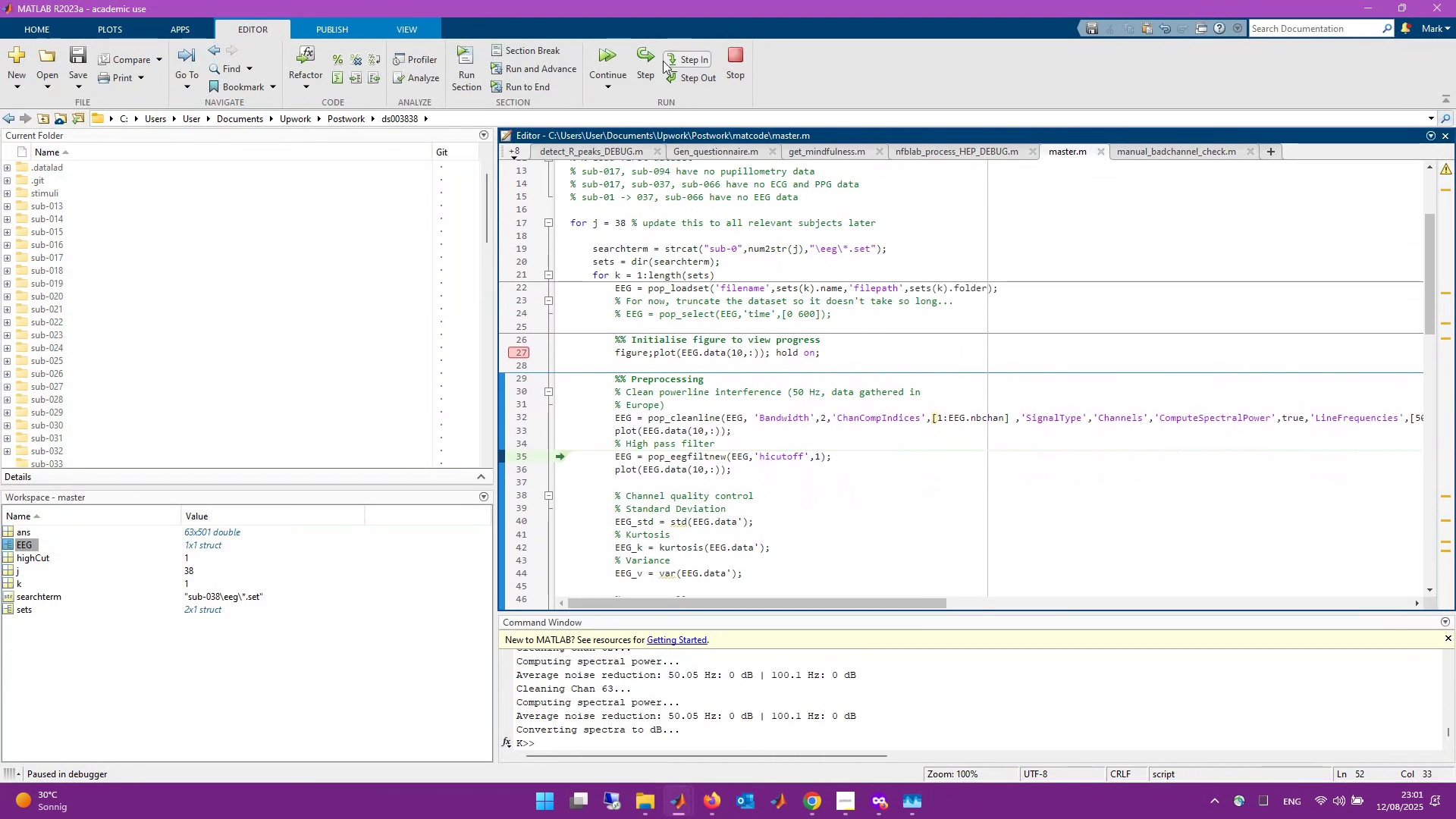 
left_click([641, 53])
 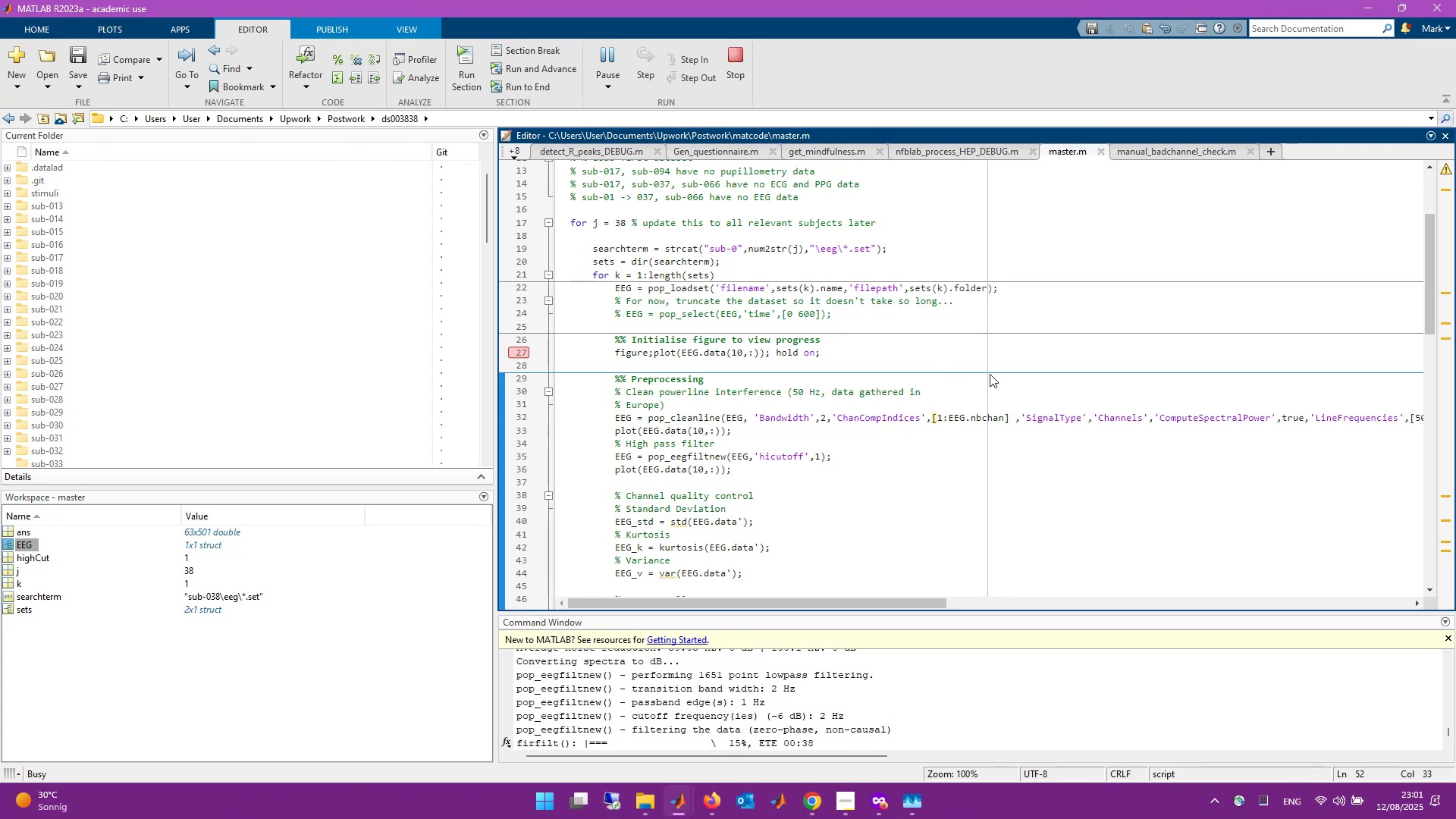 
wait(12.93)
 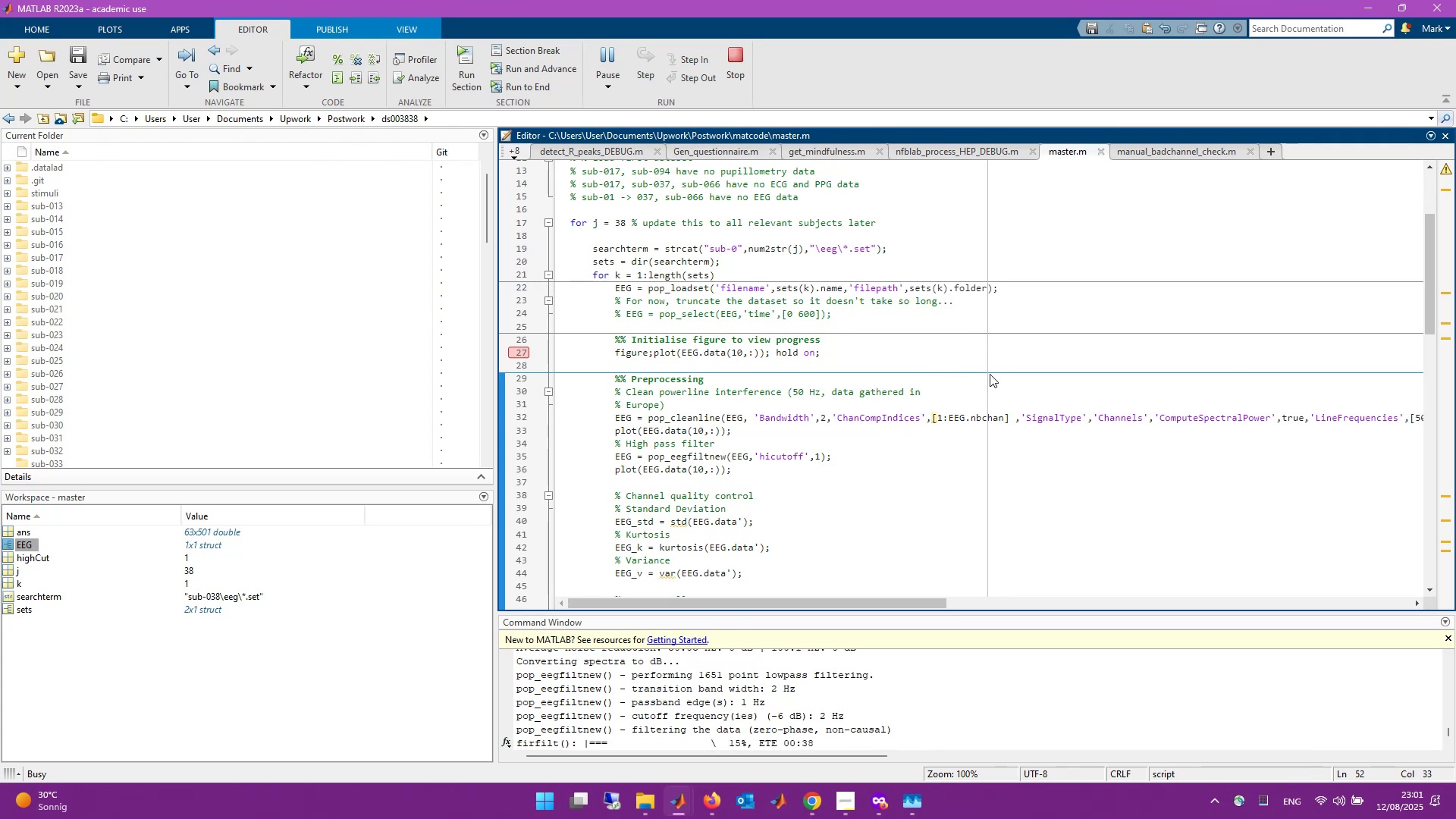 
scroll: coordinate [1028, 521], scroll_direction: down, amount: 3.0
 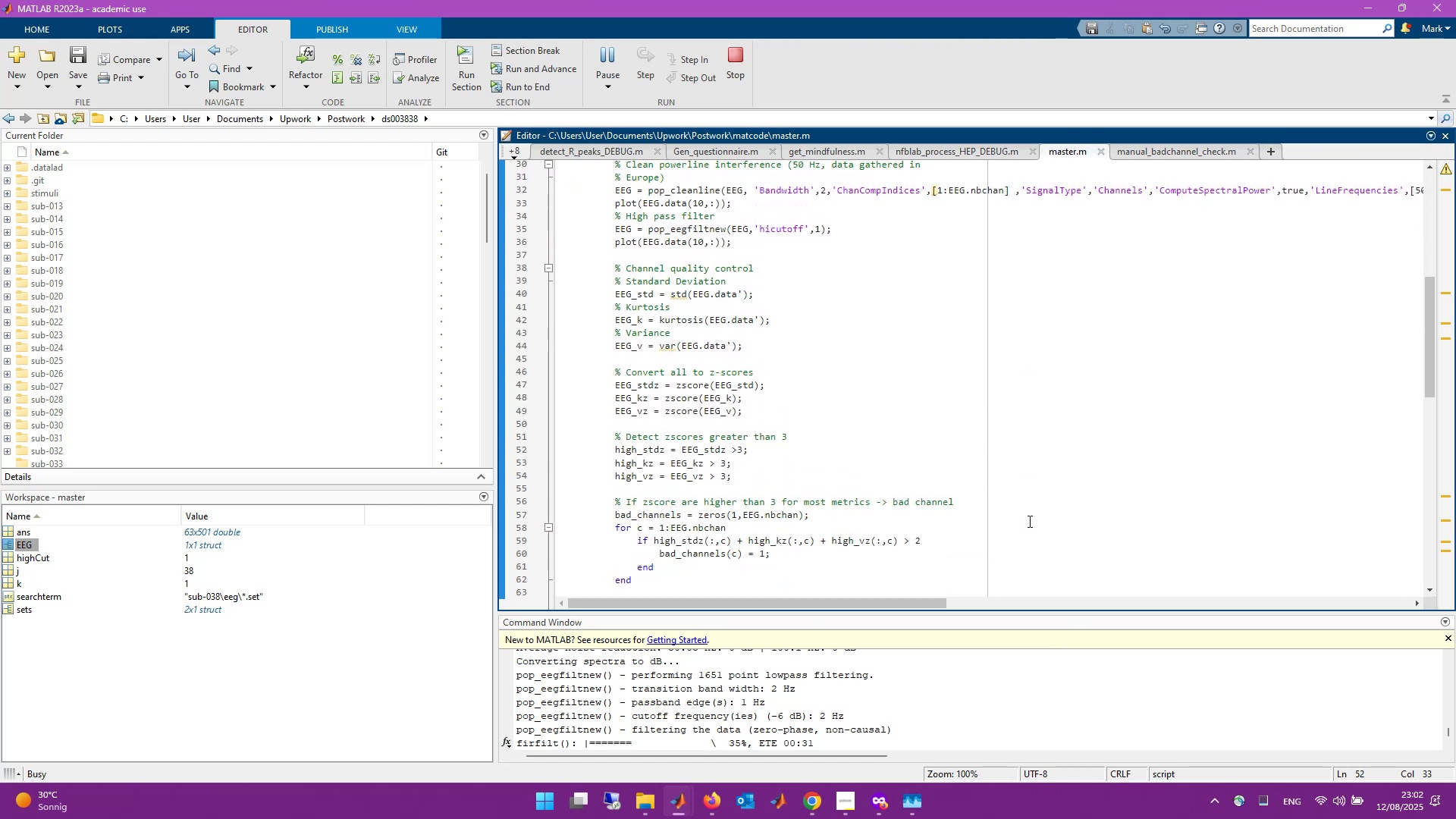 
scroll: coordinate [1028, 521], scroll_direction: up, amount: 2.0
 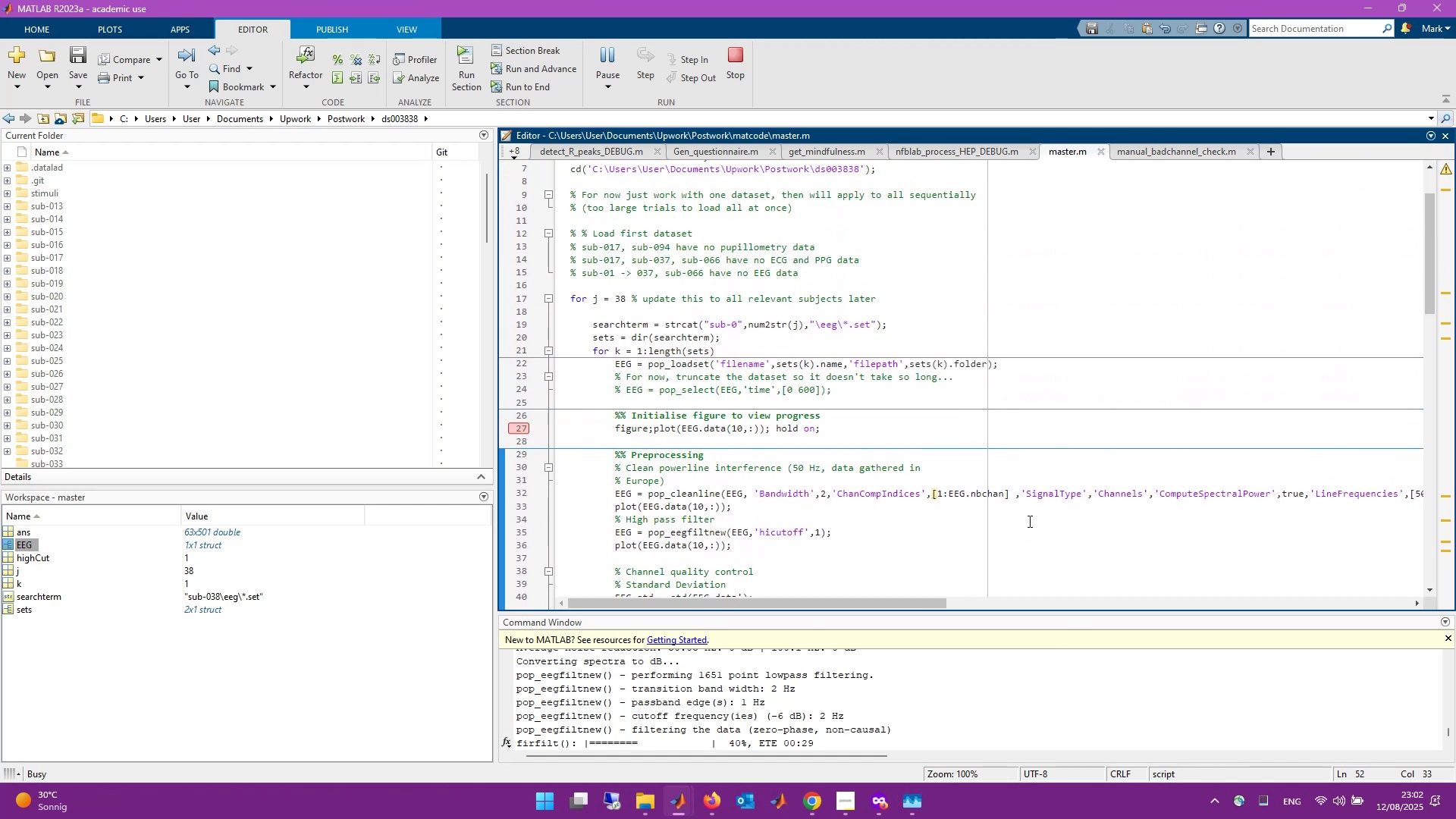 
scroll: coordinate [1028, 521], scroll_direction: down, amount: 3.0
 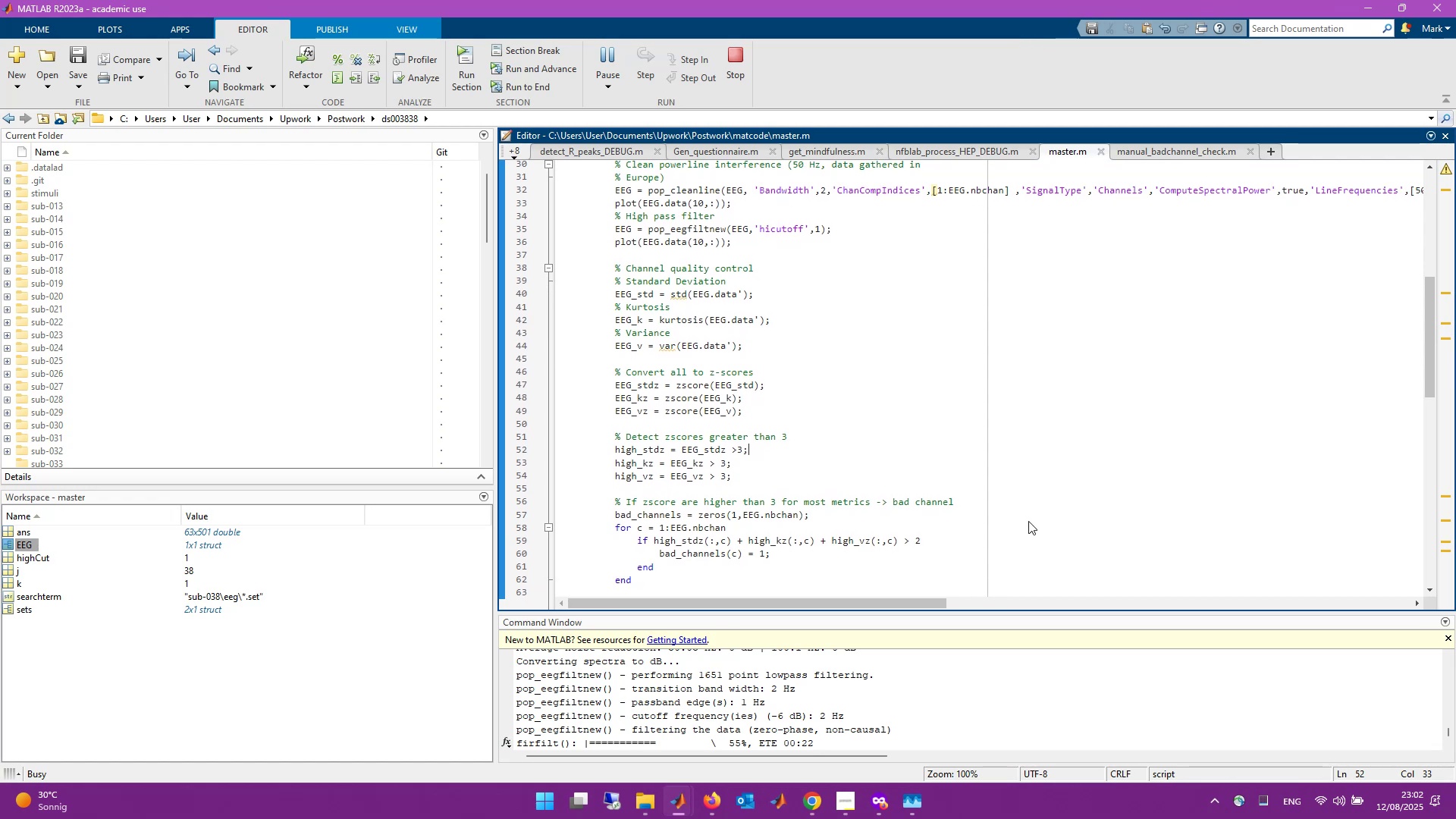 
wait(6.9)
 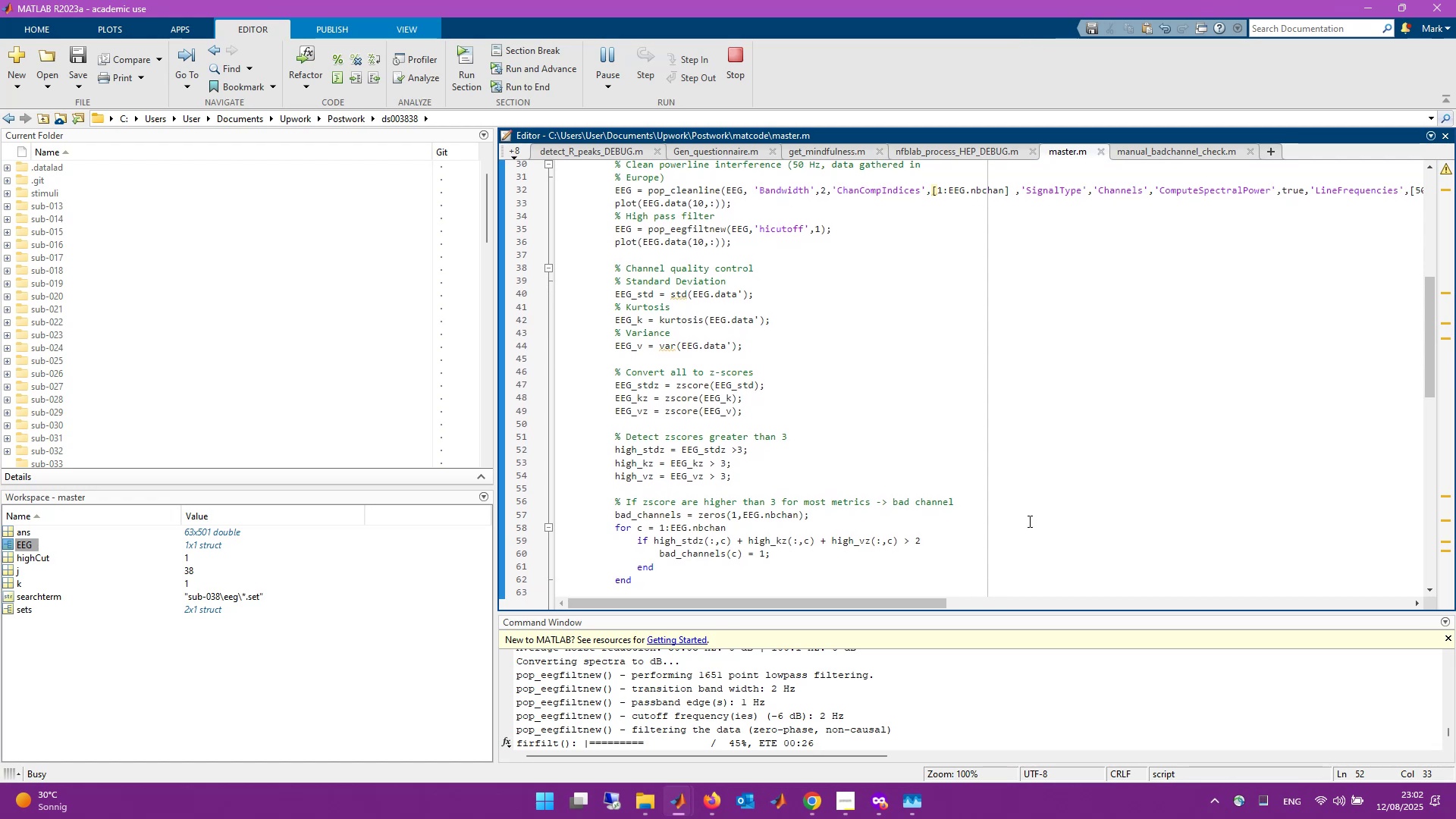 
scroll: coordinate [1028, 521], scroll_direction: down, amount: 2.0
 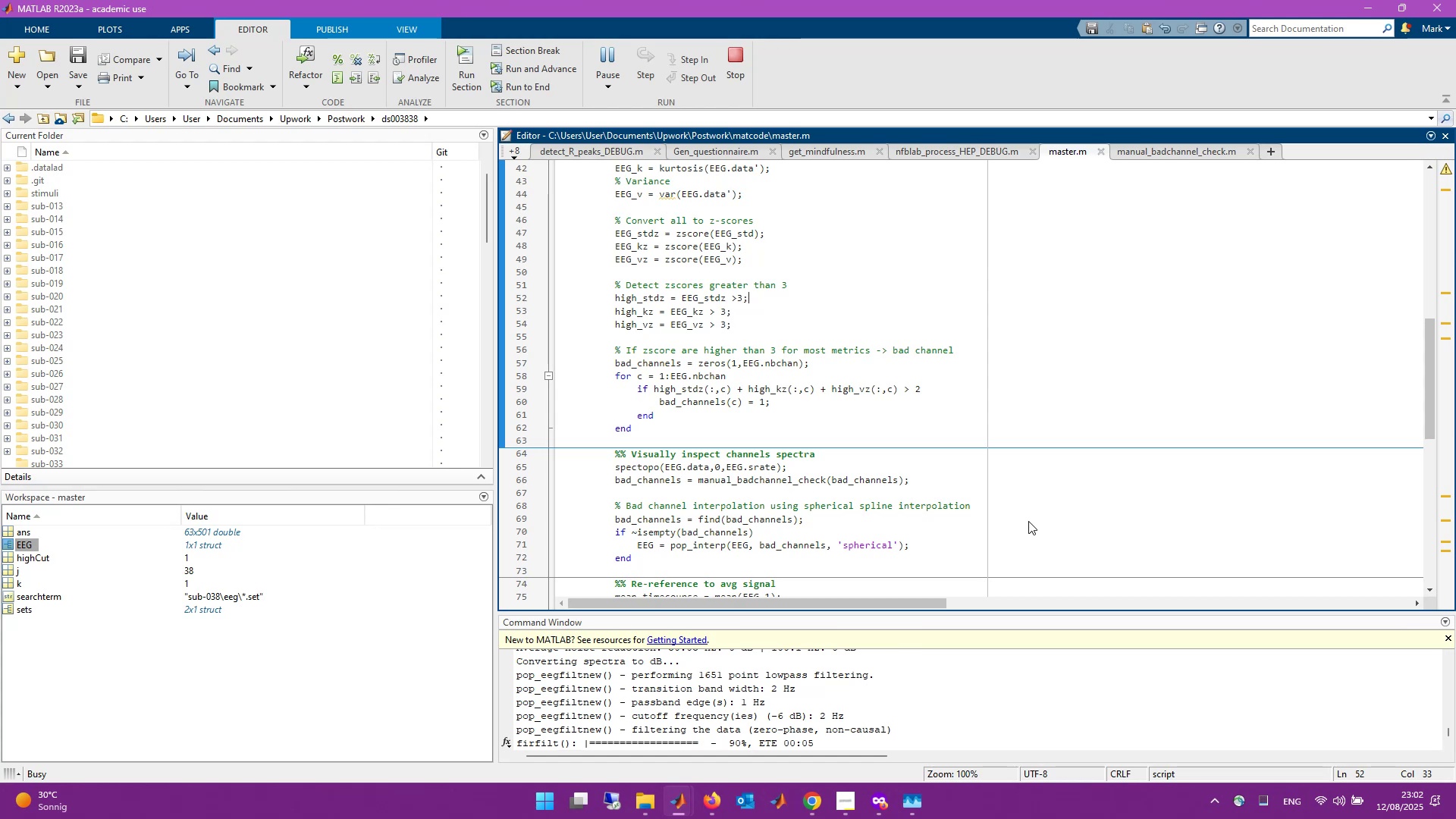 
wait(19.86)
 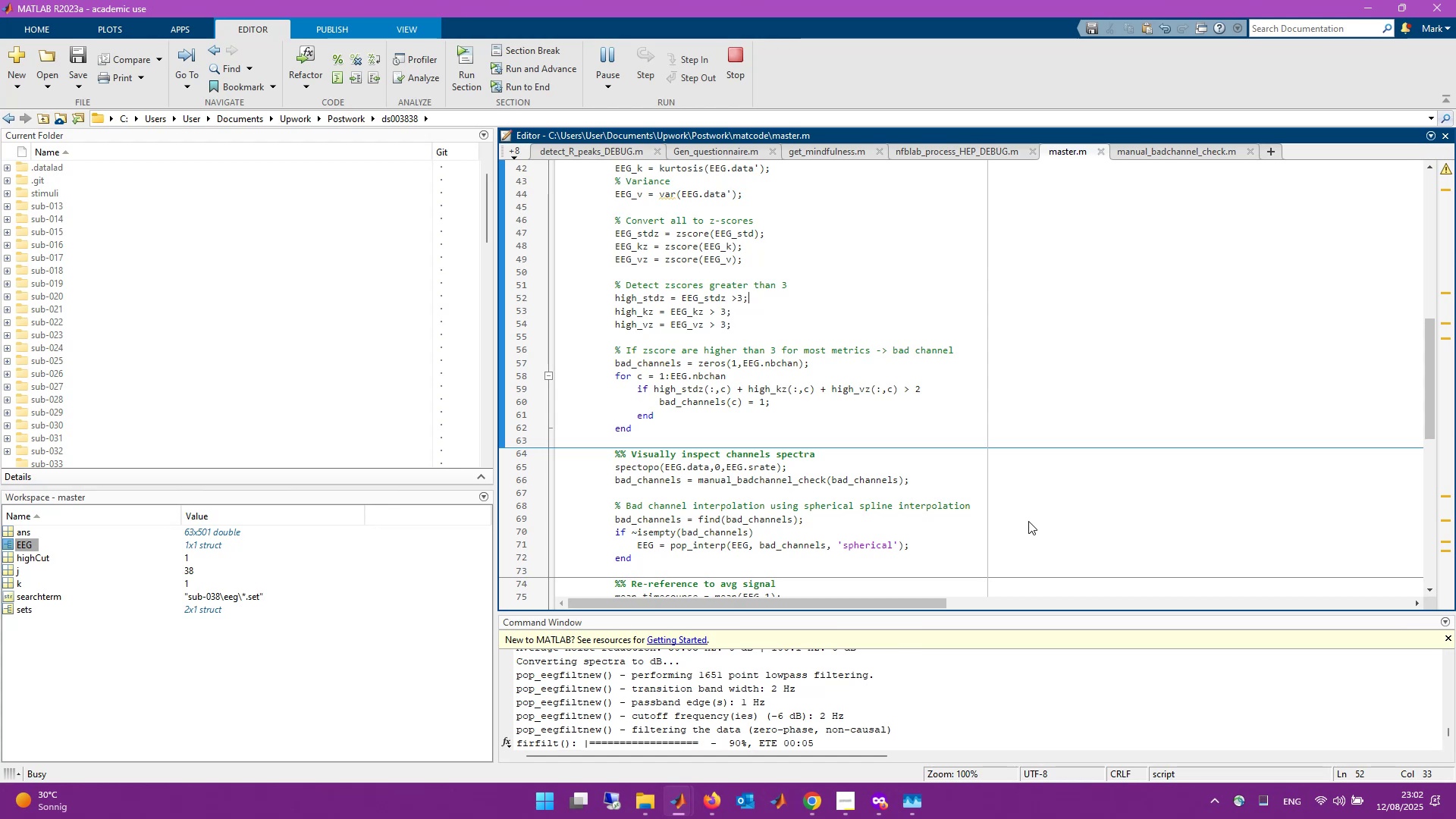 
left_click([641, 64])
 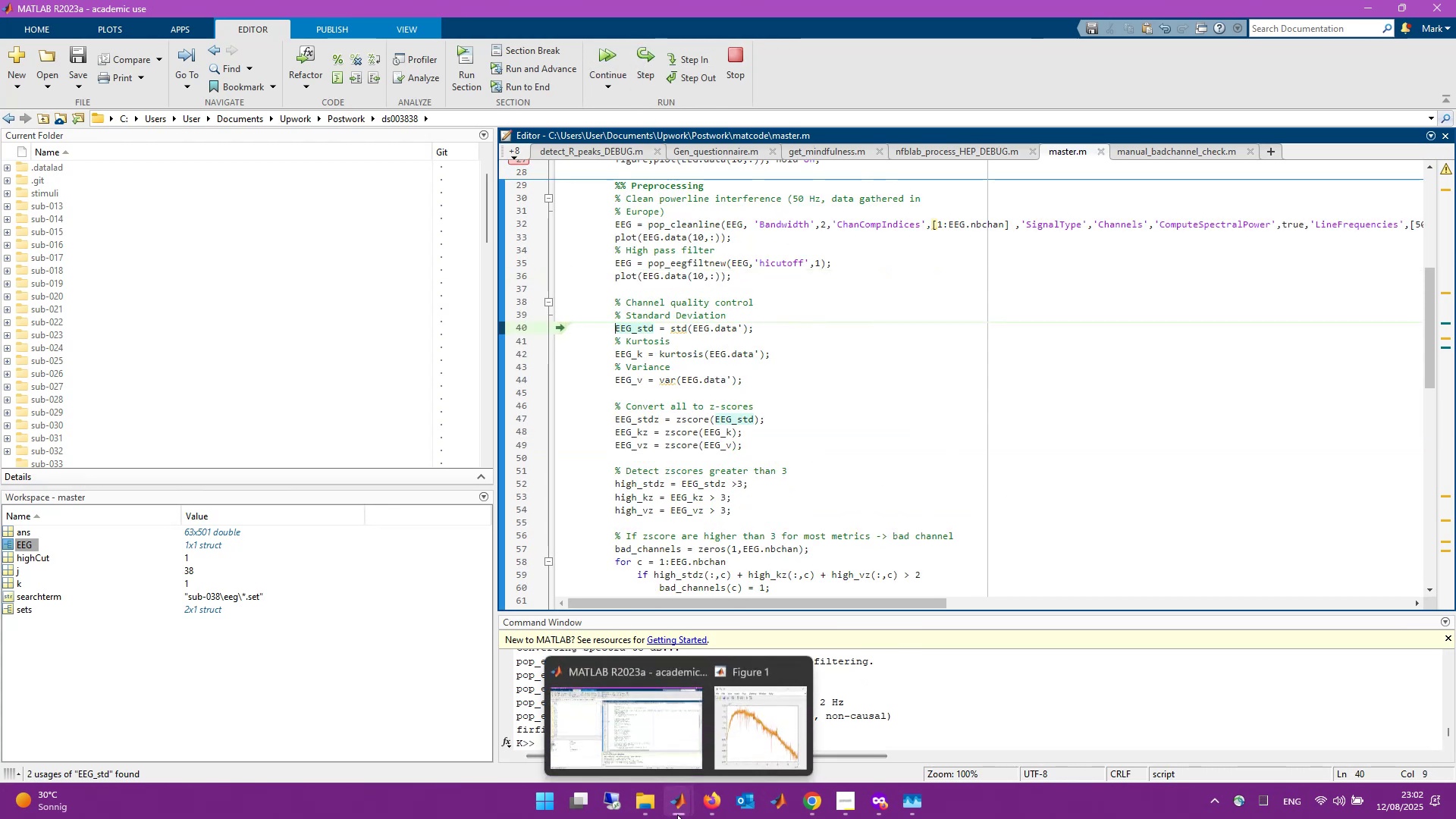 
left_click([748, 748])
 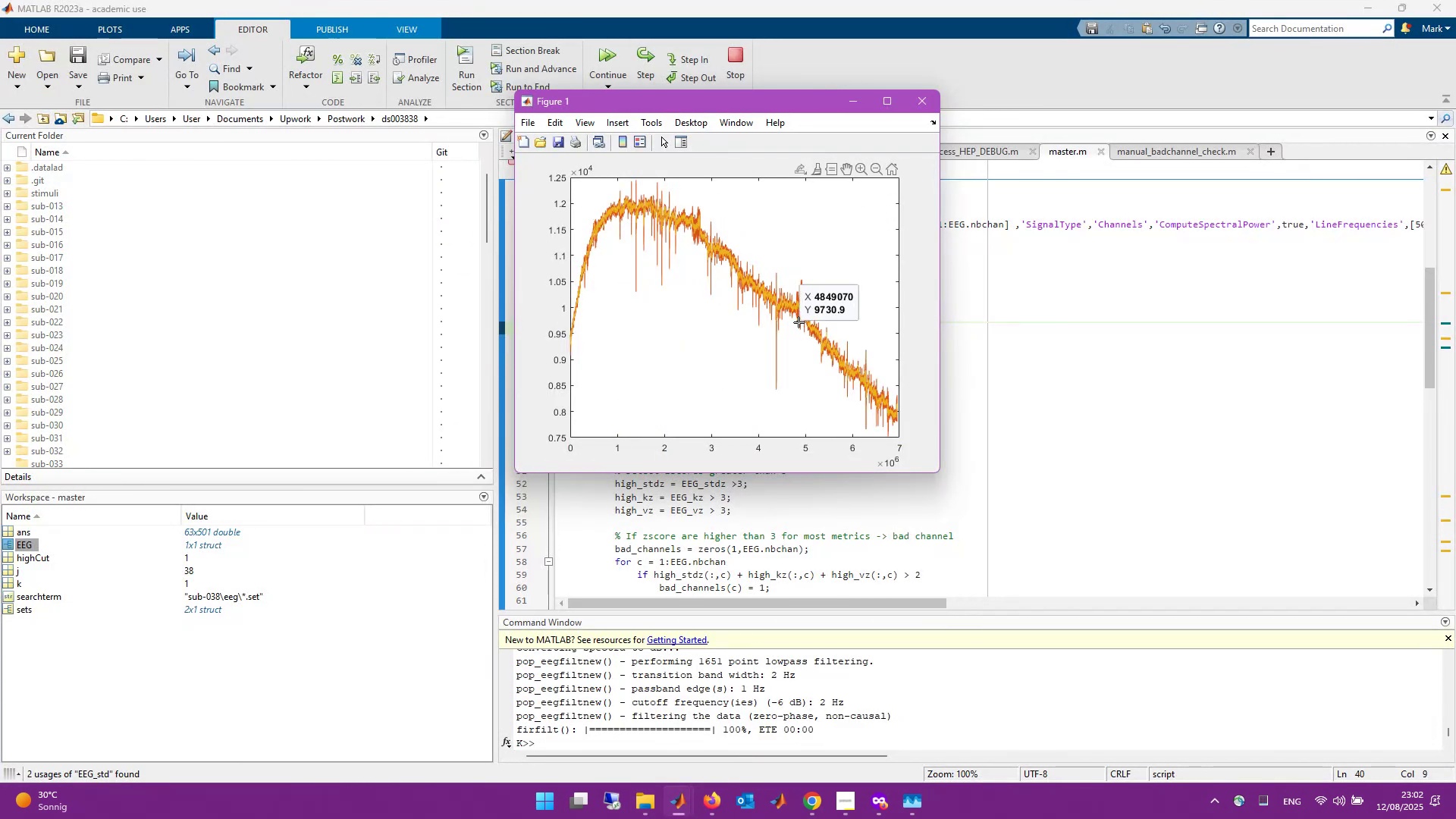 
wait(9.37)
 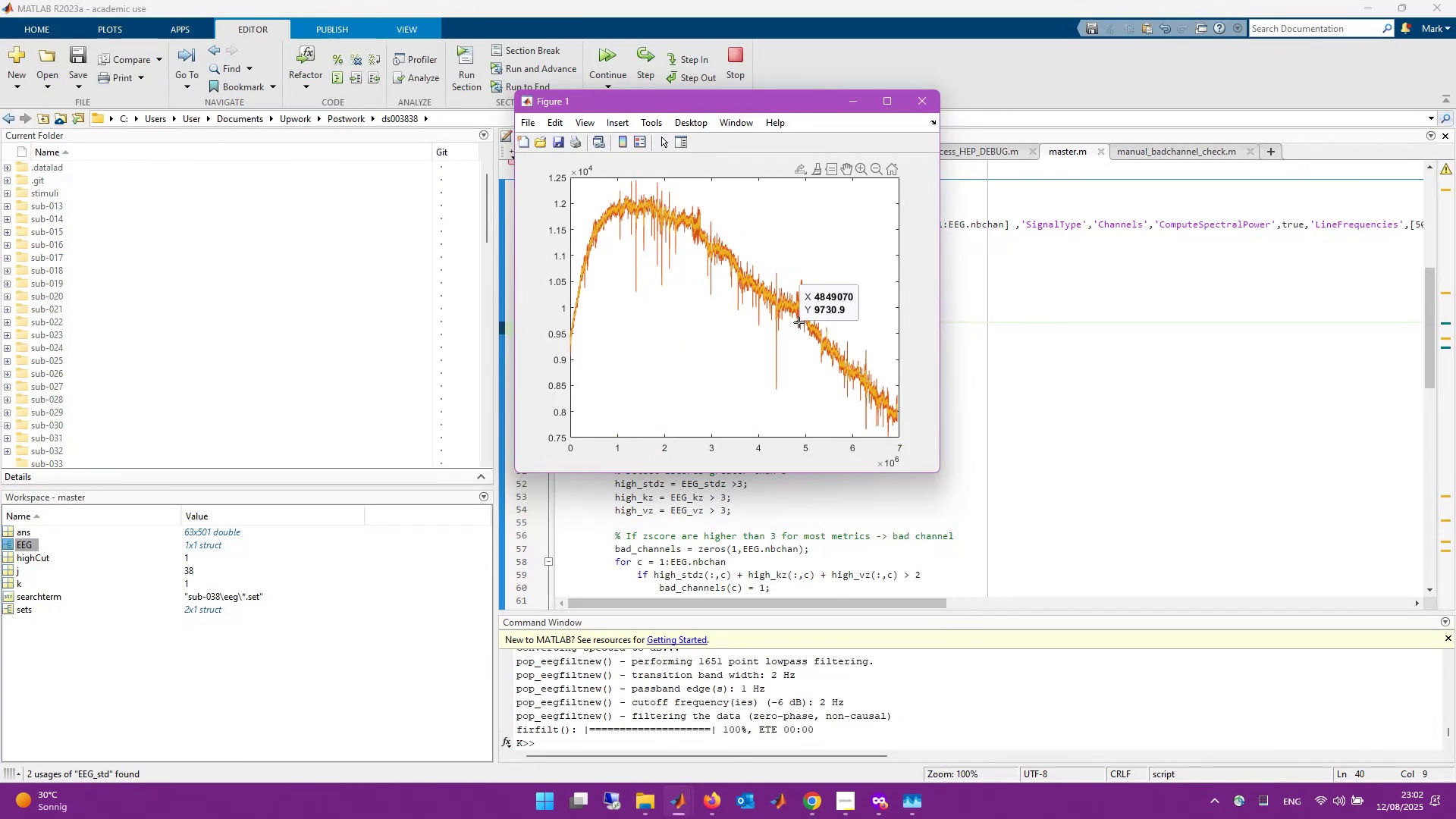 
left_click([1018, 369])
 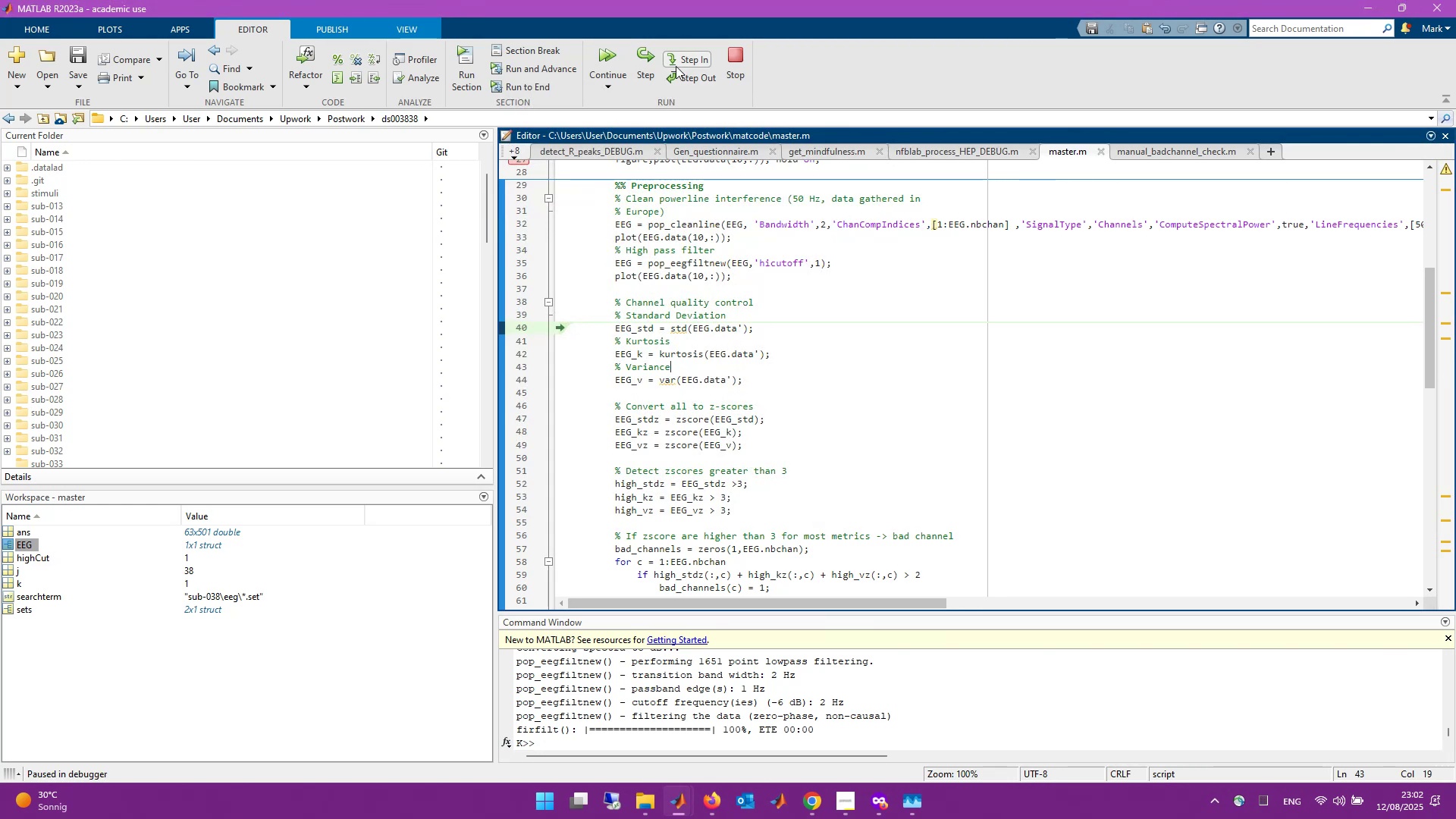 
left_click([651, 65])
 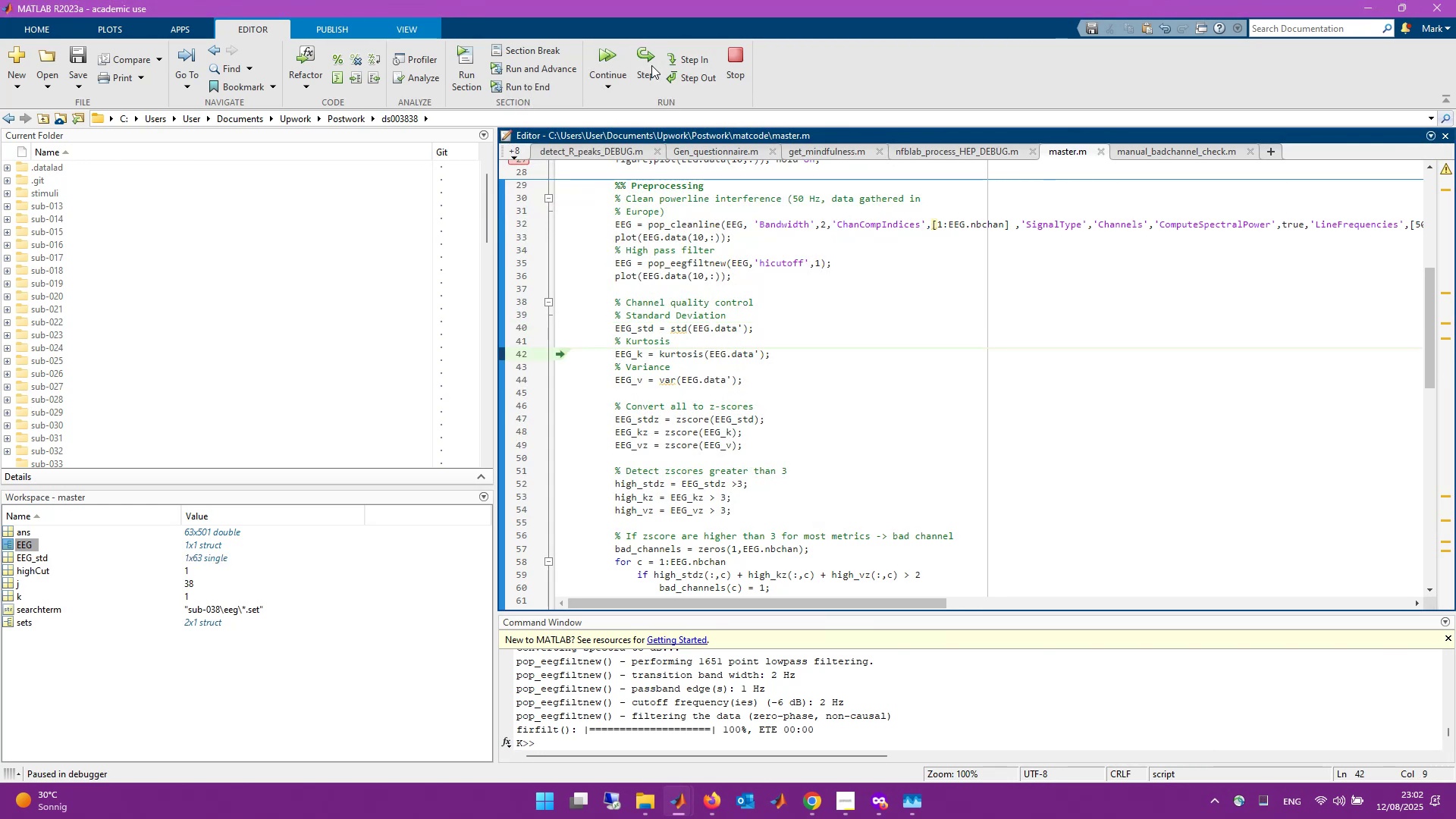 
left_click([651, 70])
 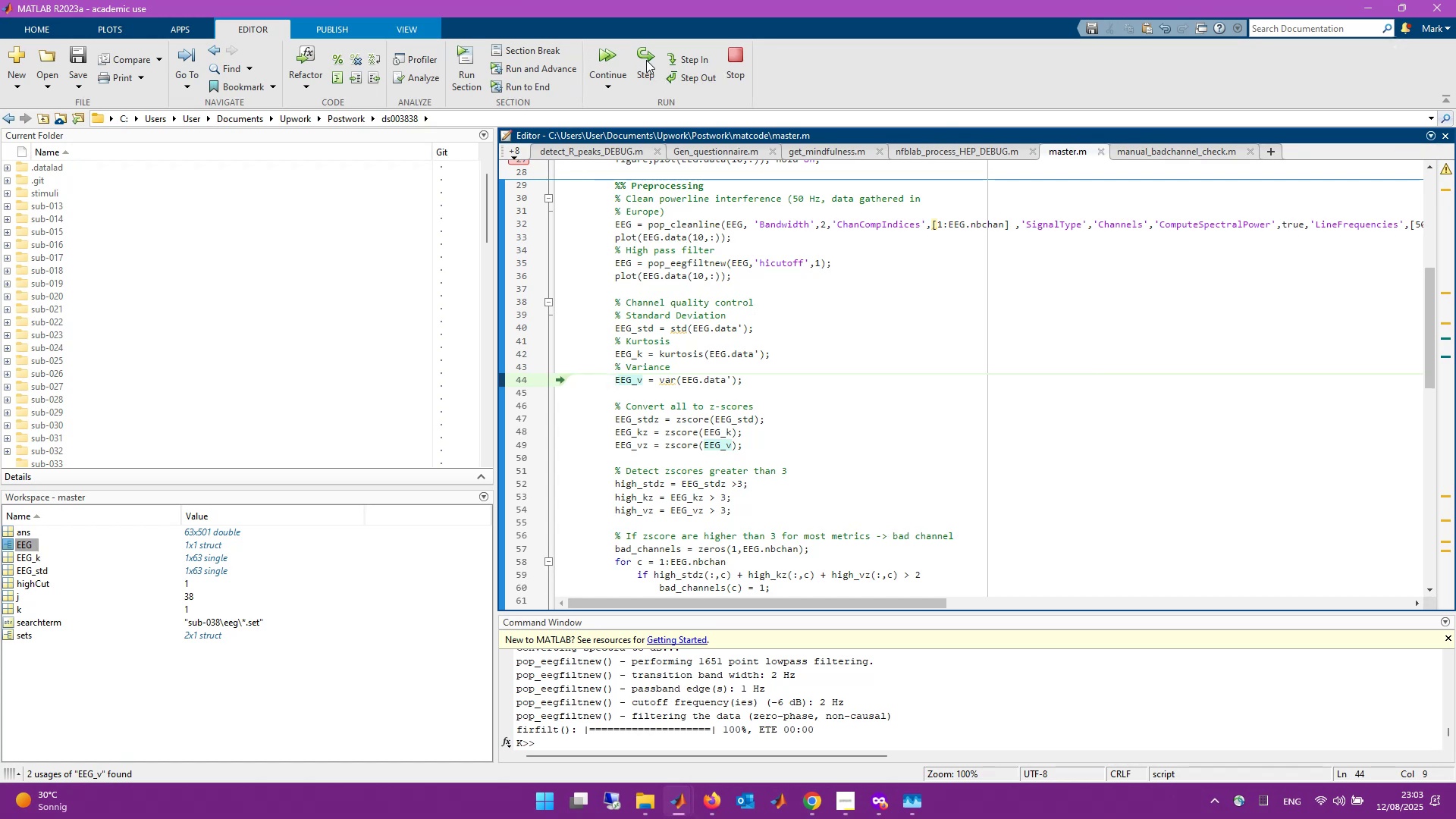 
wait(32.14)
 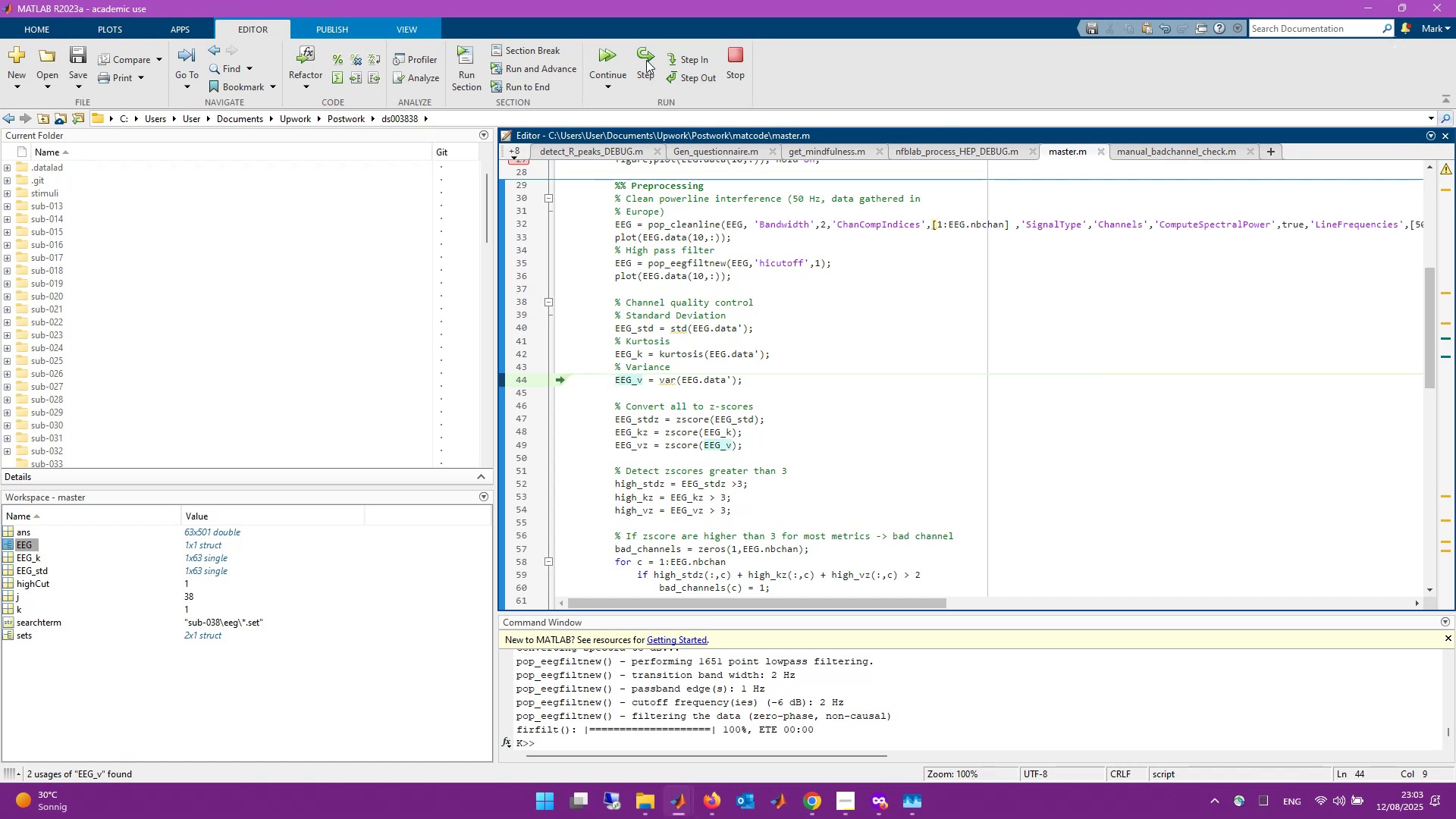 
left_click([646, 60])
 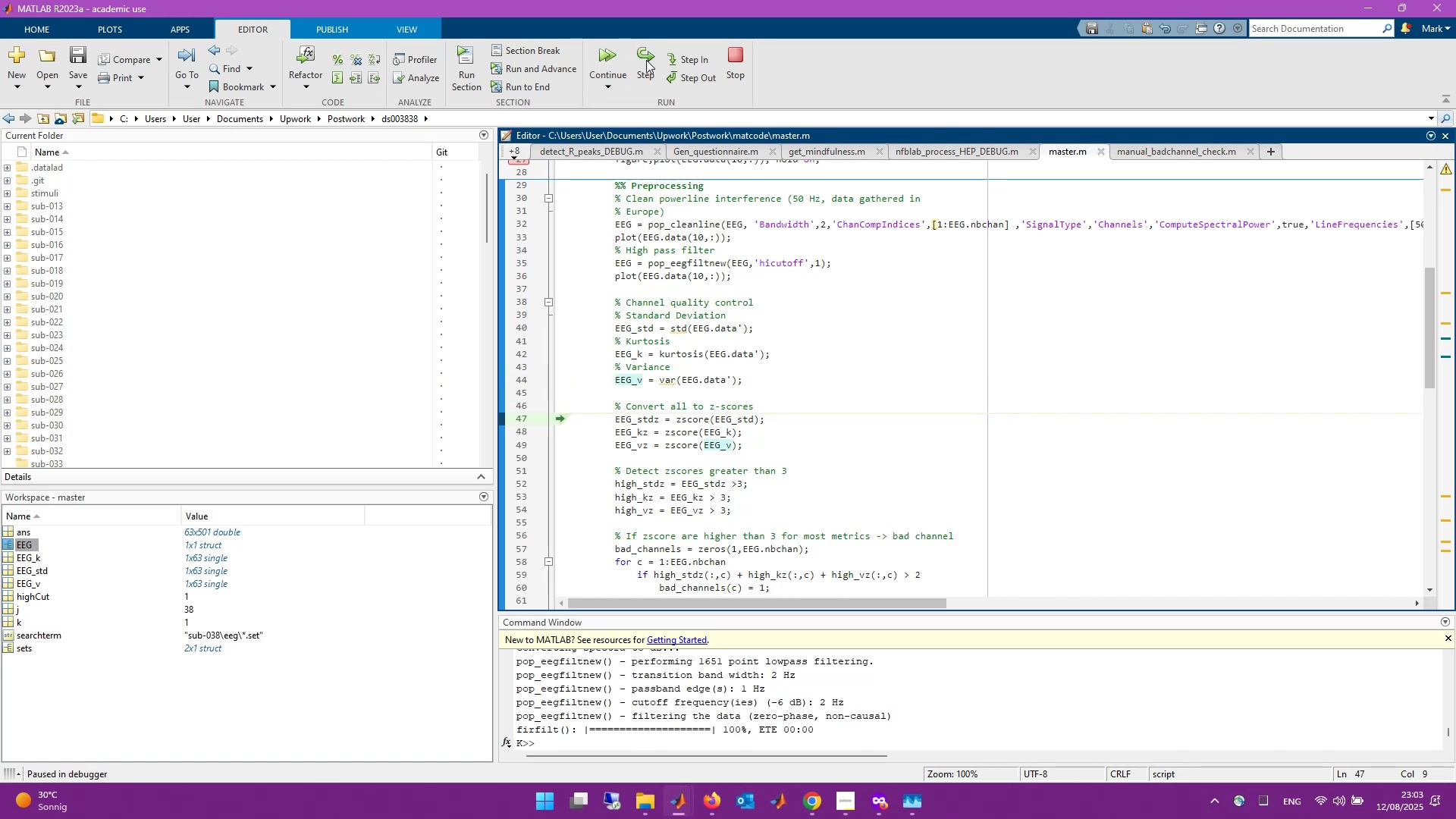 
left_click([646, 60])
 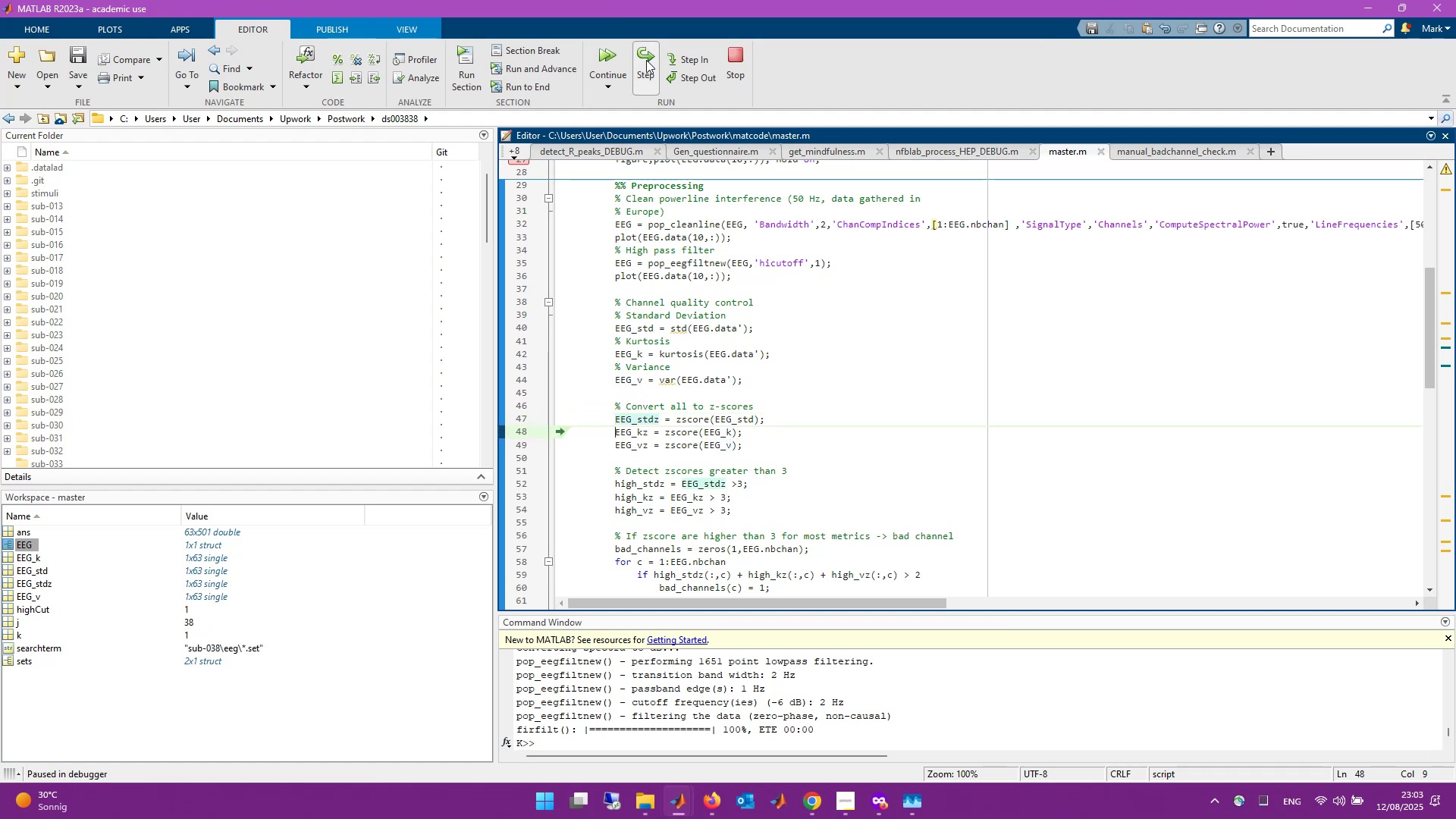 
left_click([646, 60])
 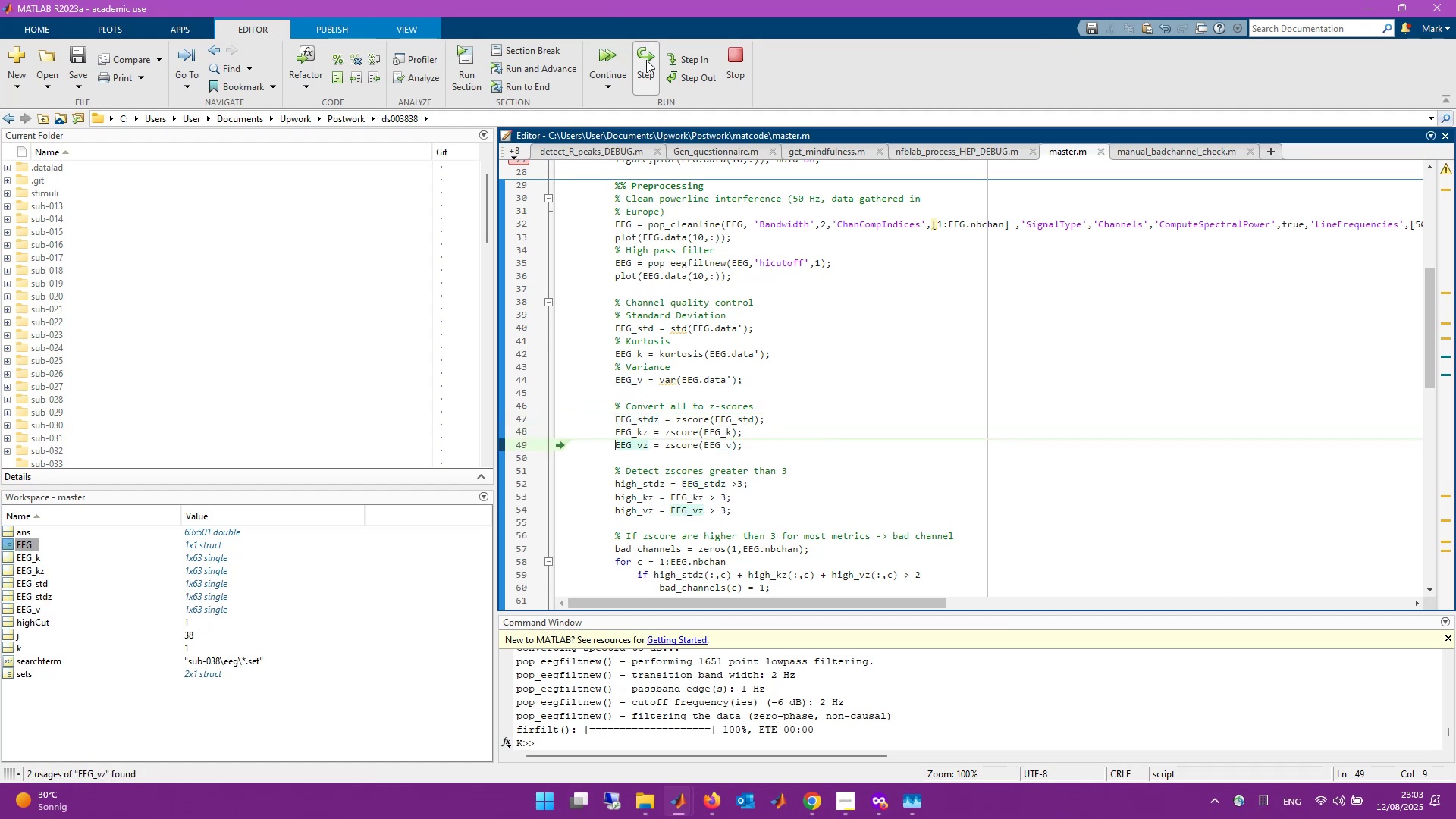 
left_click([646, 60])
 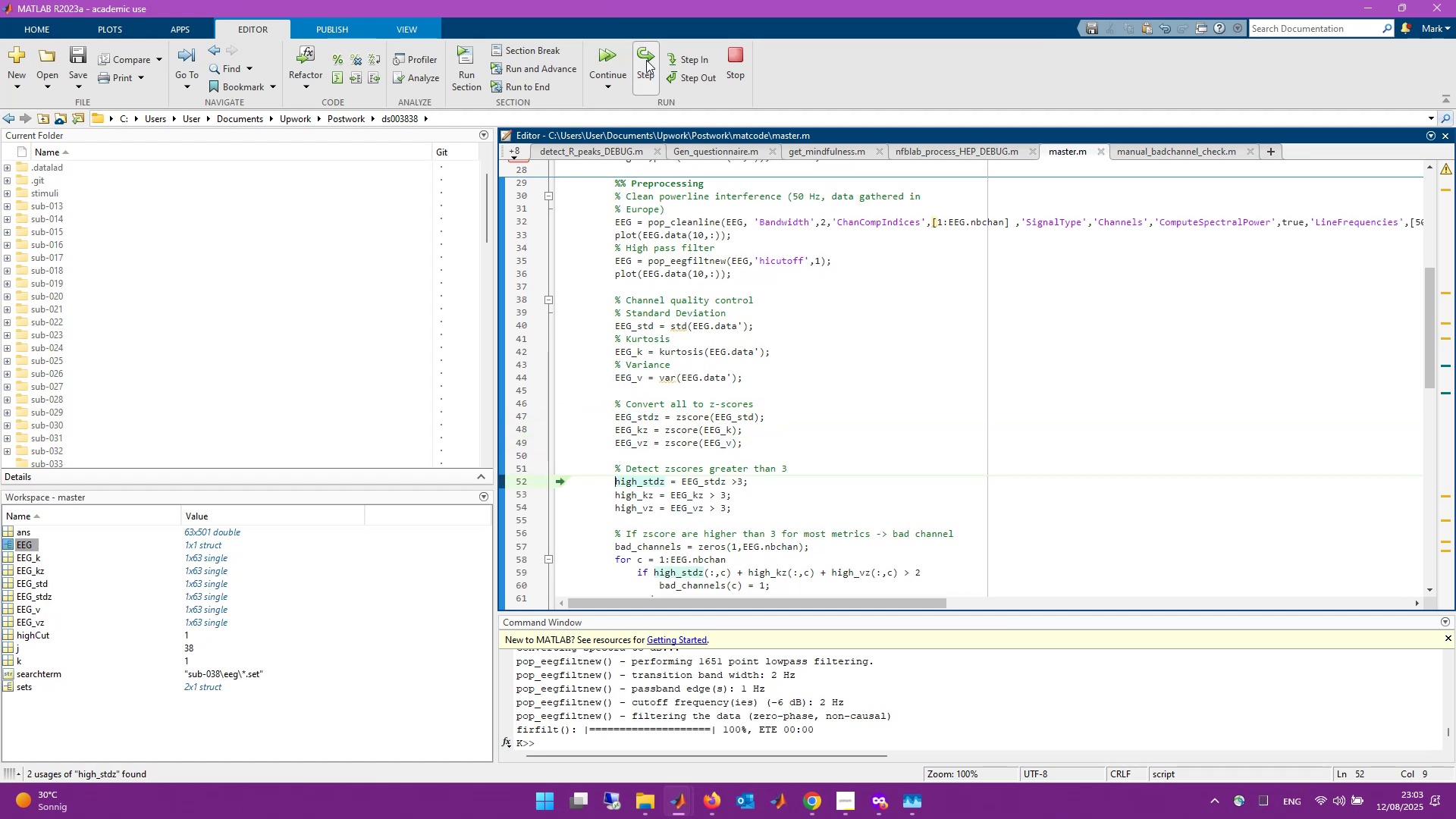 
left_click([646, 60])
 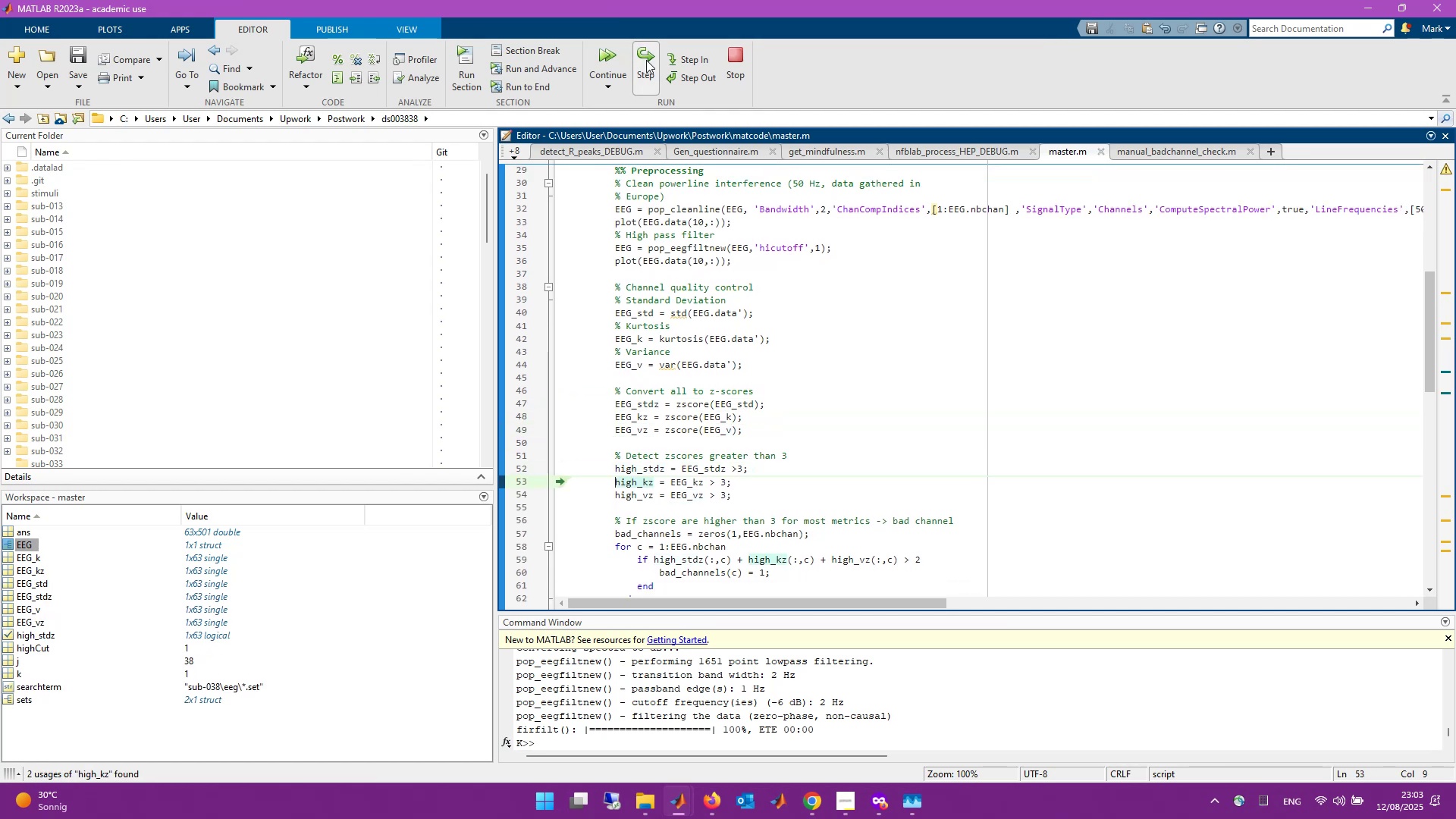 
left_click([646, 60])
 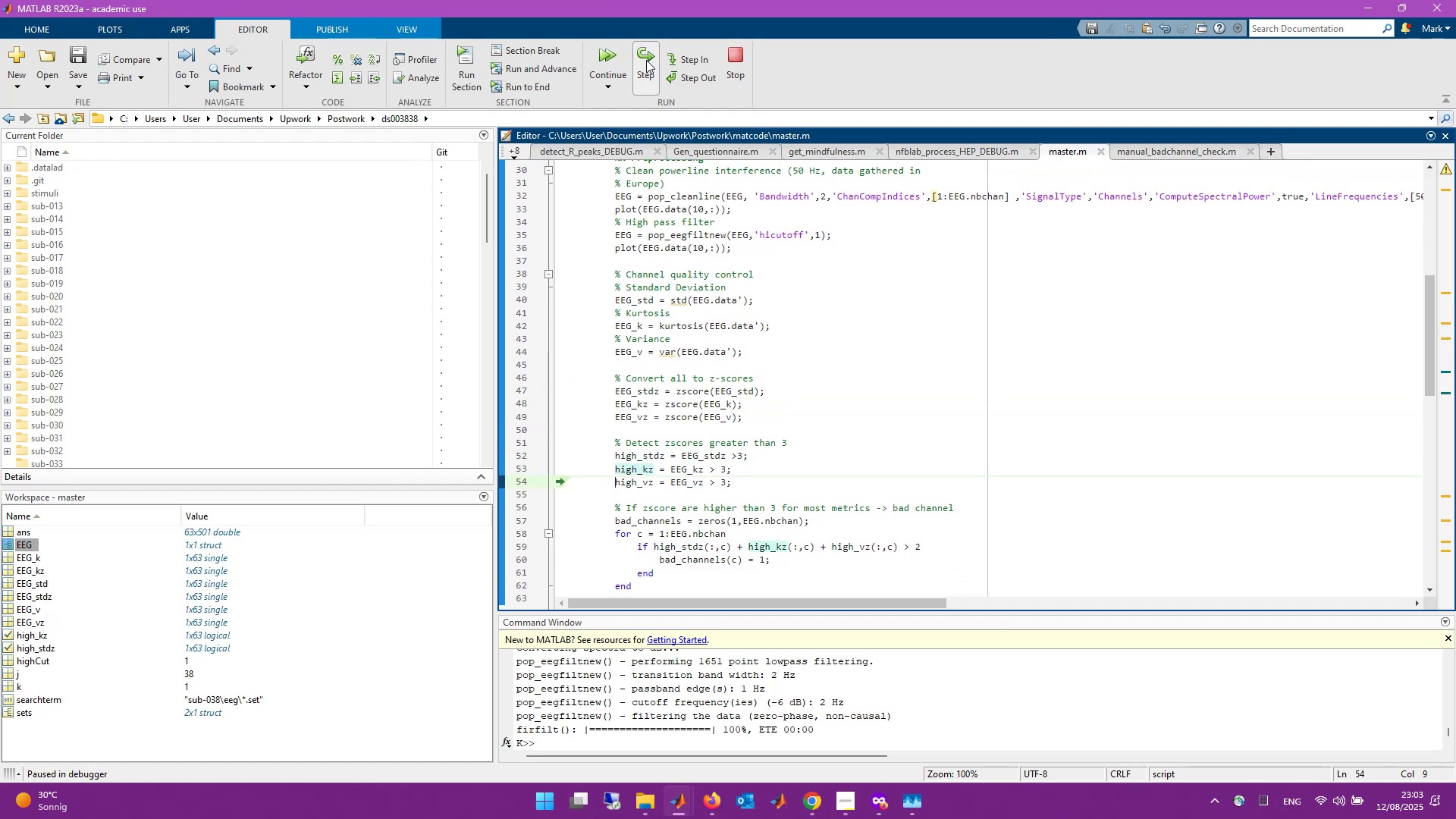 
left_click([646, 60])
 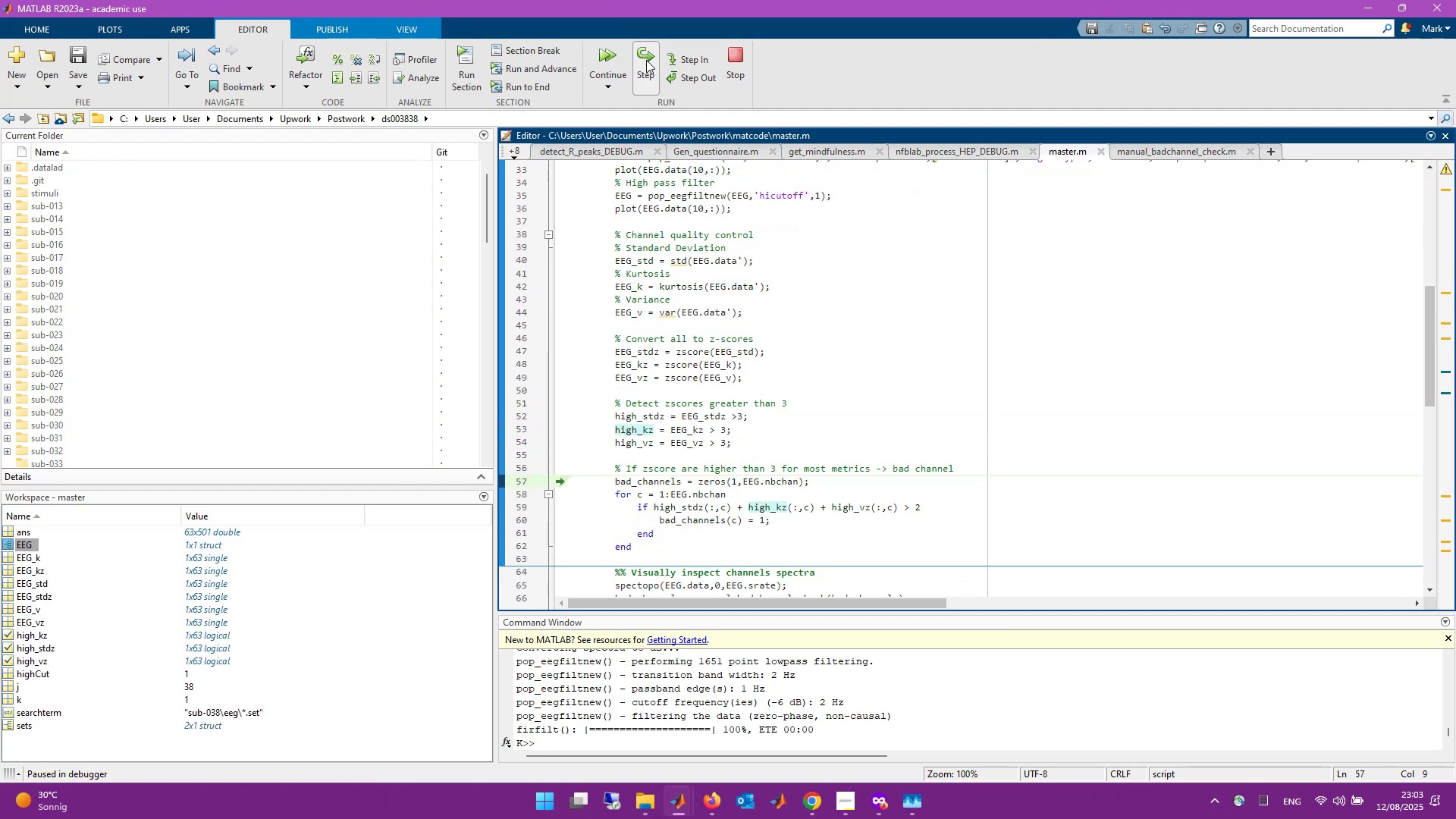 
left_click([646, 60])
 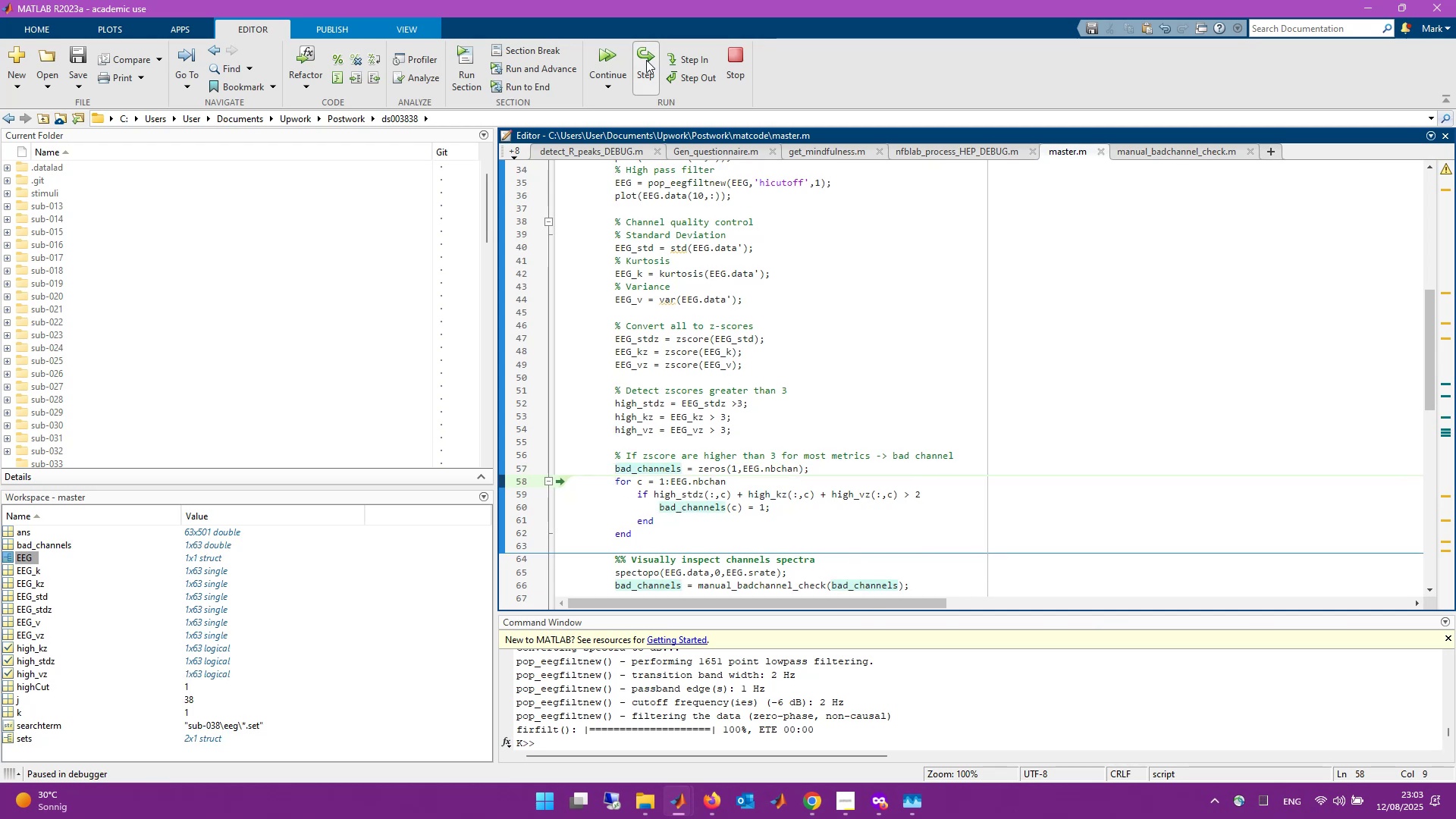 
left_click([646, 60])
 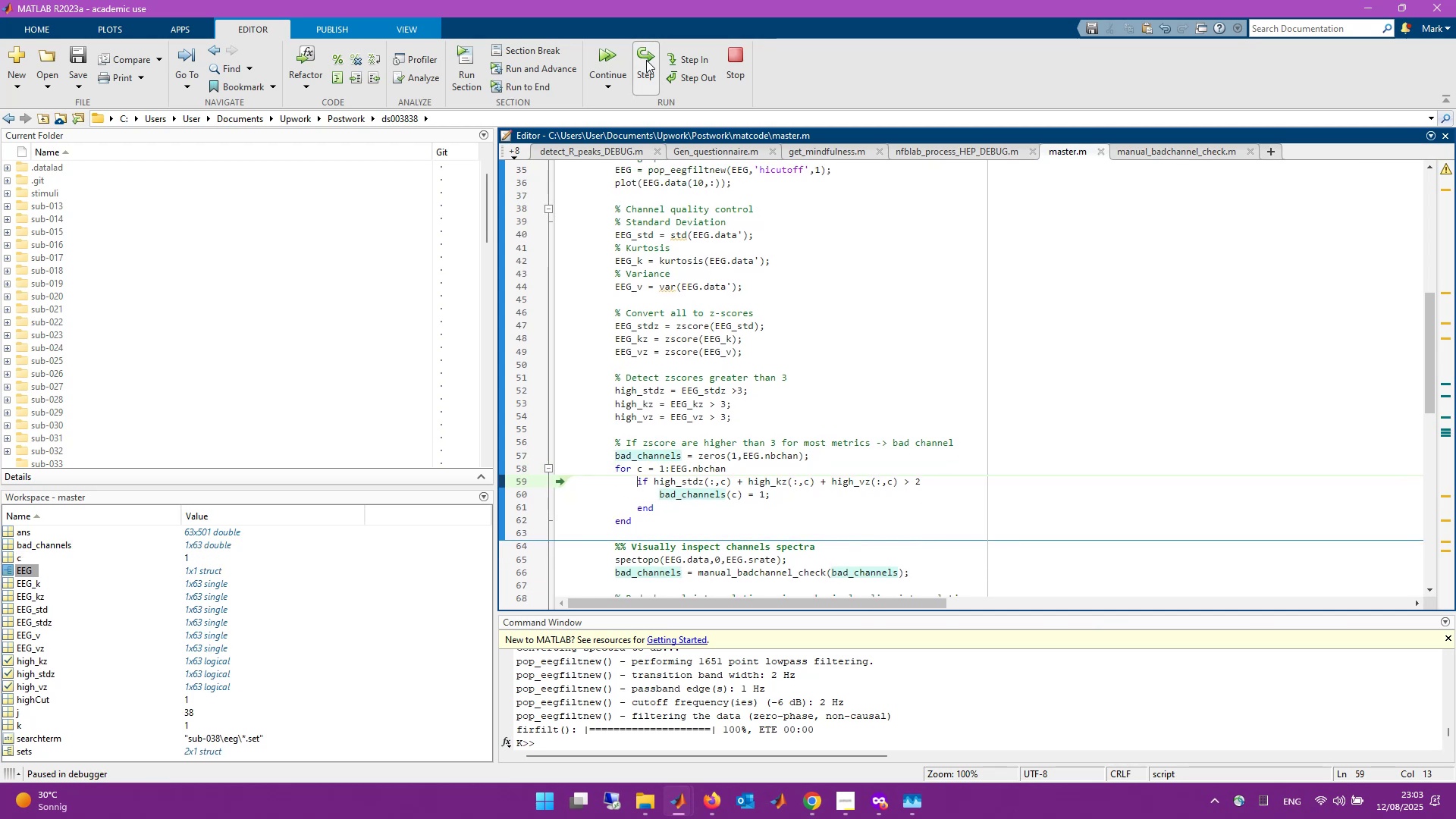 
left_click([646, 60])
 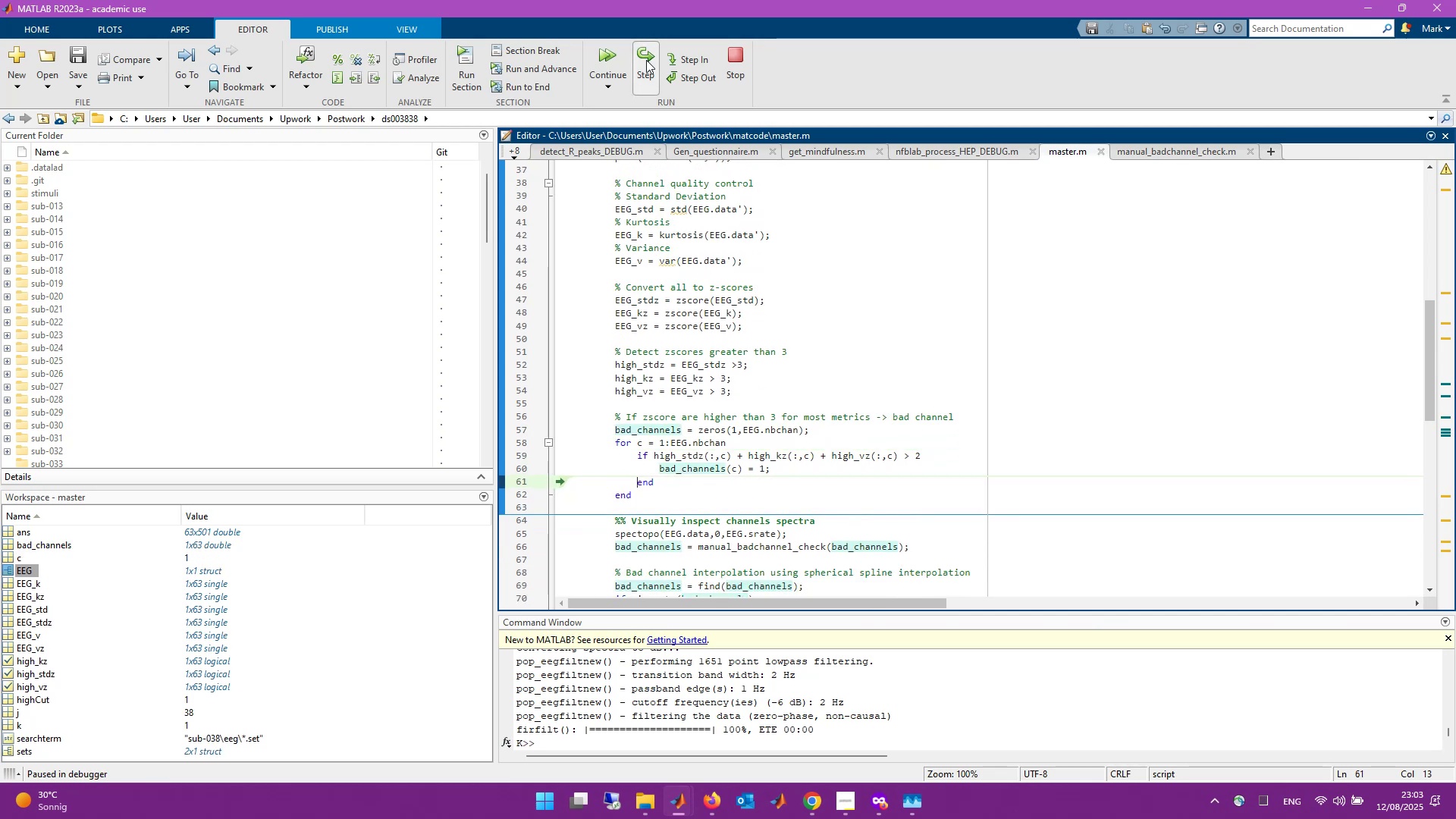 
left_click([646, 60])
 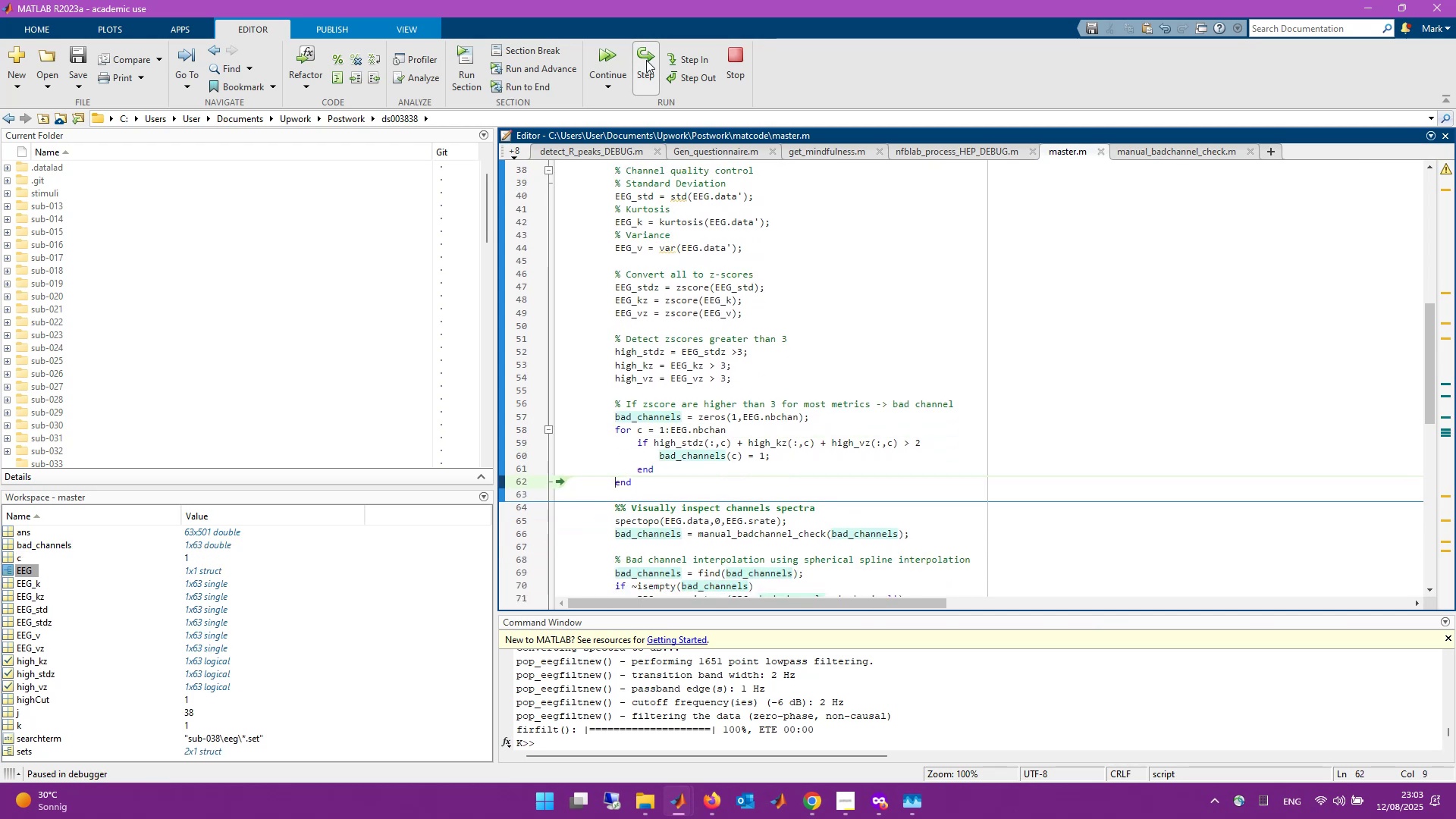 
left_click([646, 60])
 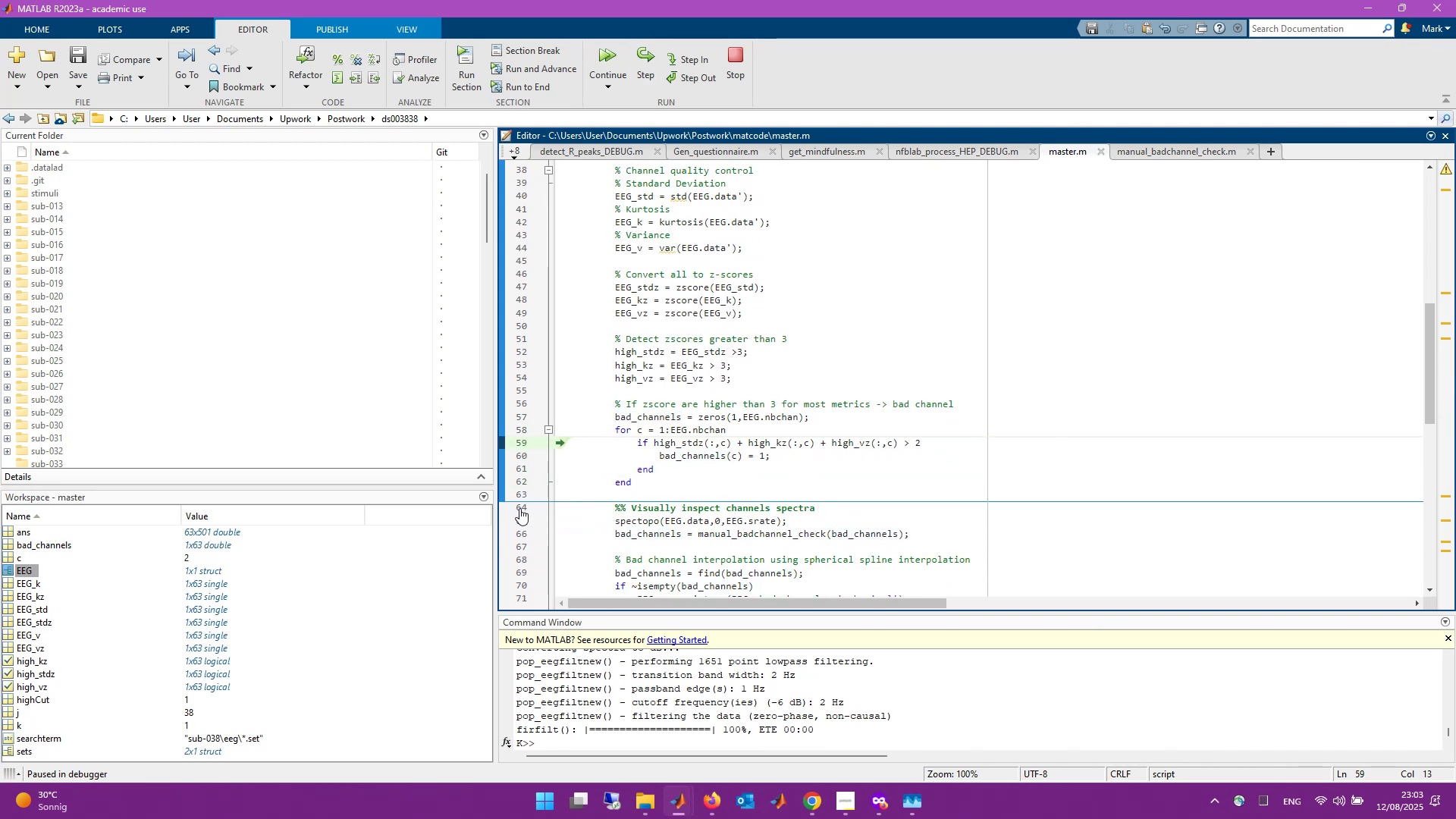 
left_click([519, 526])
 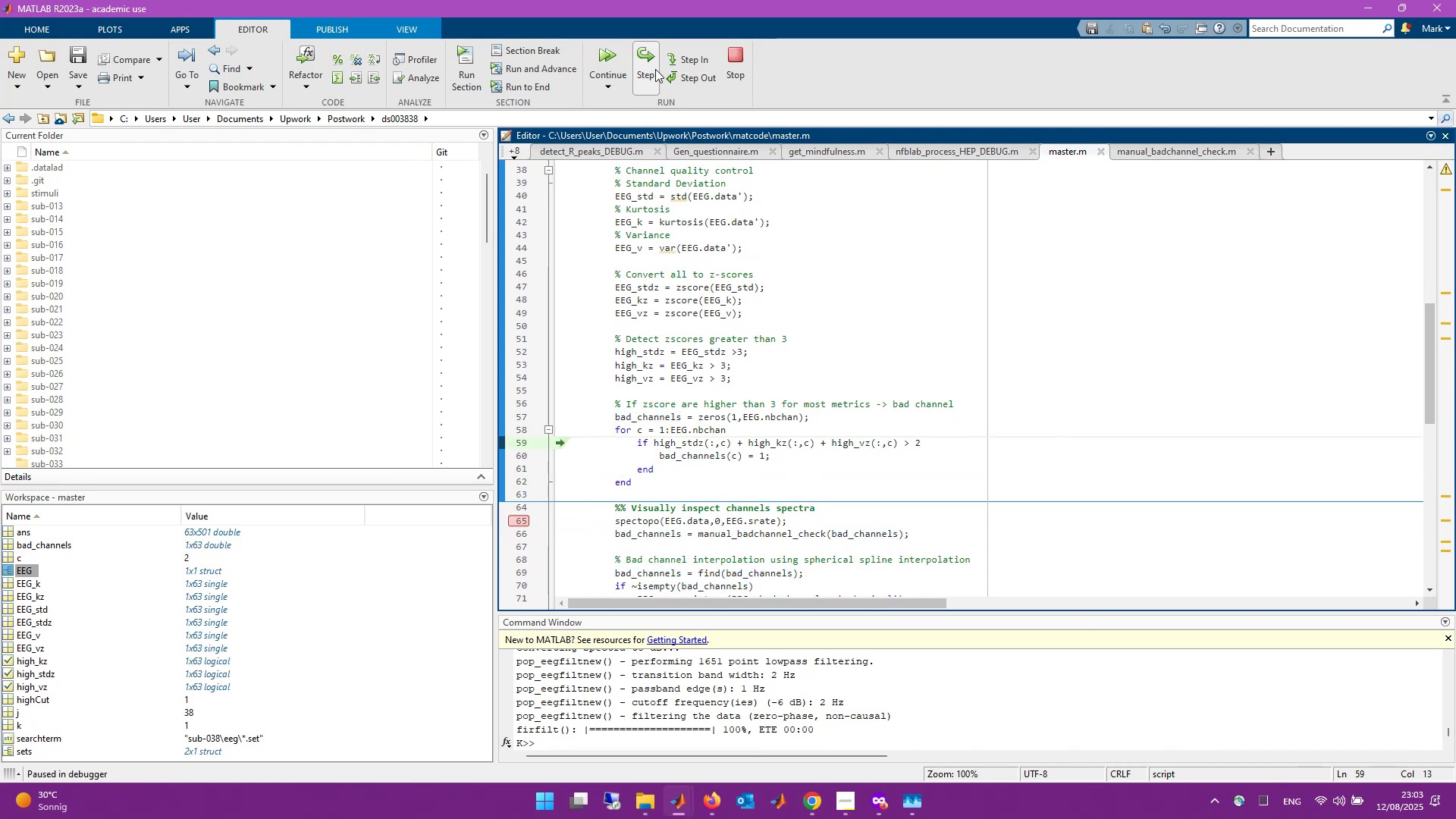 
left_click([618, 56])
 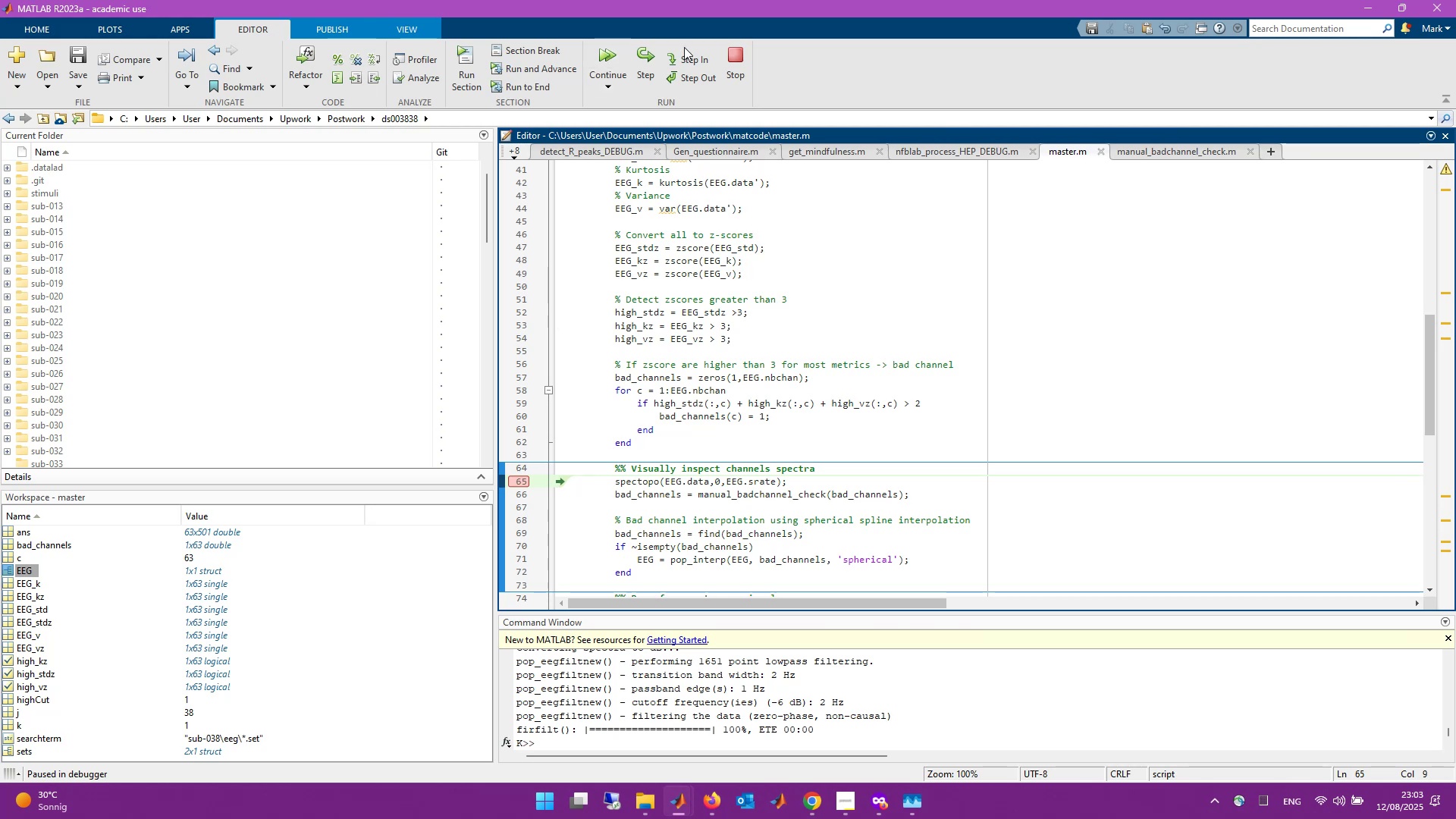 
left_click([651, 63])
 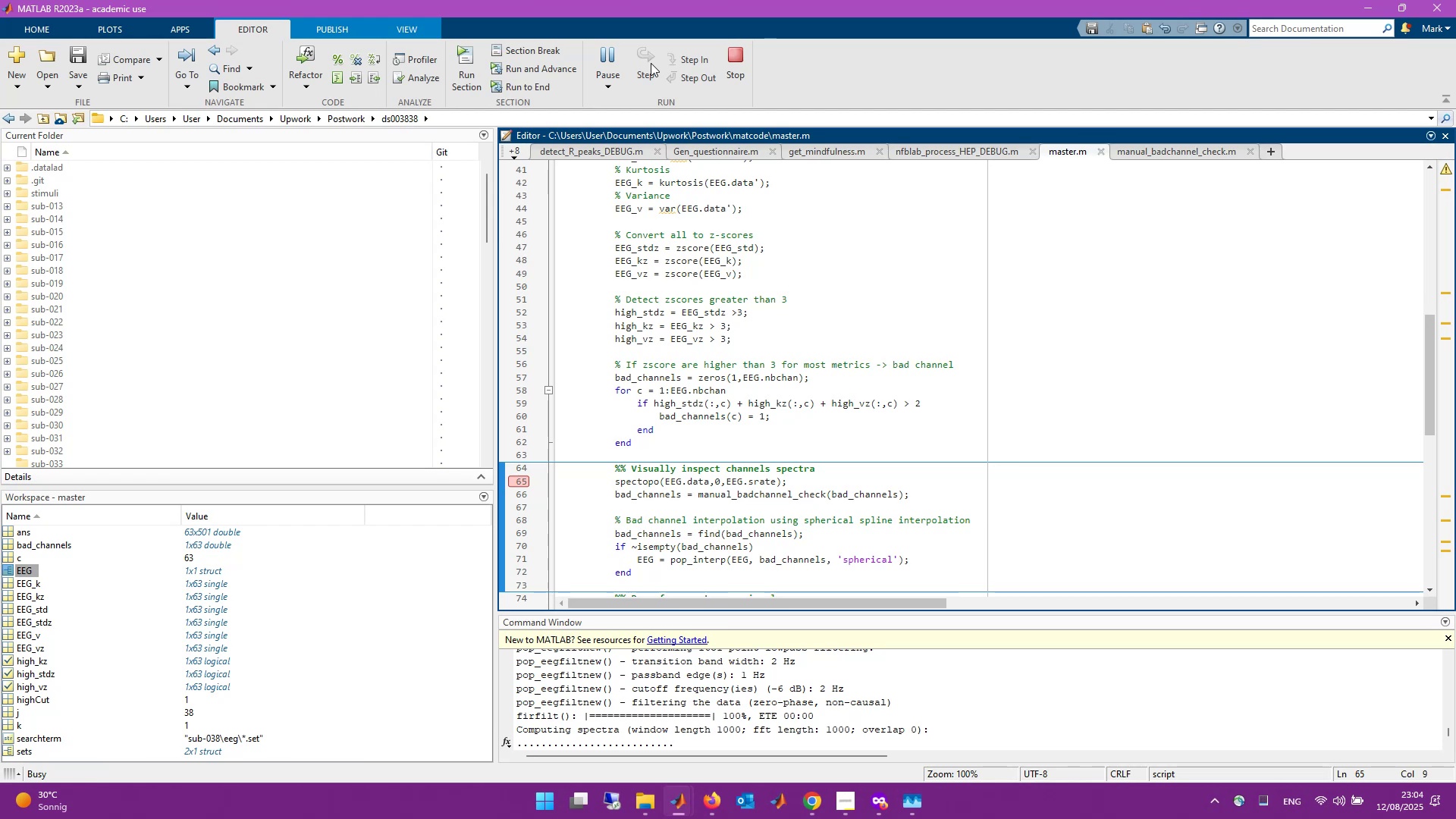 
wait(30.92)
 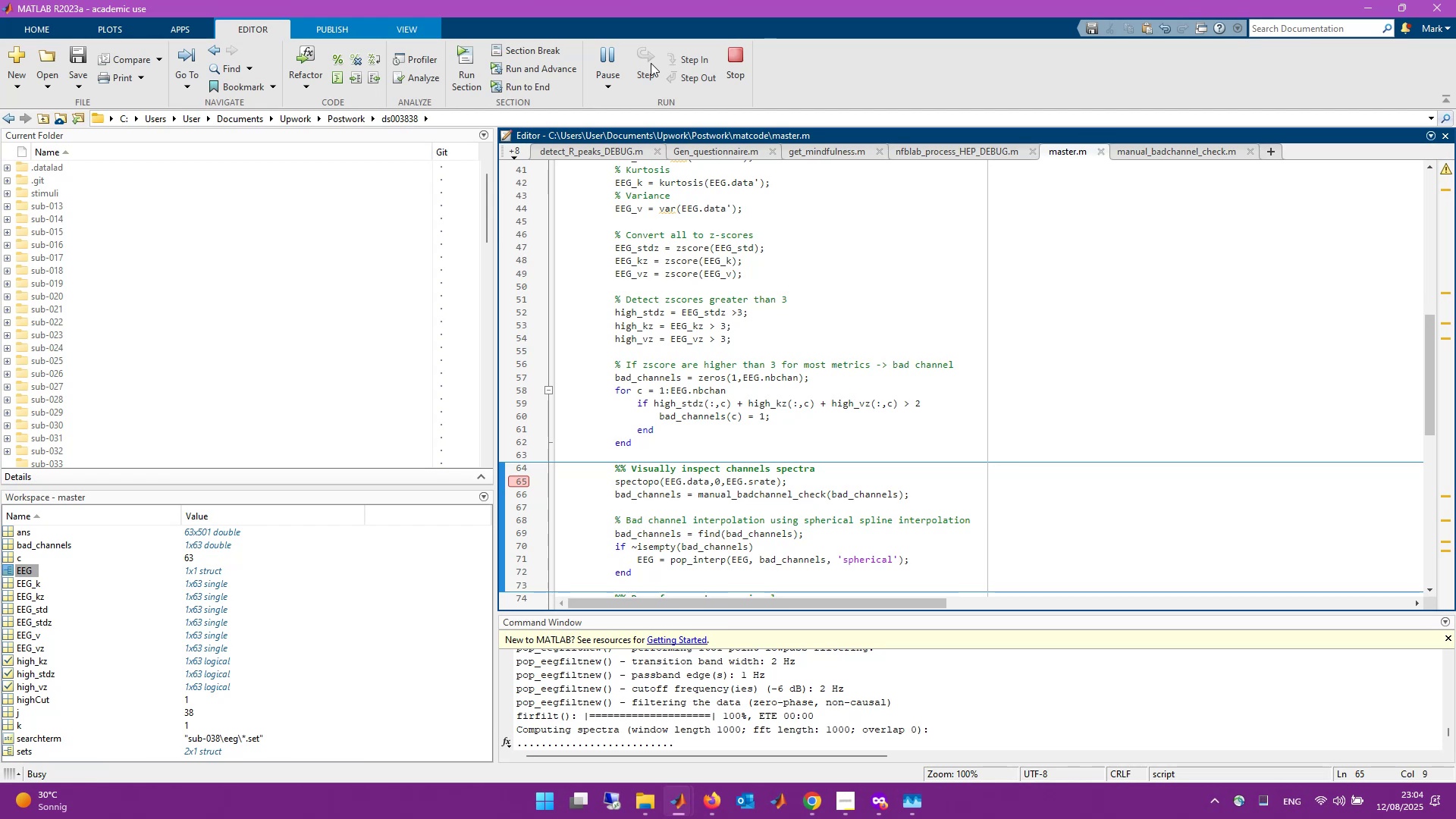 
scroll: coordinate [663, 208], scroll_direction: down, amount: 2.0
 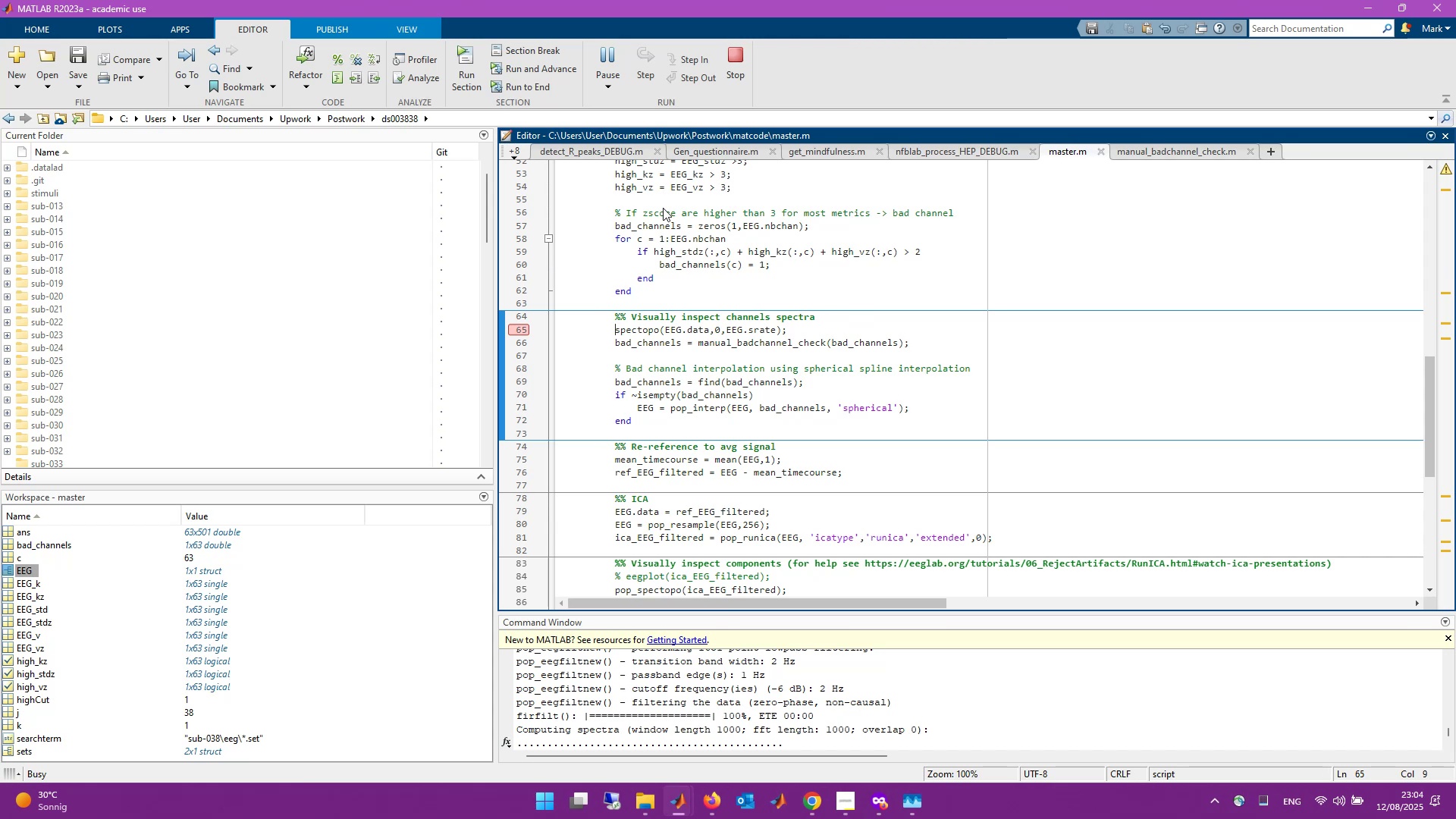 
wait(21.77)
 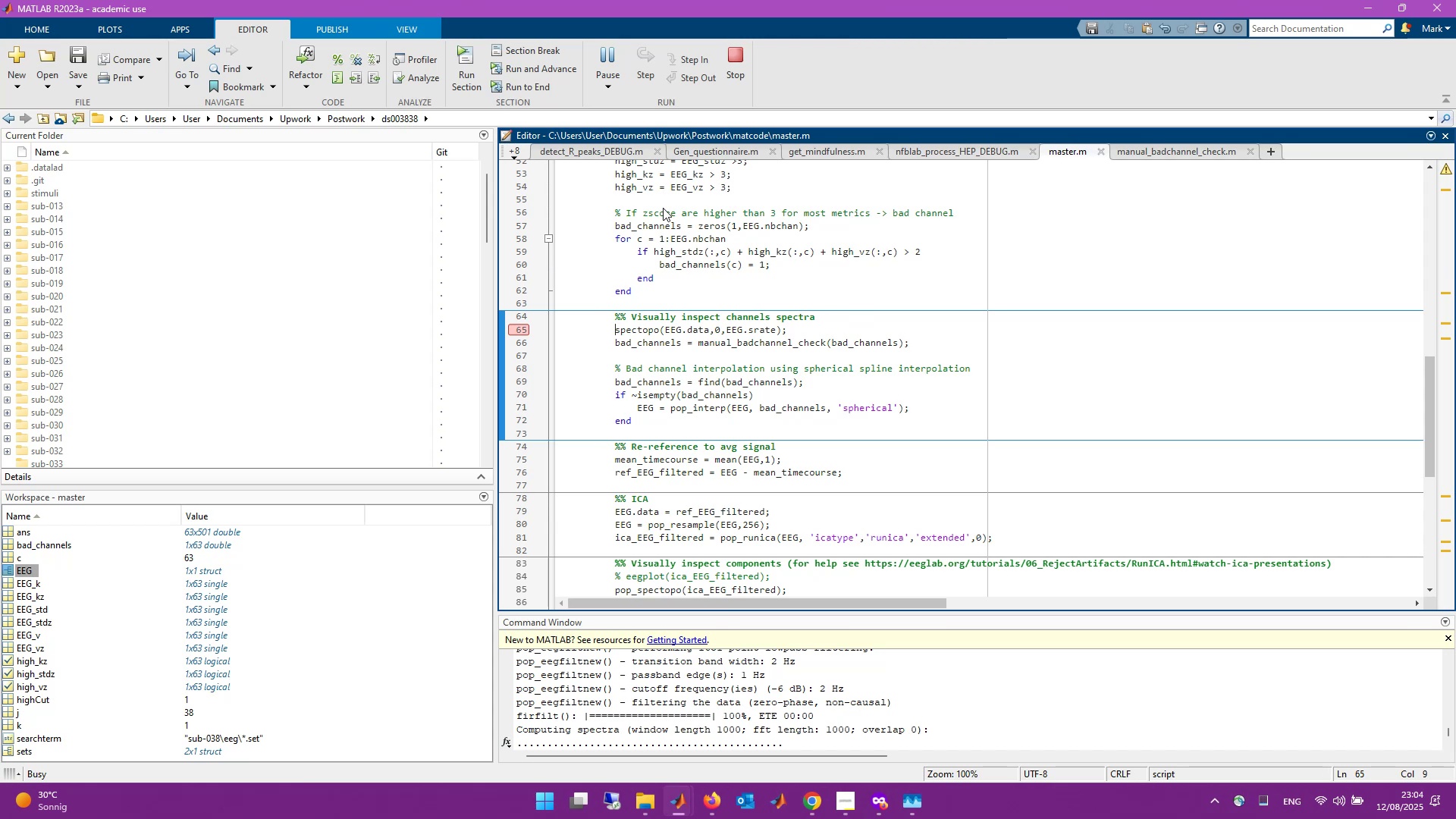 
scroll: coordinate [1050, 375], scroll_direction: down, amount: 3.0
 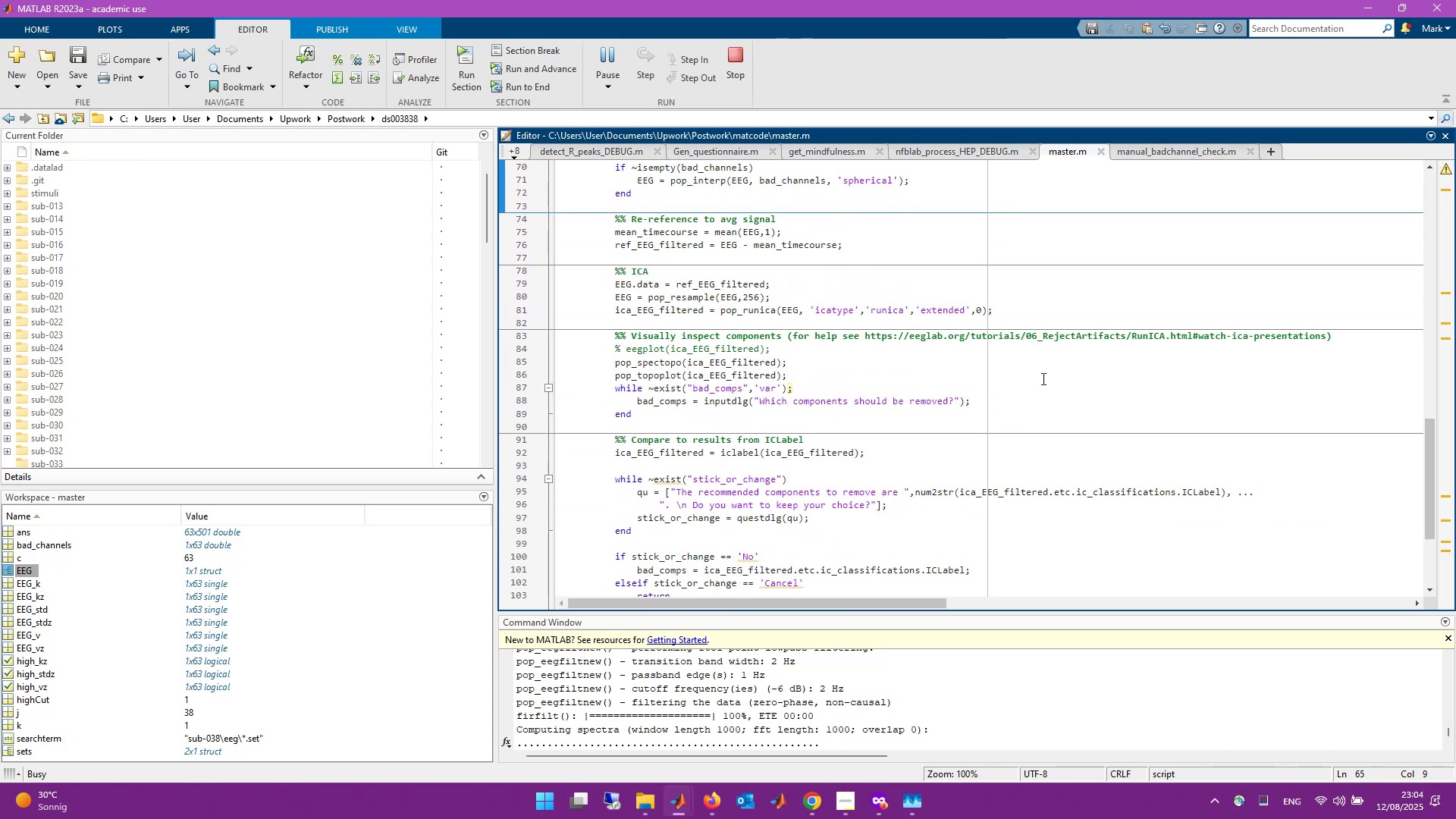 
scroll: coordinate [1040, 397], scroll_direction: up, amount: 2.0
 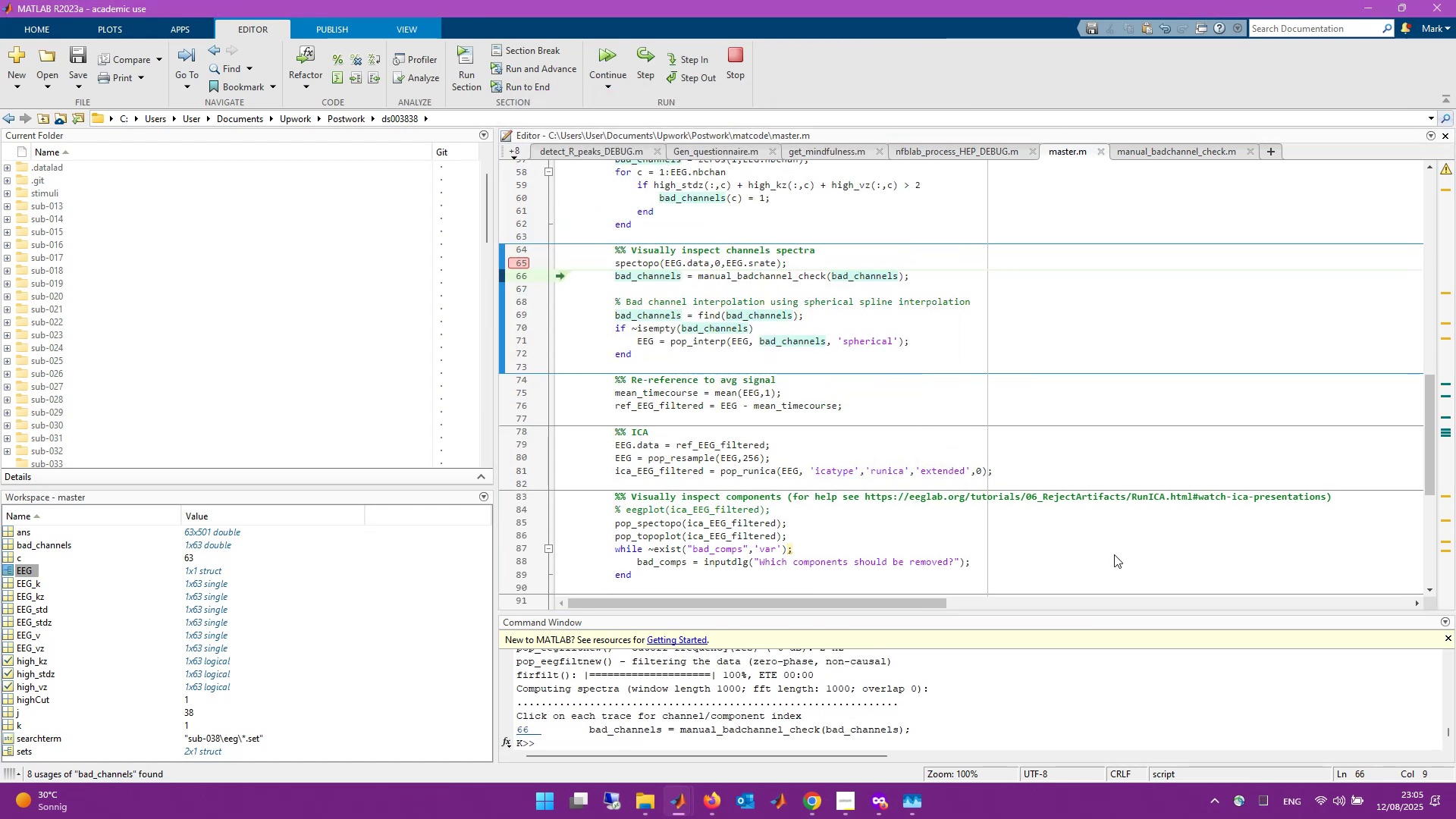 
wait(24.69)
 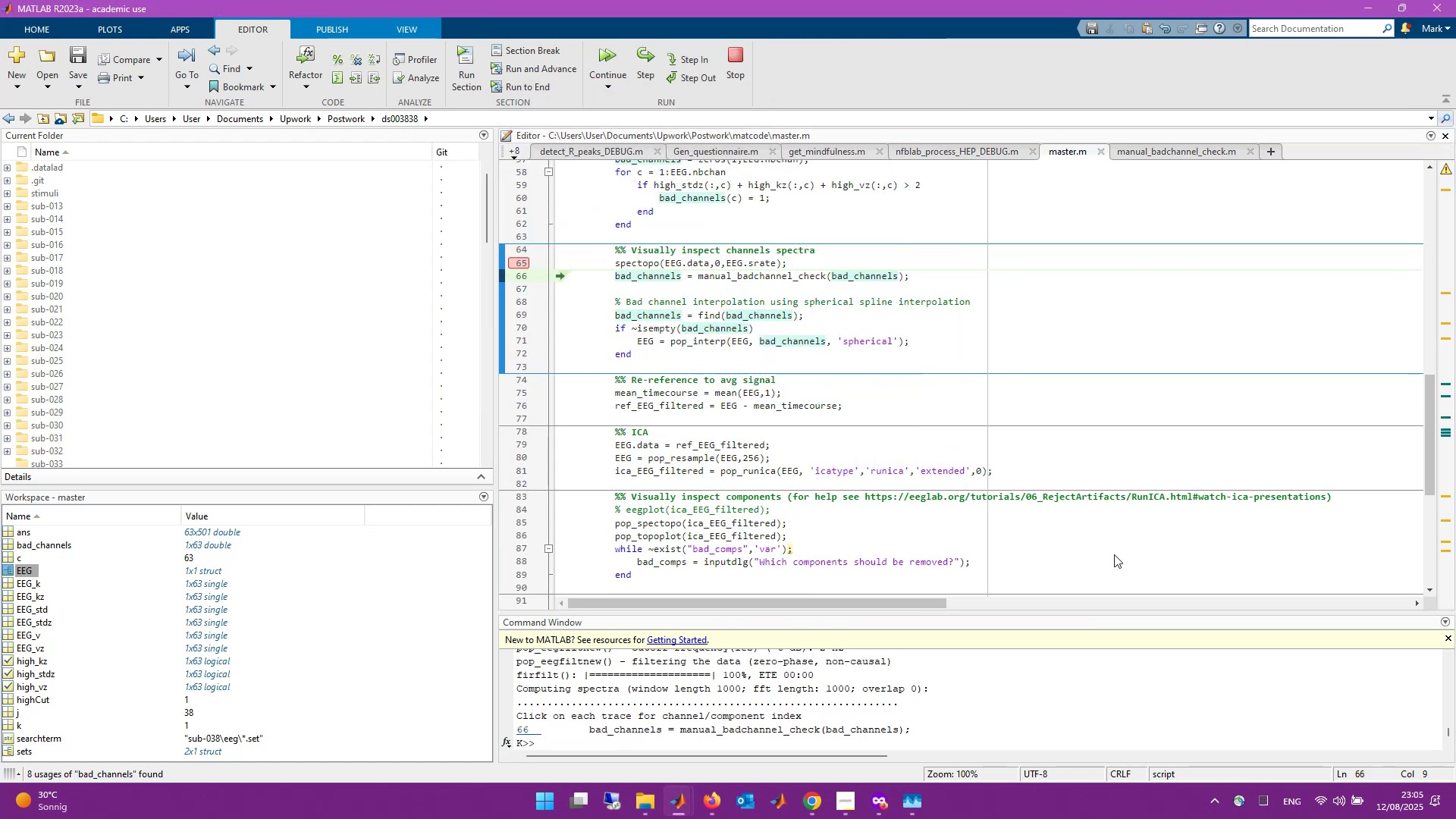 
mouse_move([679, 789])
 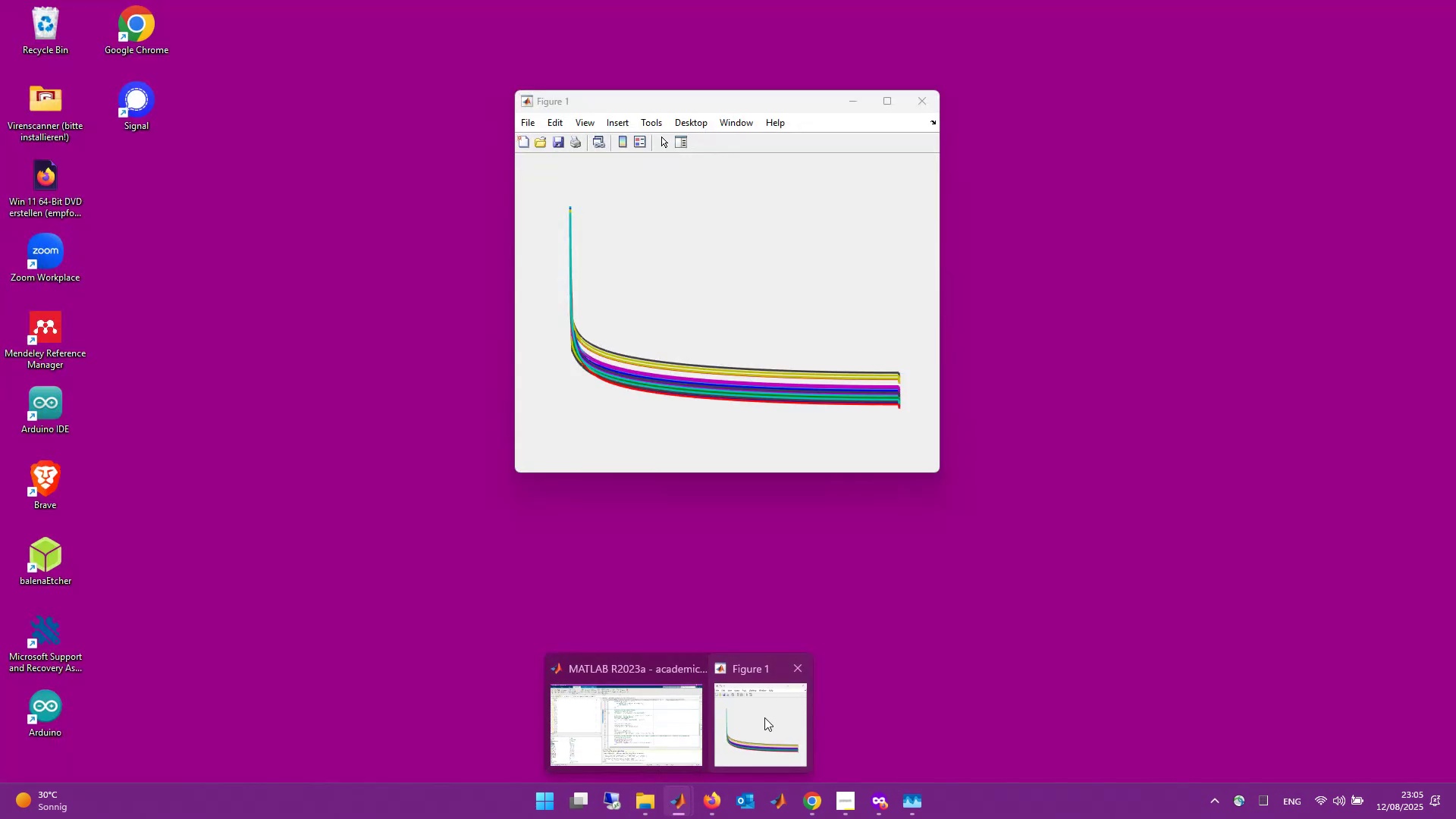 
left_click([764, 717])
 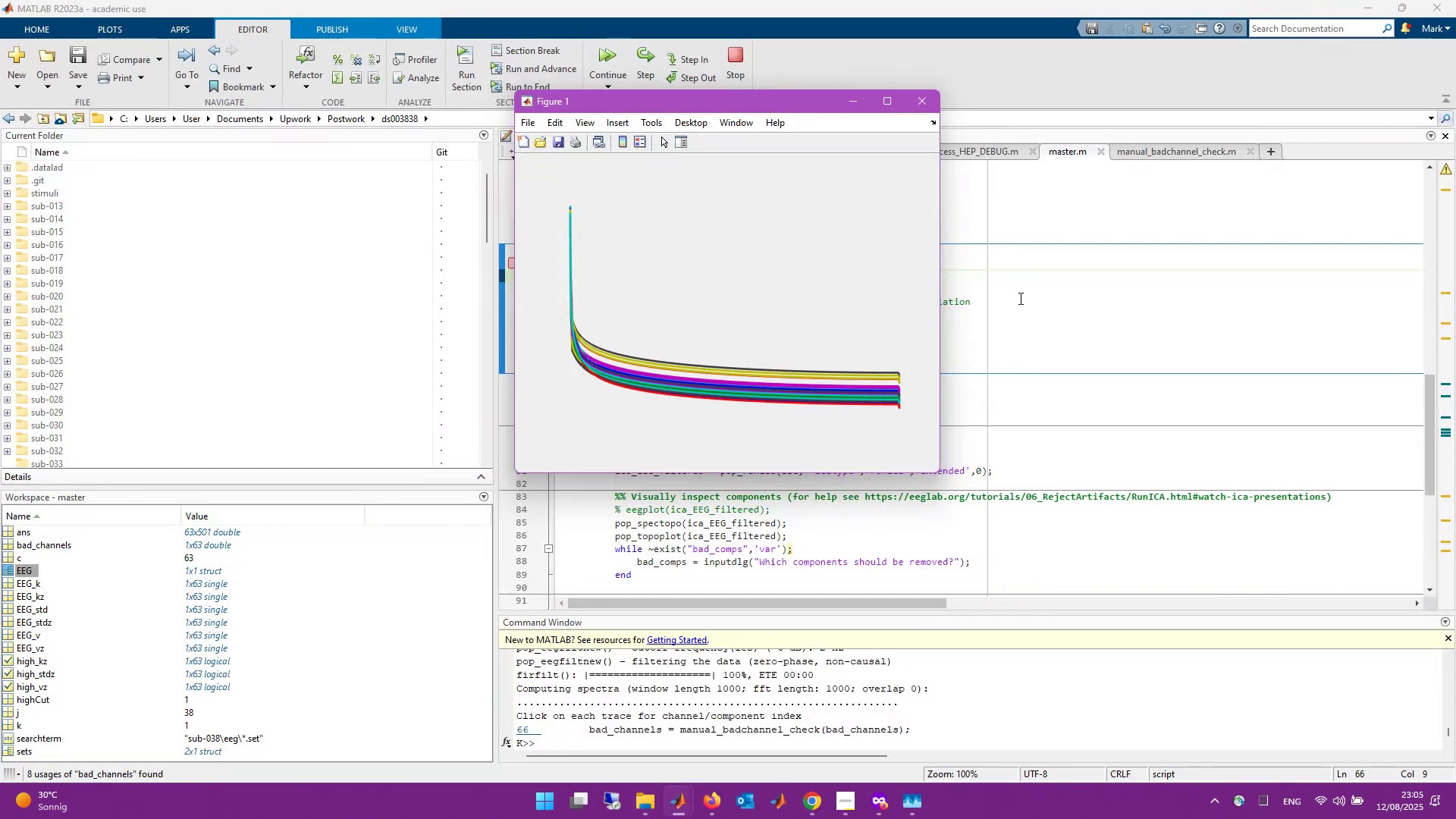 
left_click([1019, 298])
 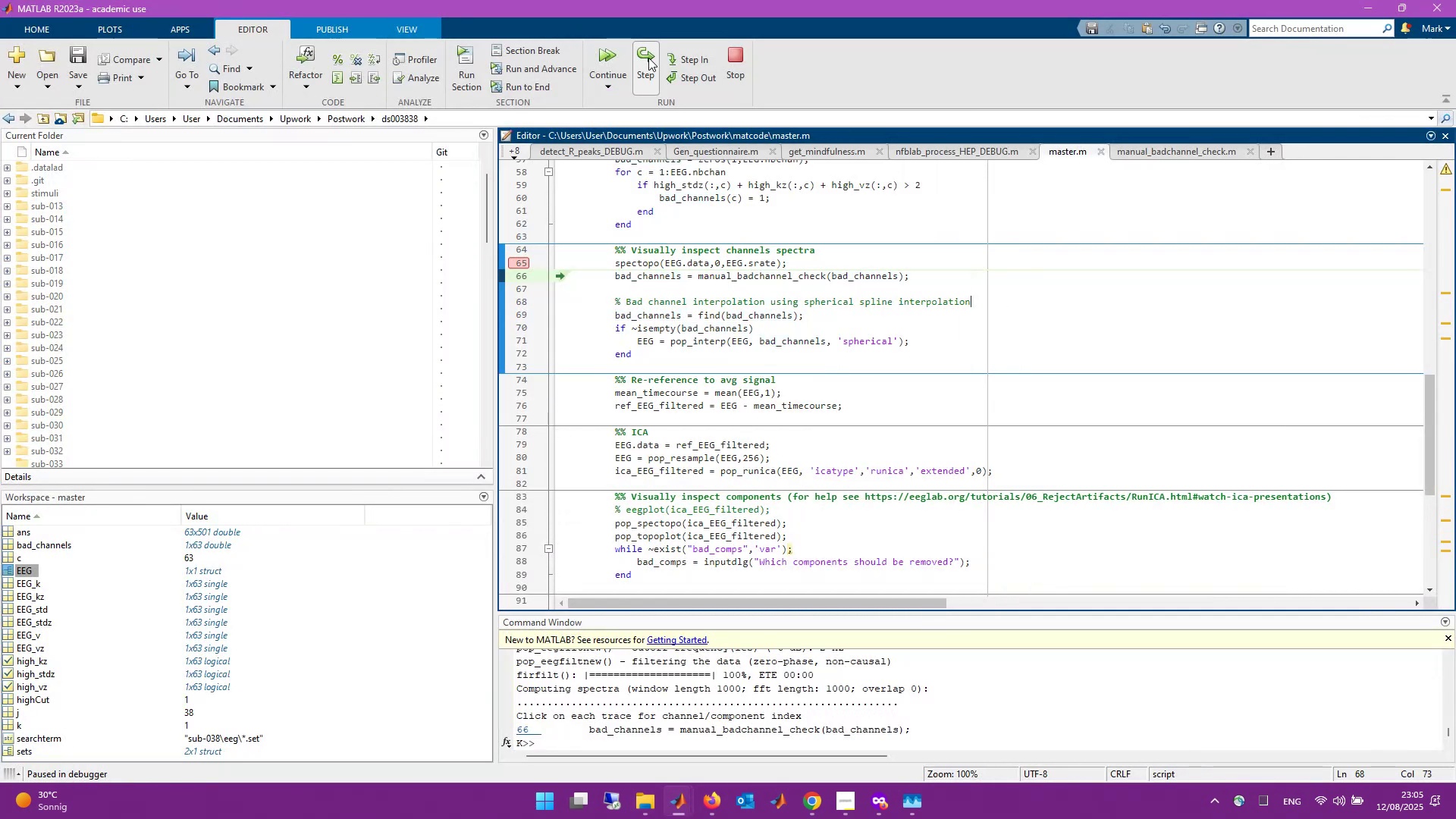 
left_click([645, 58])
 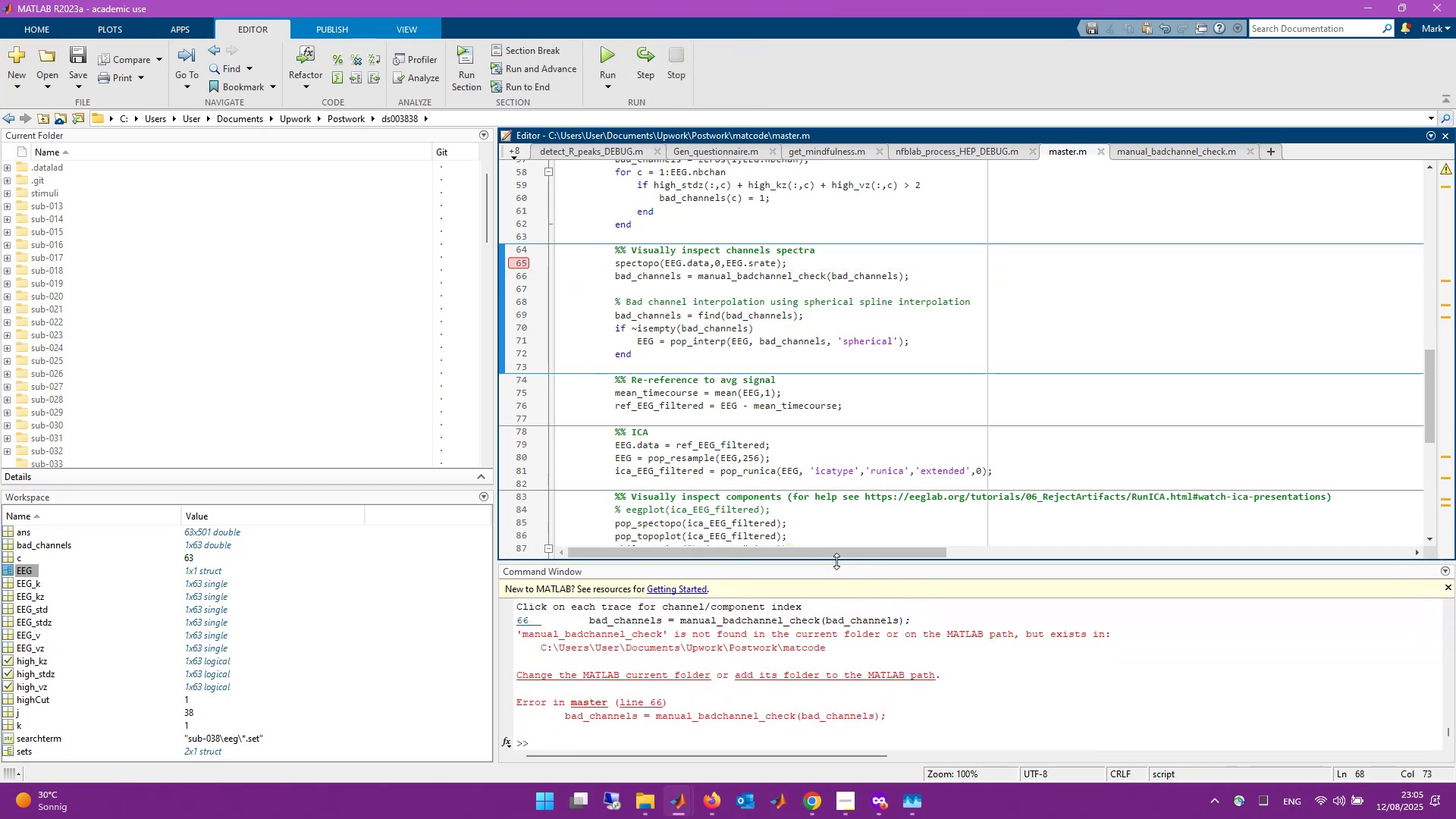 
wait(10.39)
 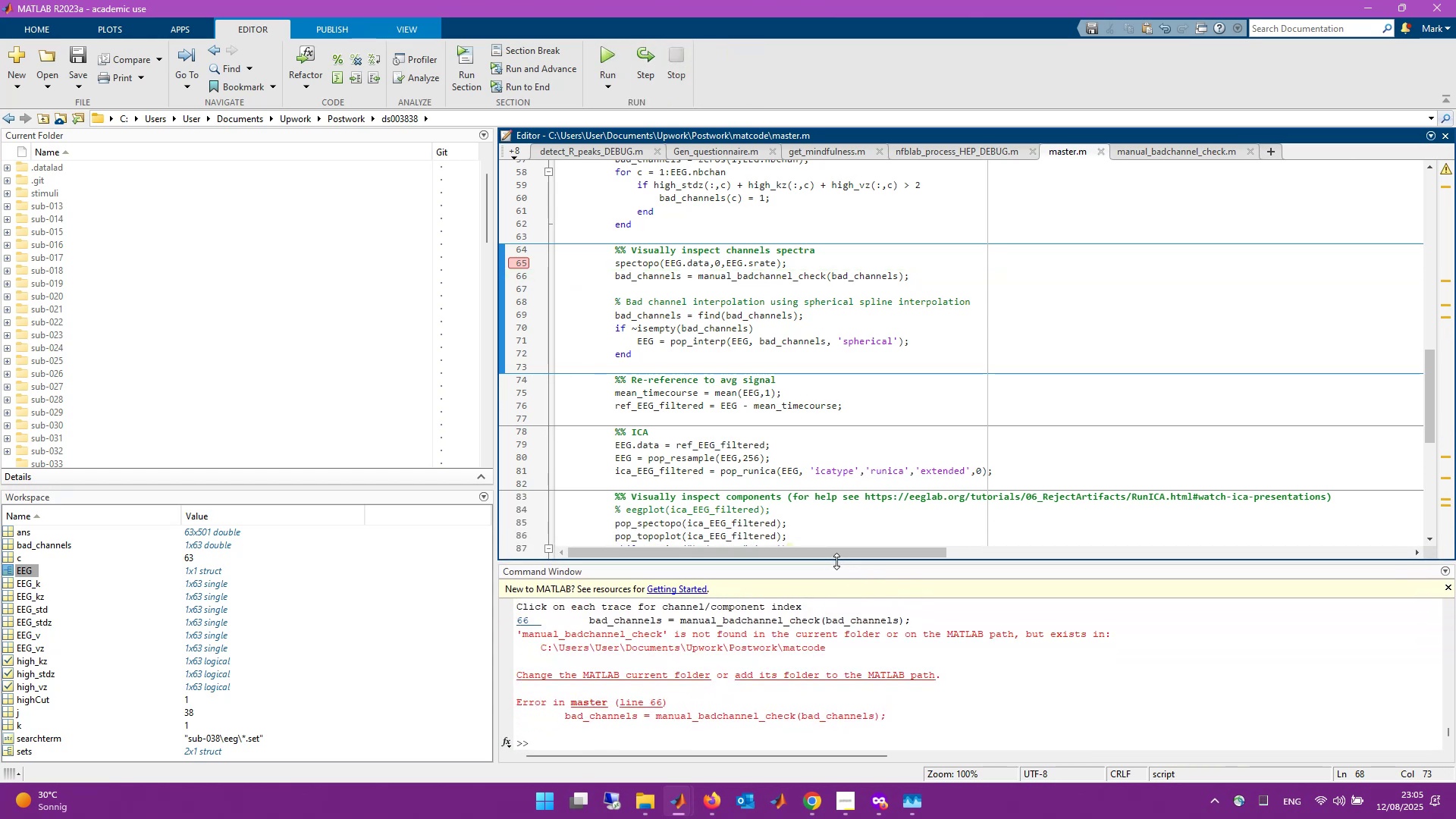 
left_click([682, 679])
 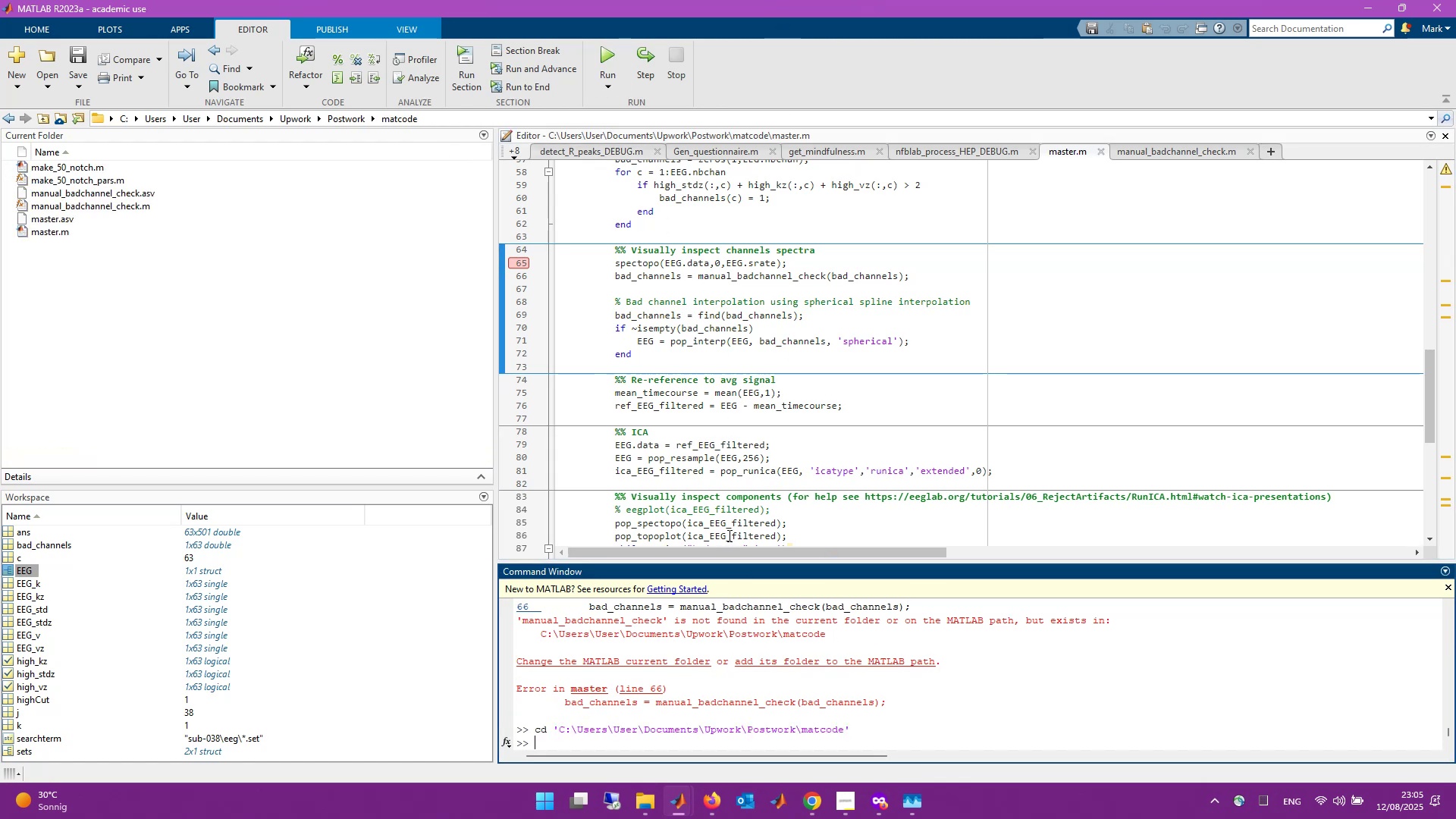 
scroll: coordinate [780, 417], scroll_direction: up, amount: 5.0
 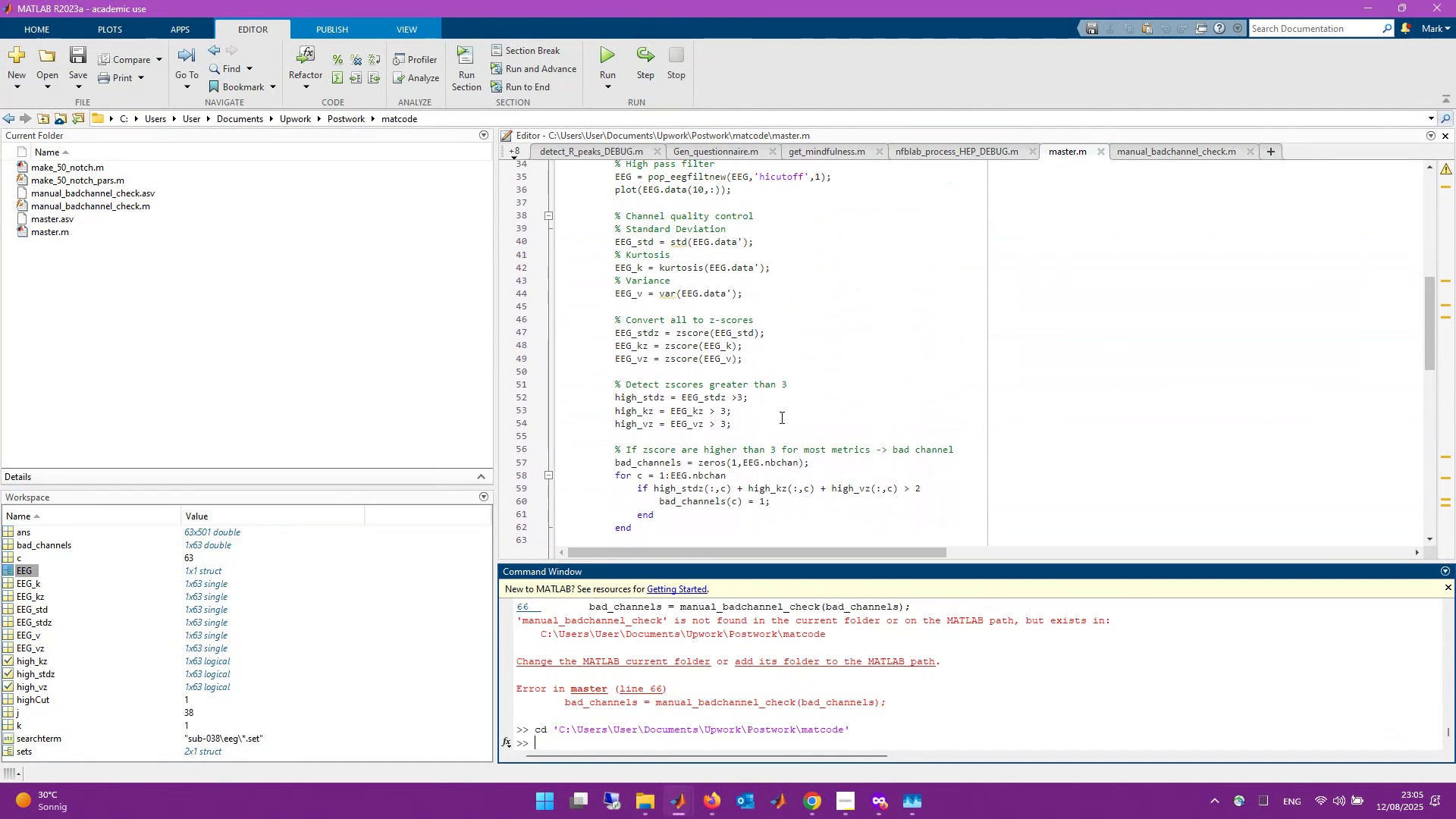 
scroll: coordinate [654, 424], scroll_direction: down, amount: 6.0
 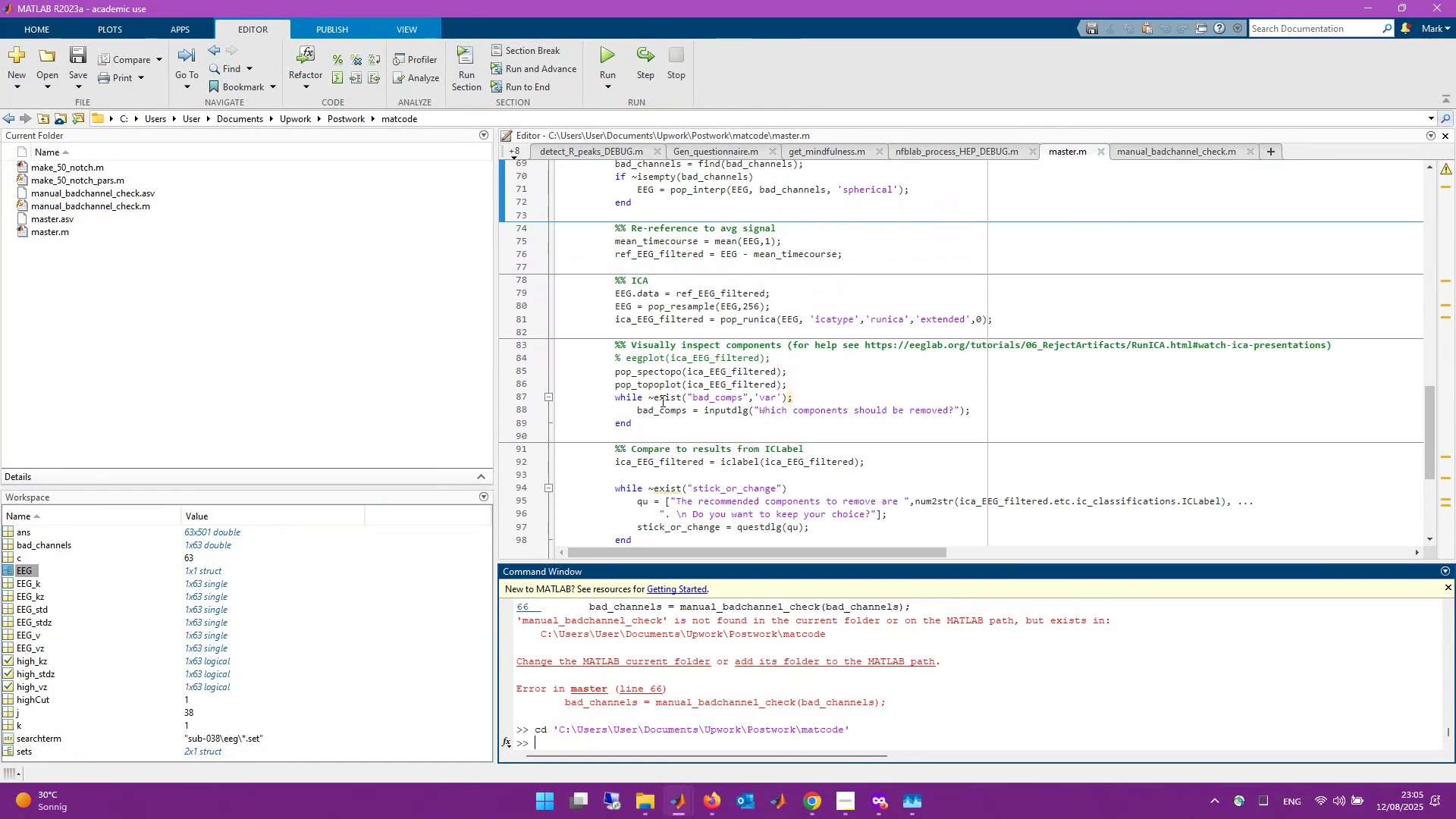 
scroll: coordinate [666, 413], scroll_direction: none, amount: 0.0
 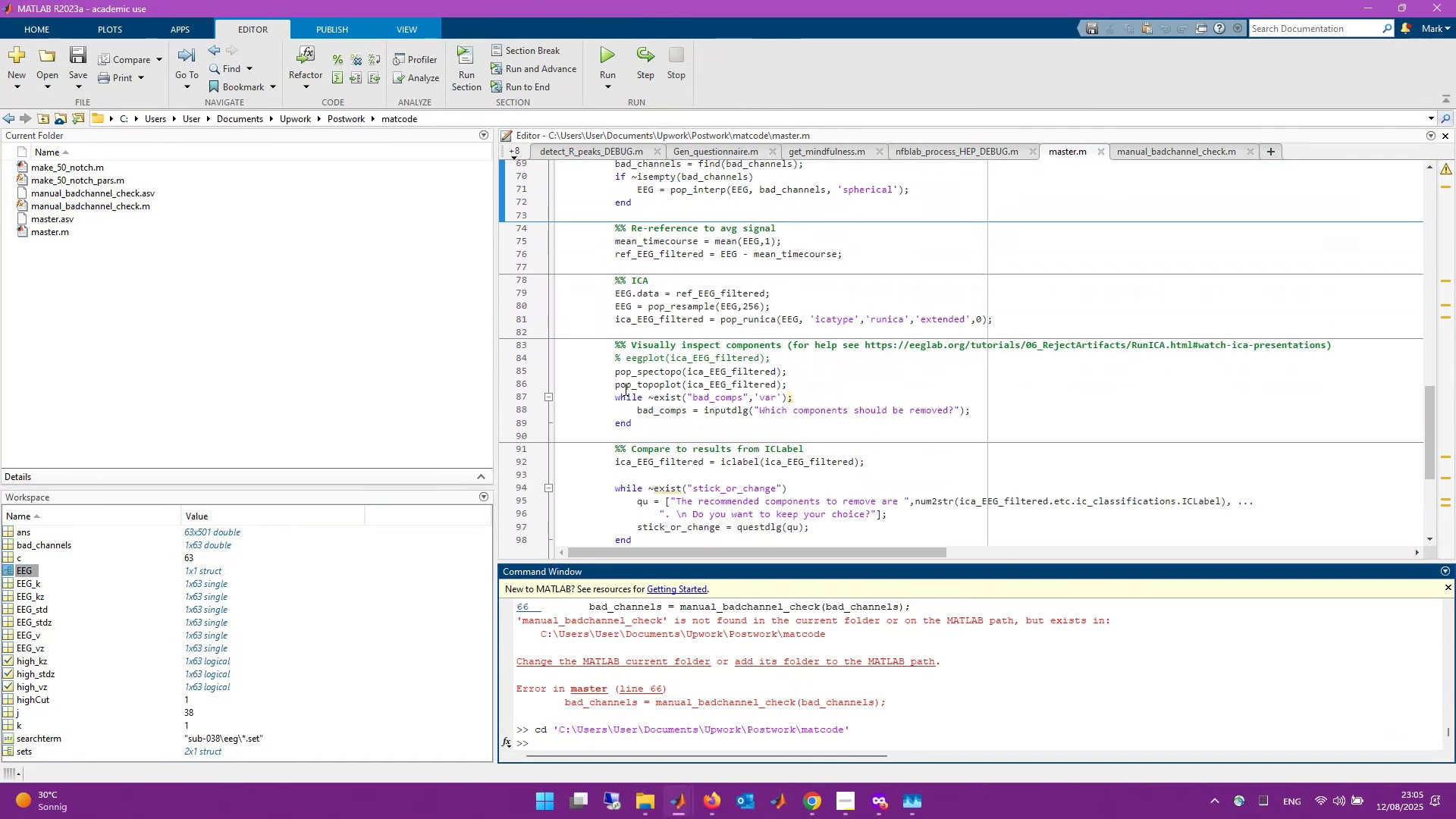 
scroll: coordinate [626, 390], scroll_direction: up, amount: 3.0
 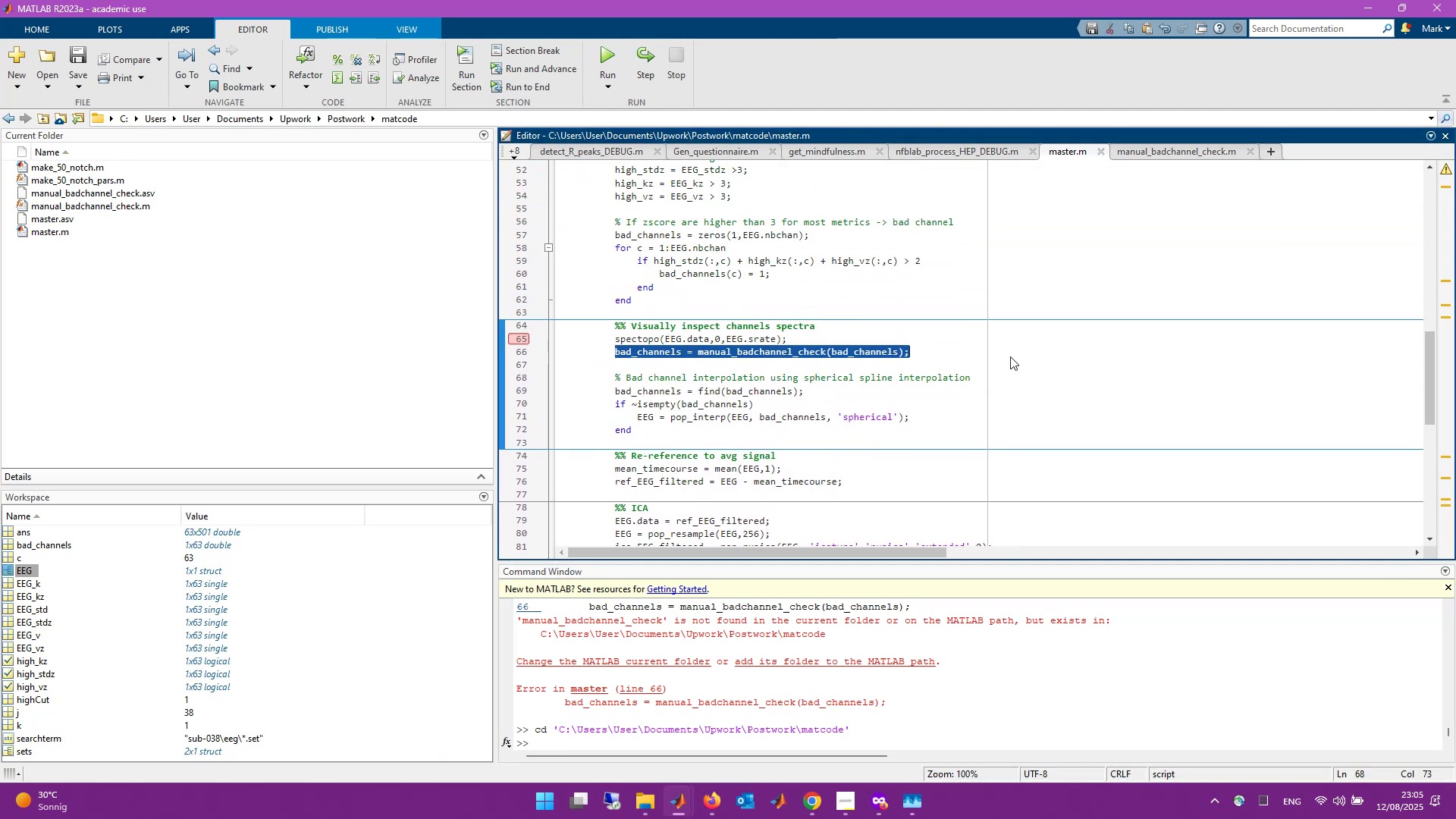 
wait(7.04)
 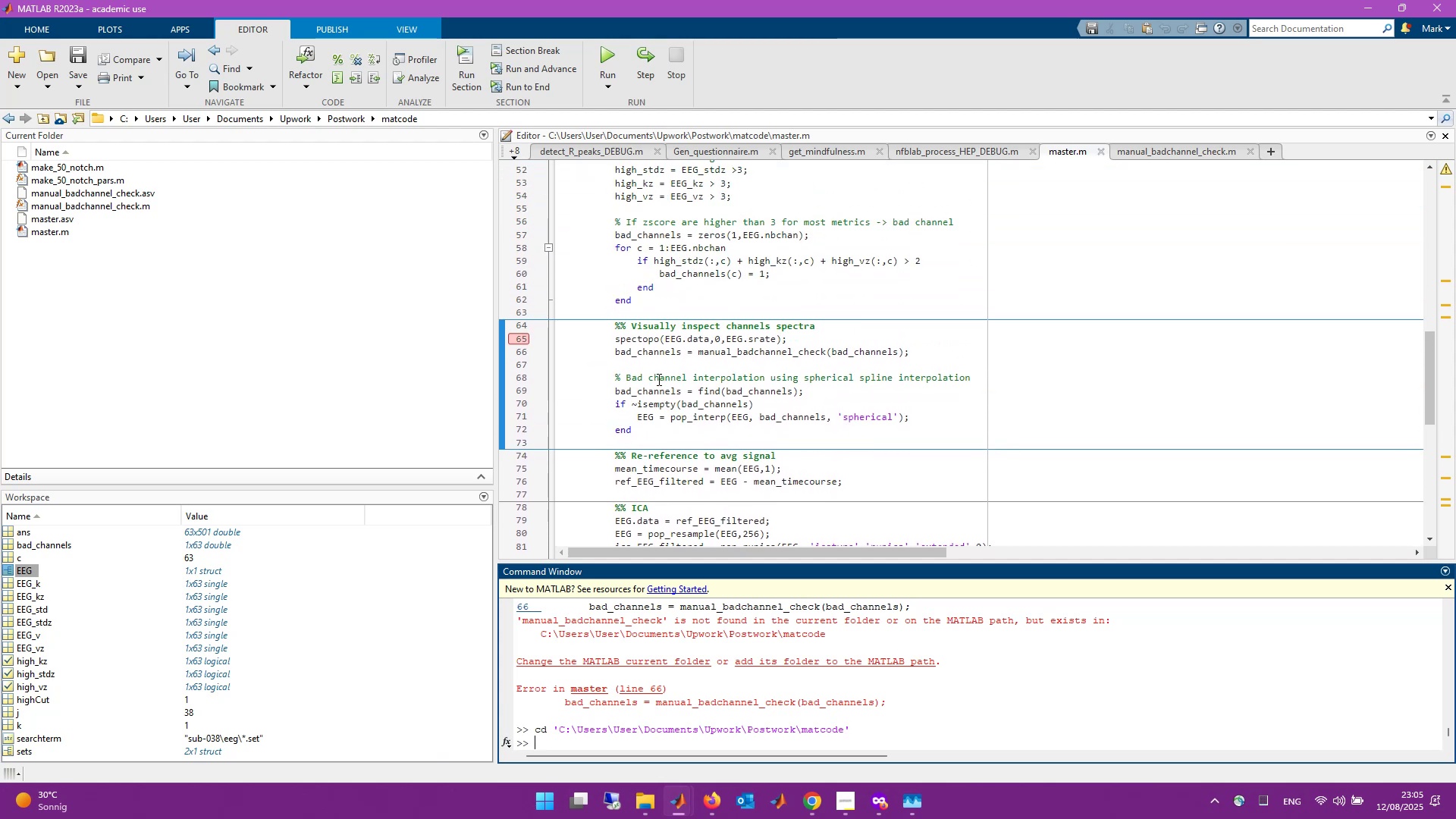 
key(F9)
 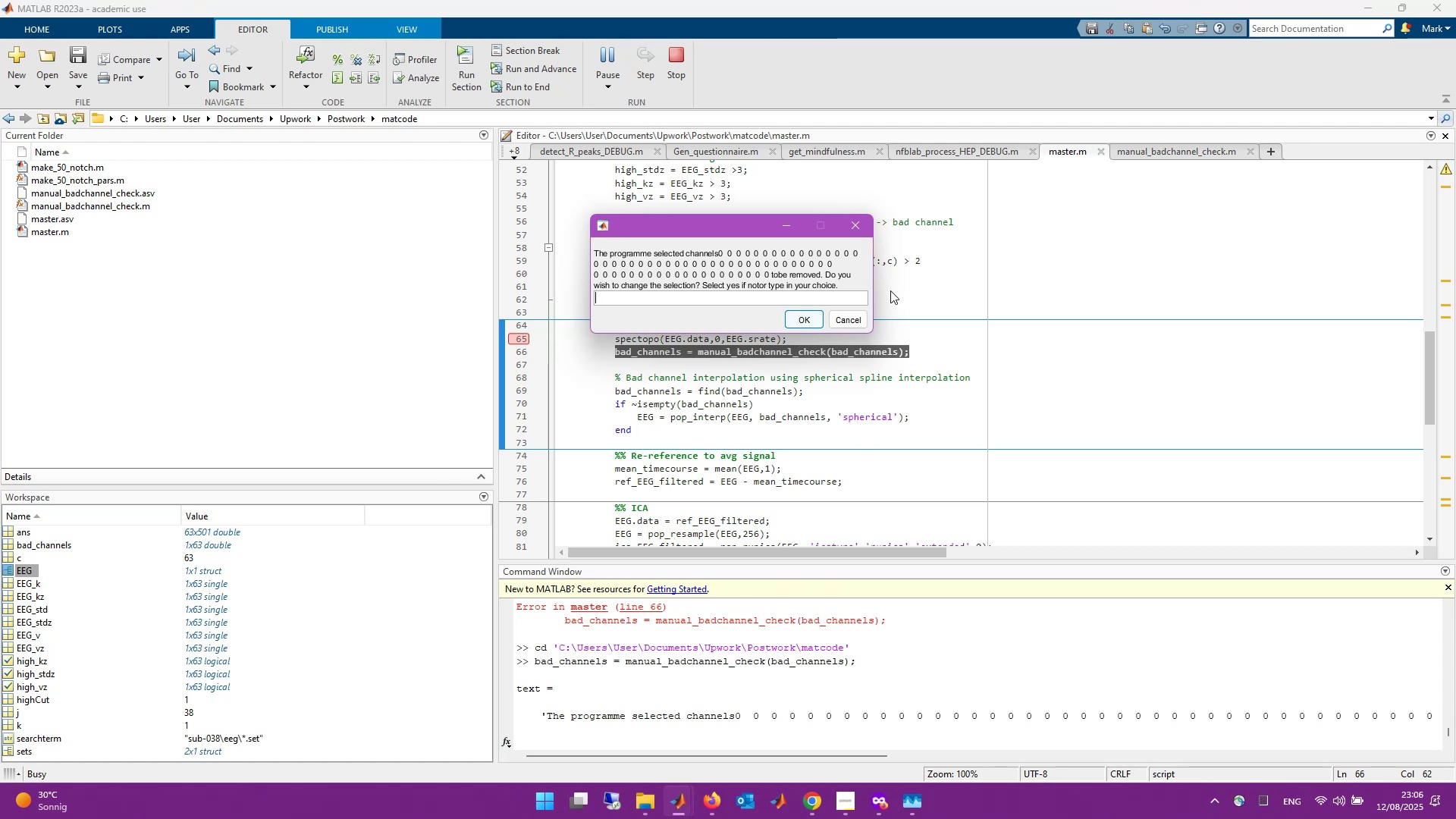 
scroll: coordinate [820, 281], scroll_direction: down, amount: 1.0
 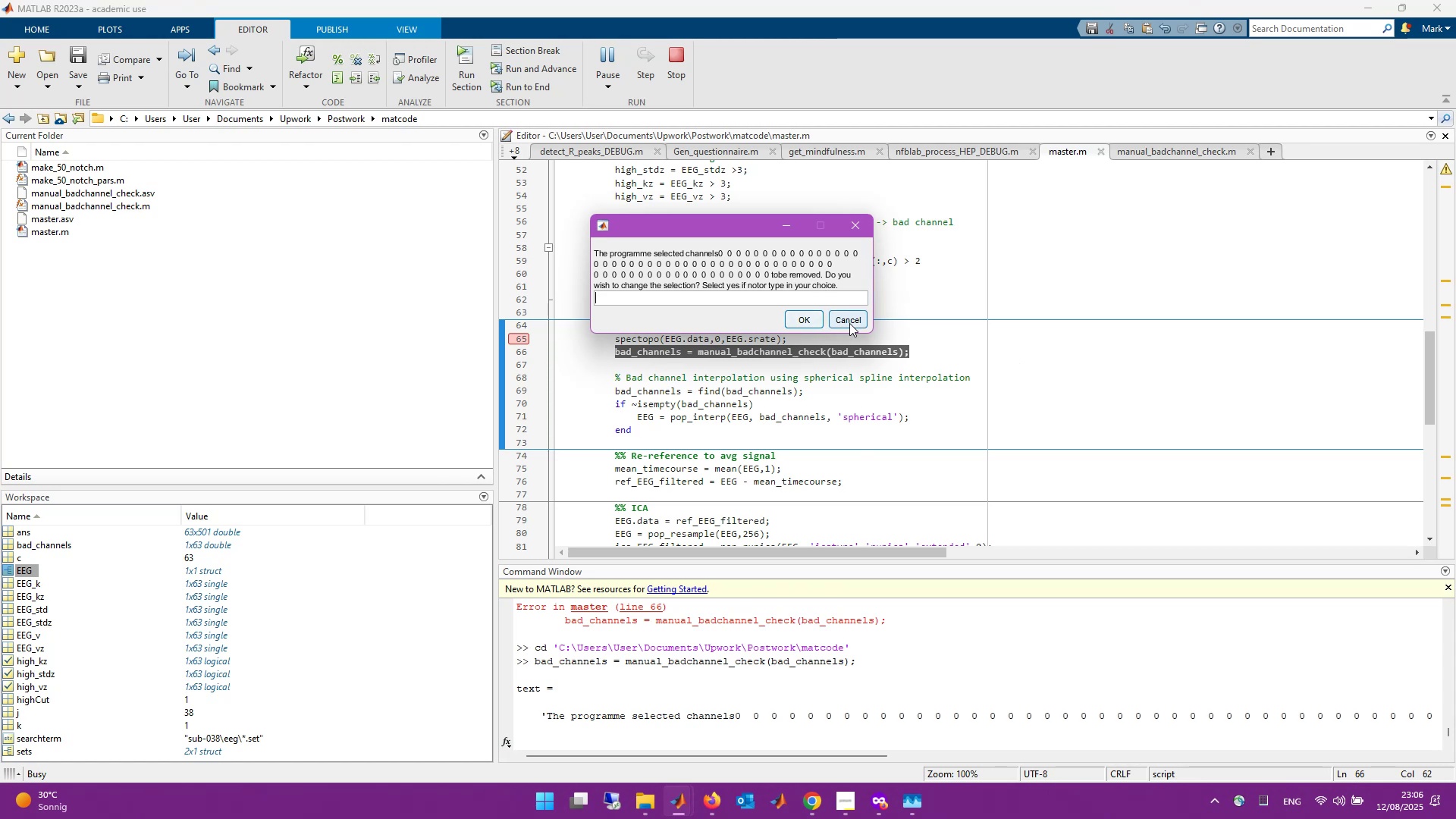 
left_click([849, 323])
 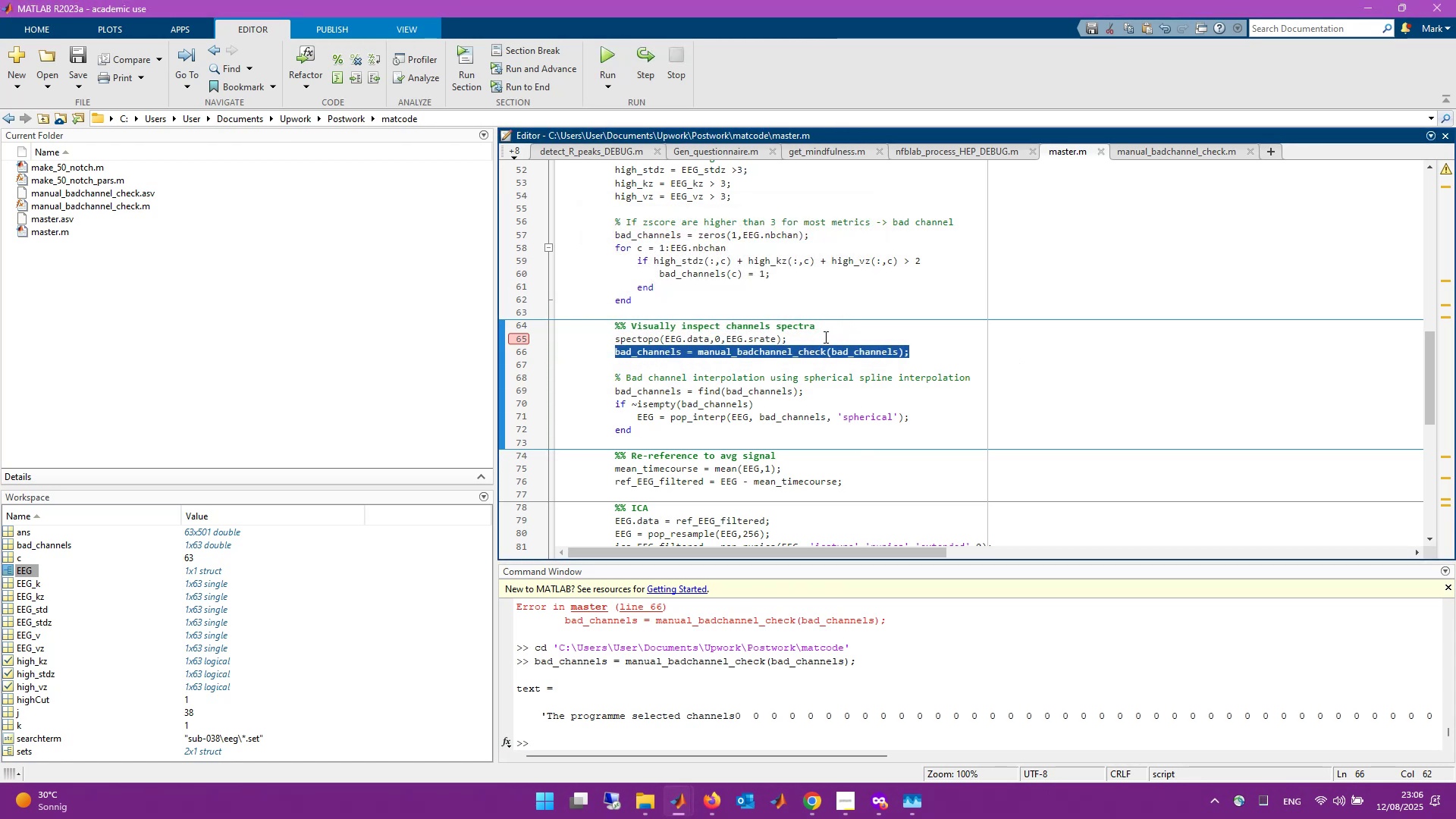 
left_click([833, 331])
 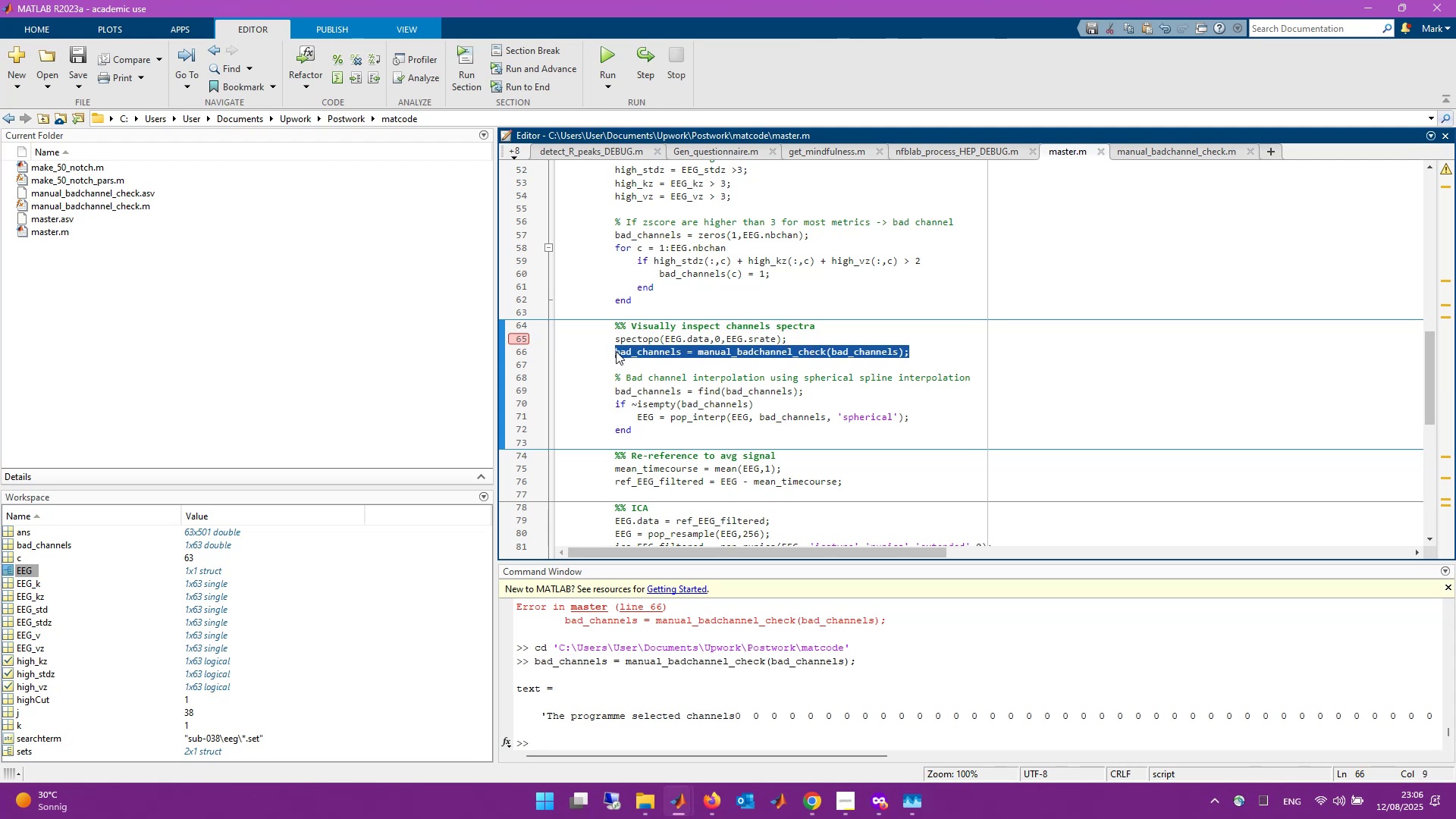 
wait(8.22)
 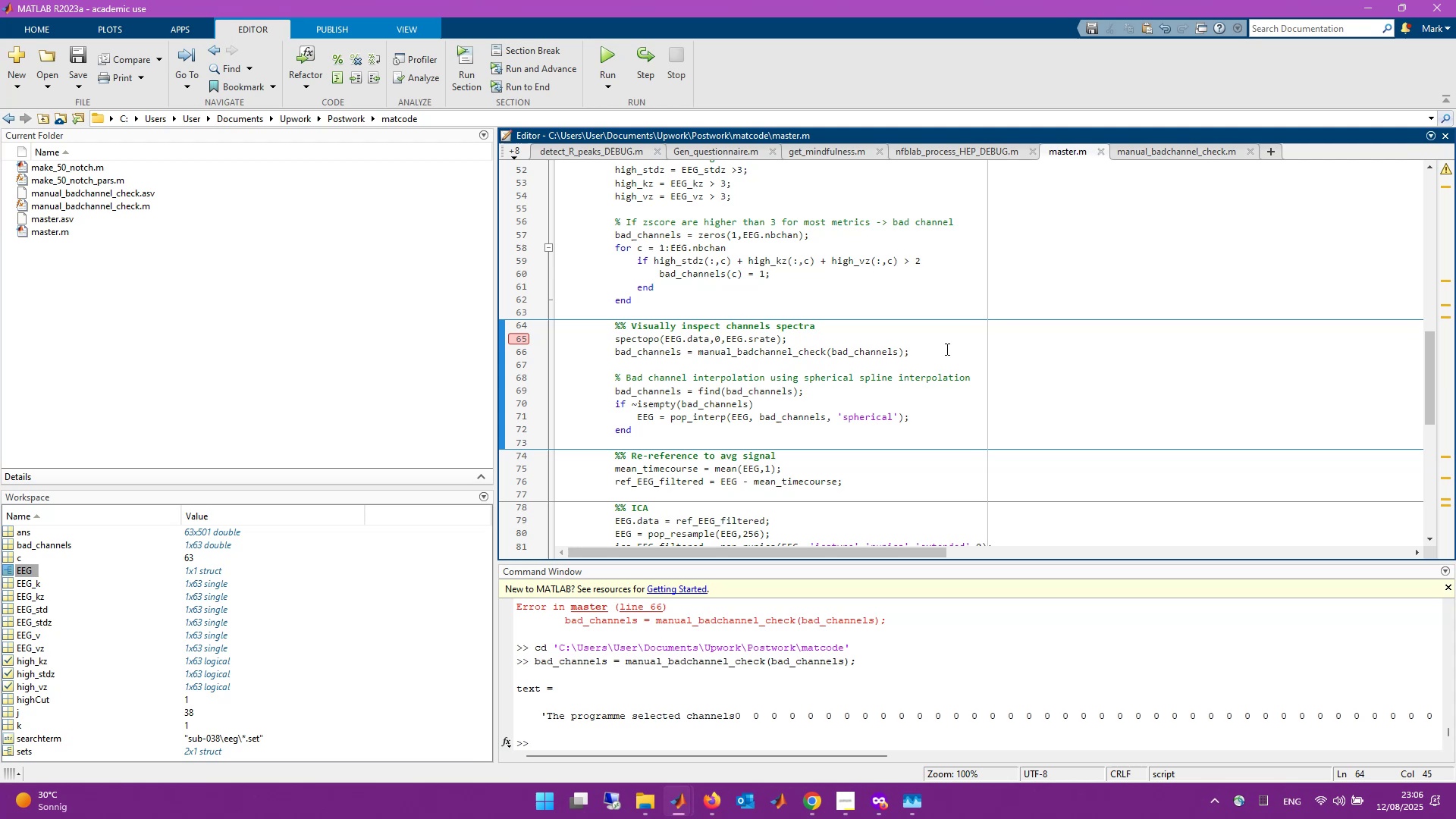 
key(Control+X)
 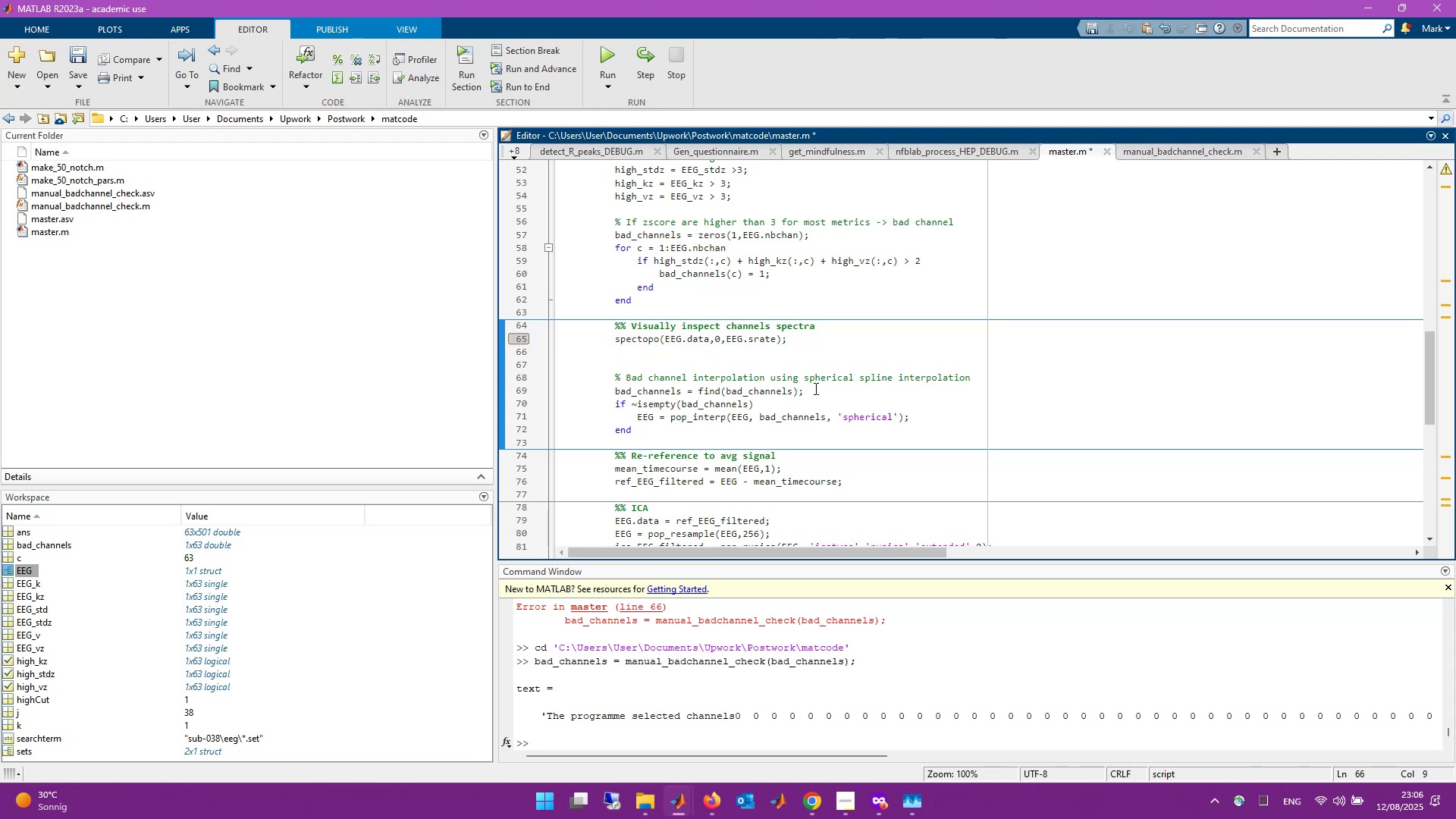 
wait(7.1)
 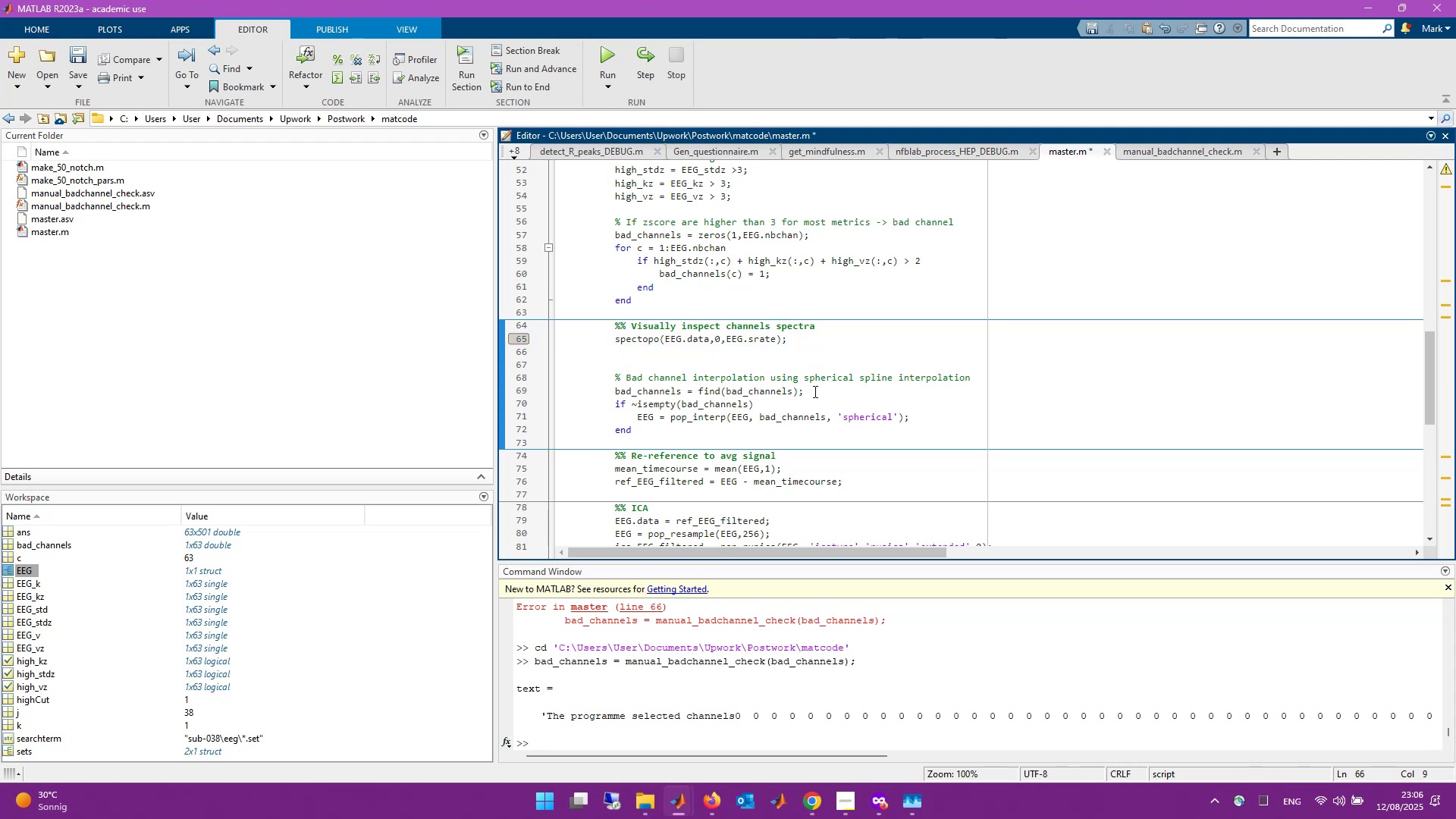 
key(Control+Backspace)
 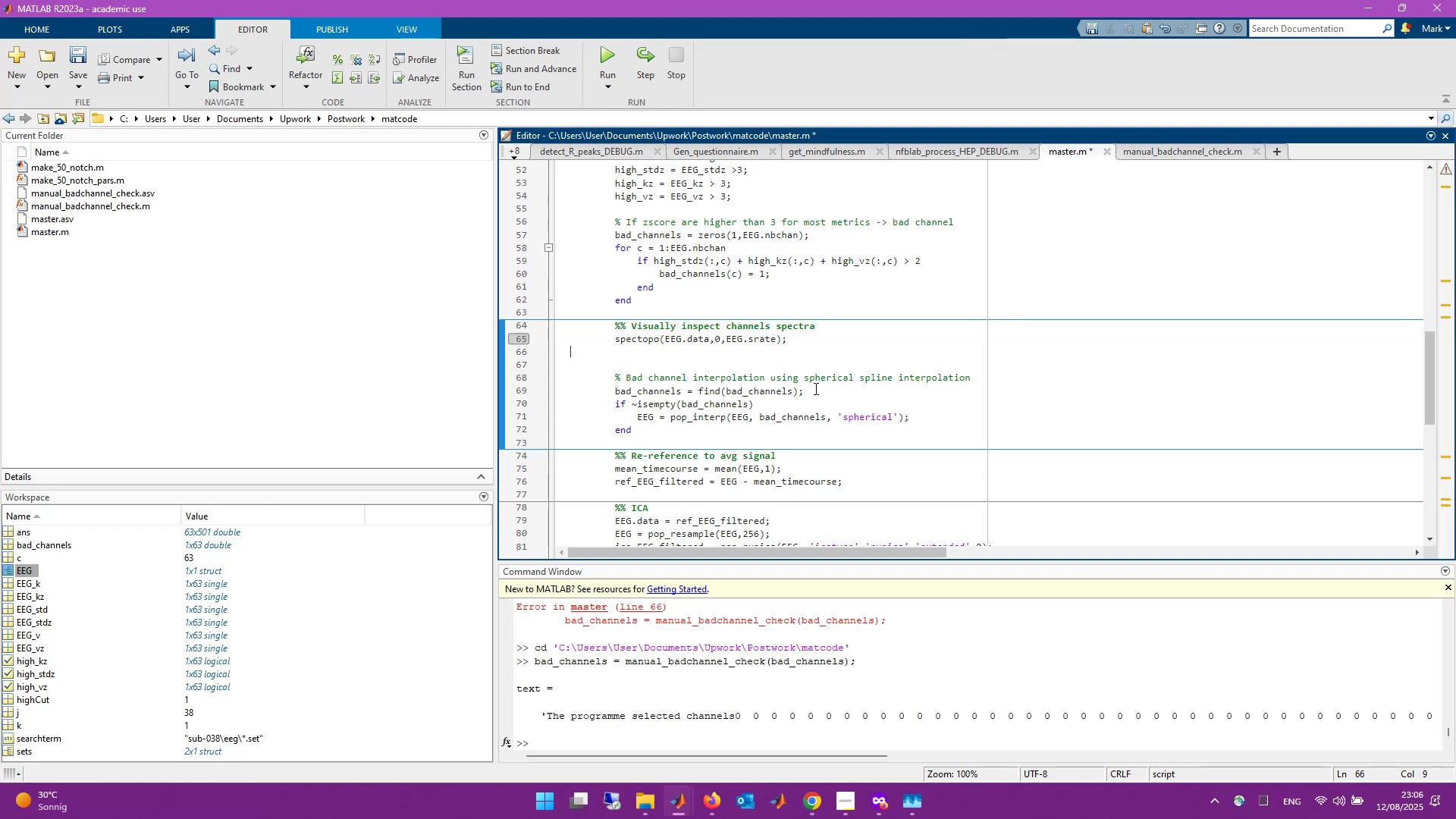 
key(Control+Backspace)
 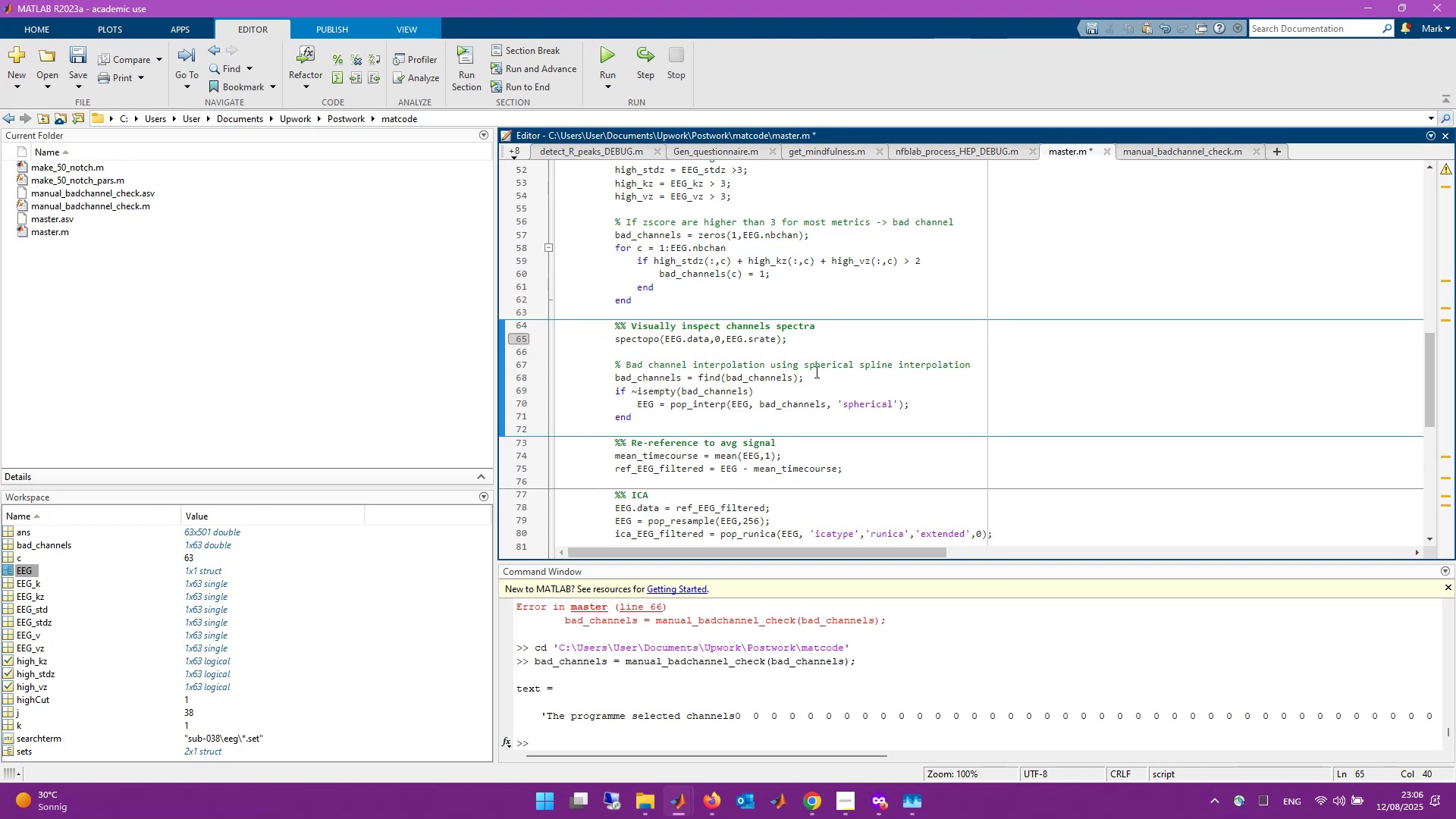 
wait(6.19)
 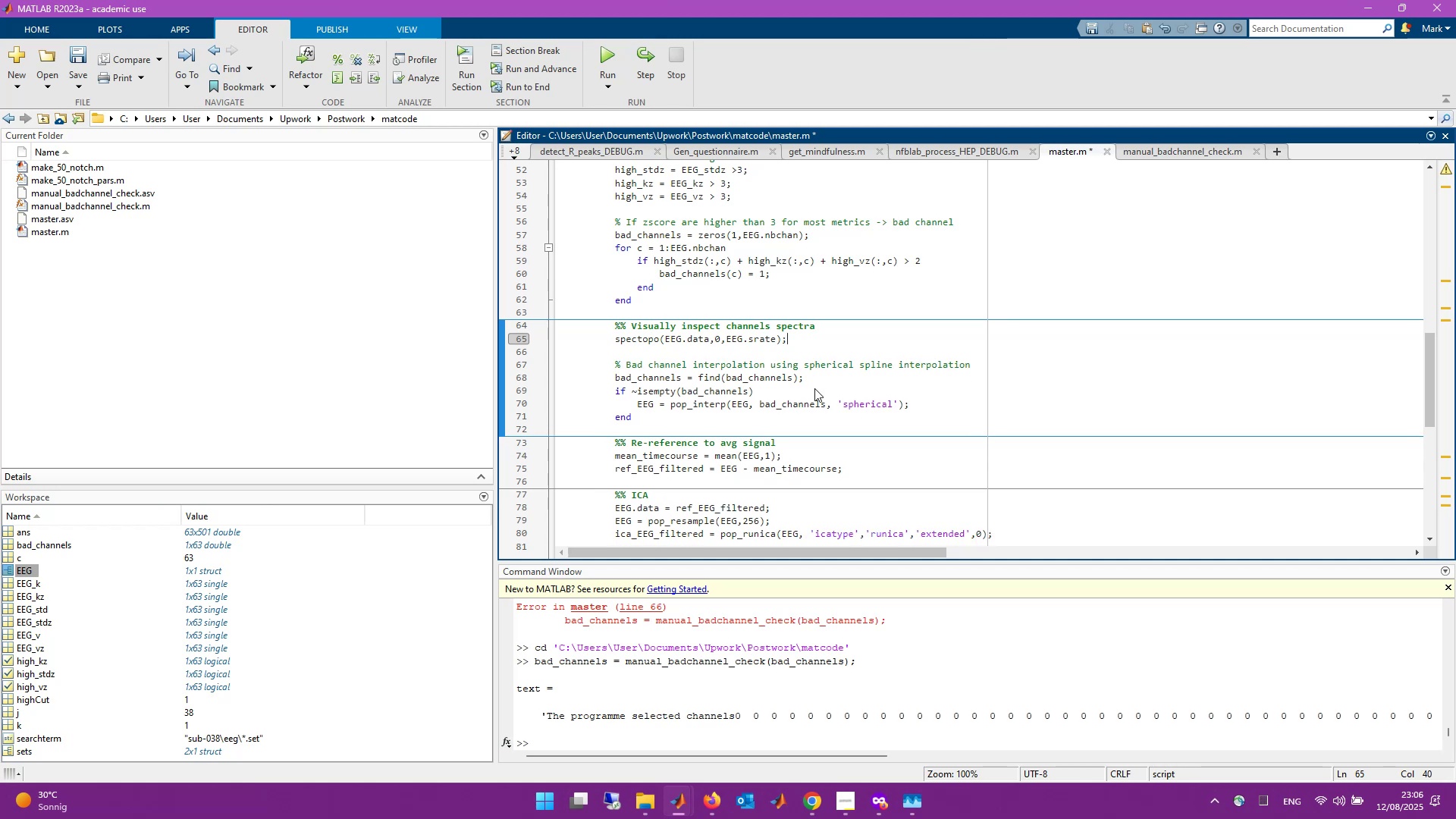 
key(Enter)
 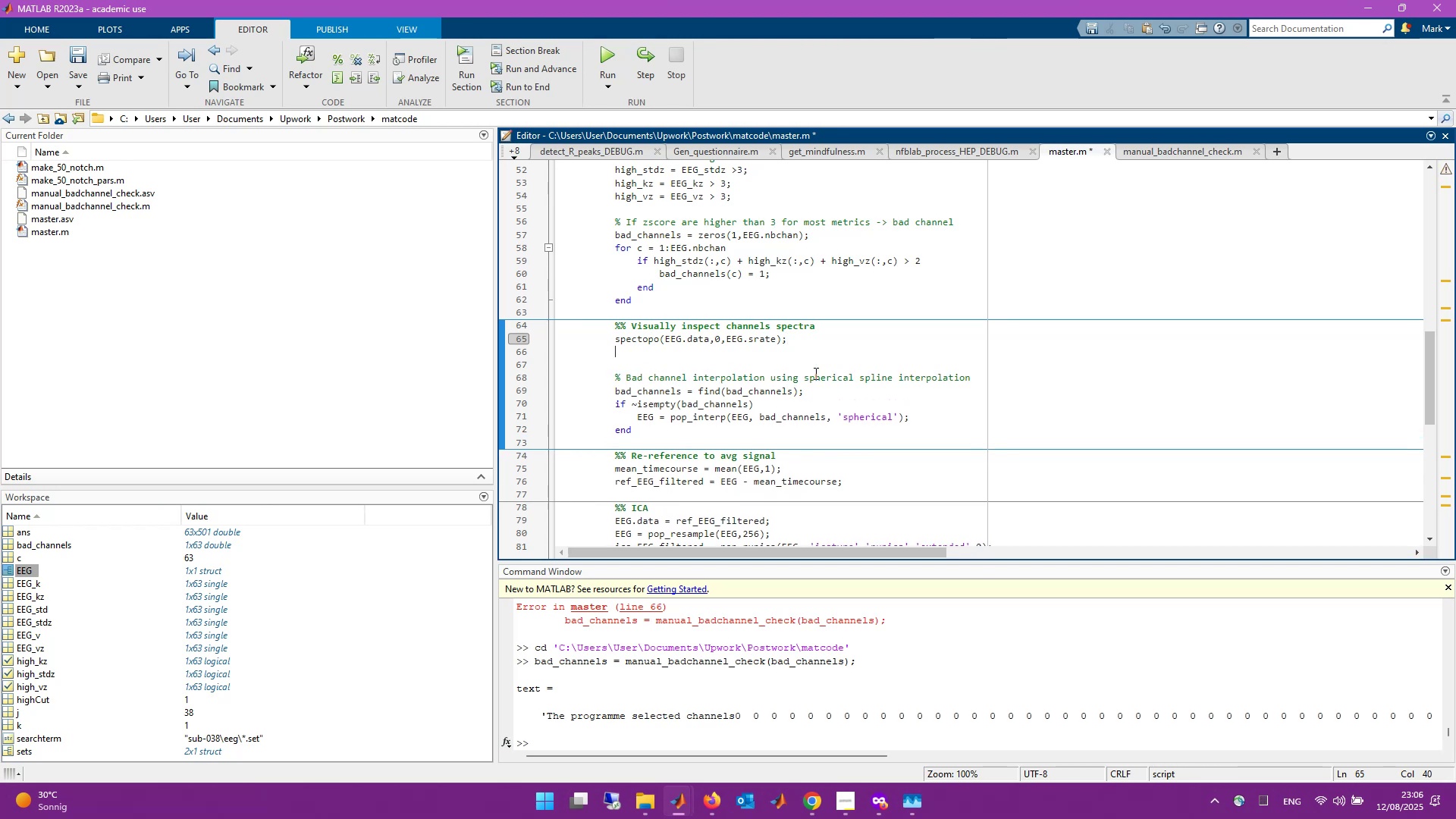 
key(Enter)
 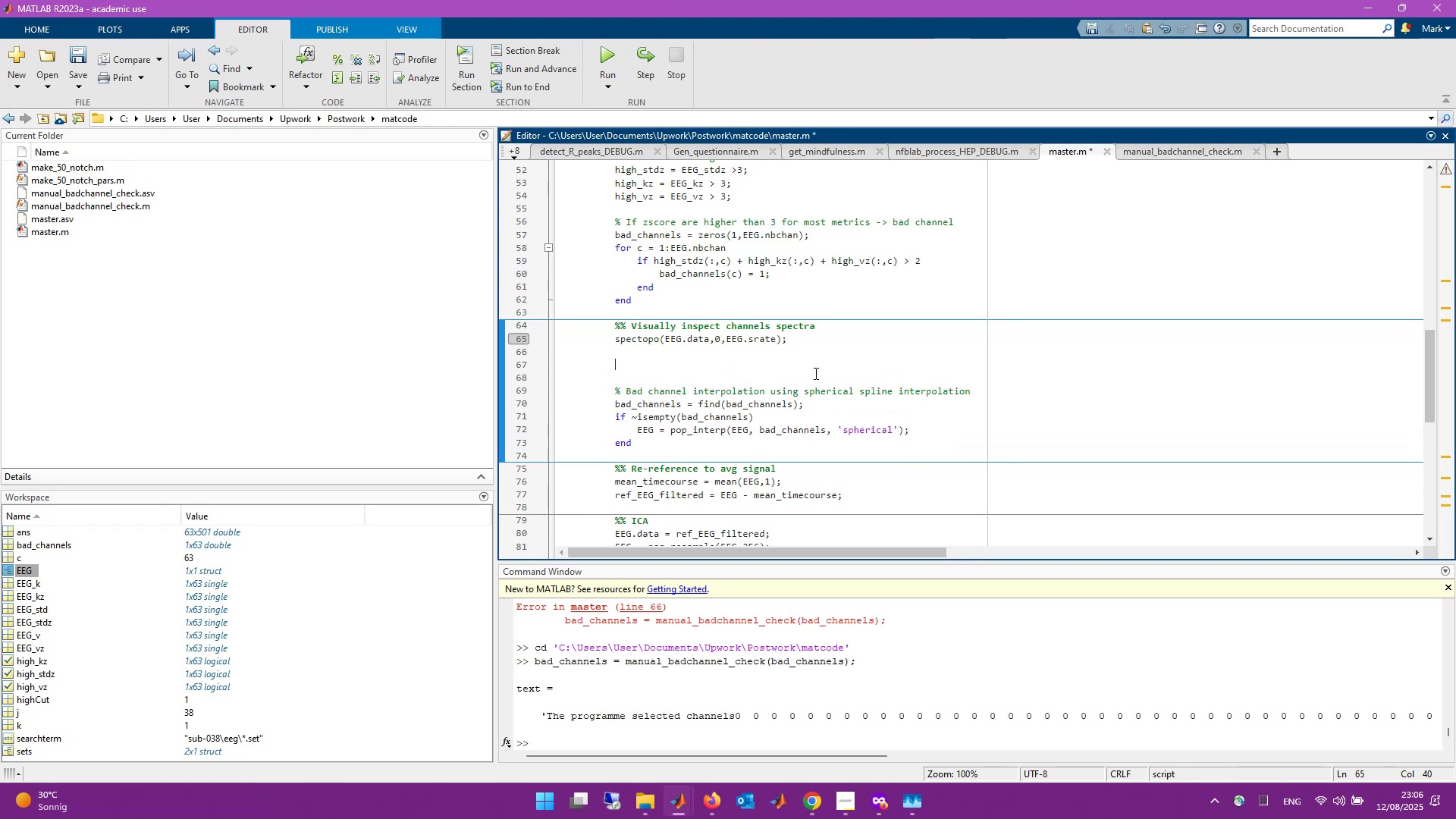 
key(Control+V)
 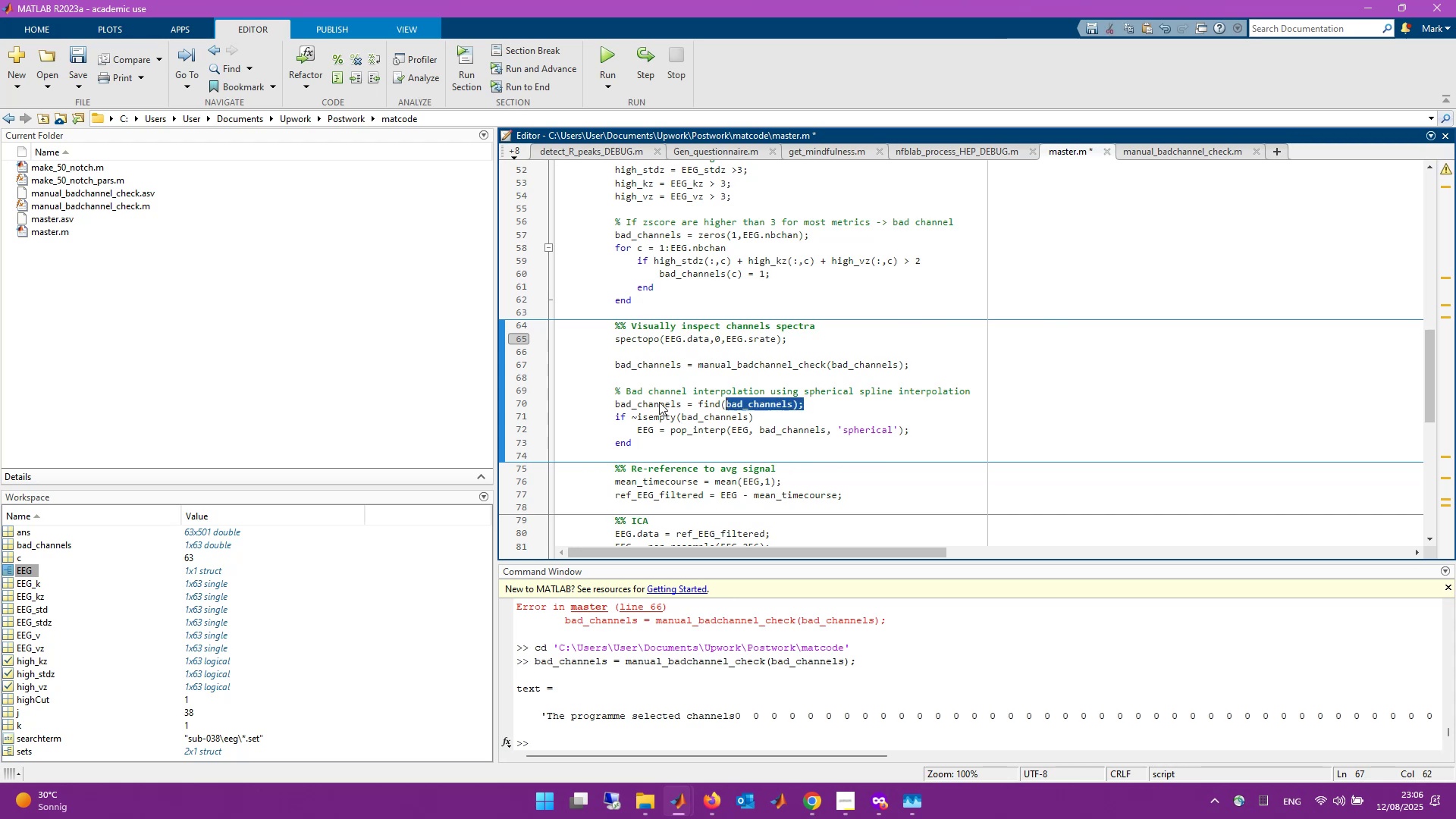 
key(Control+X)
 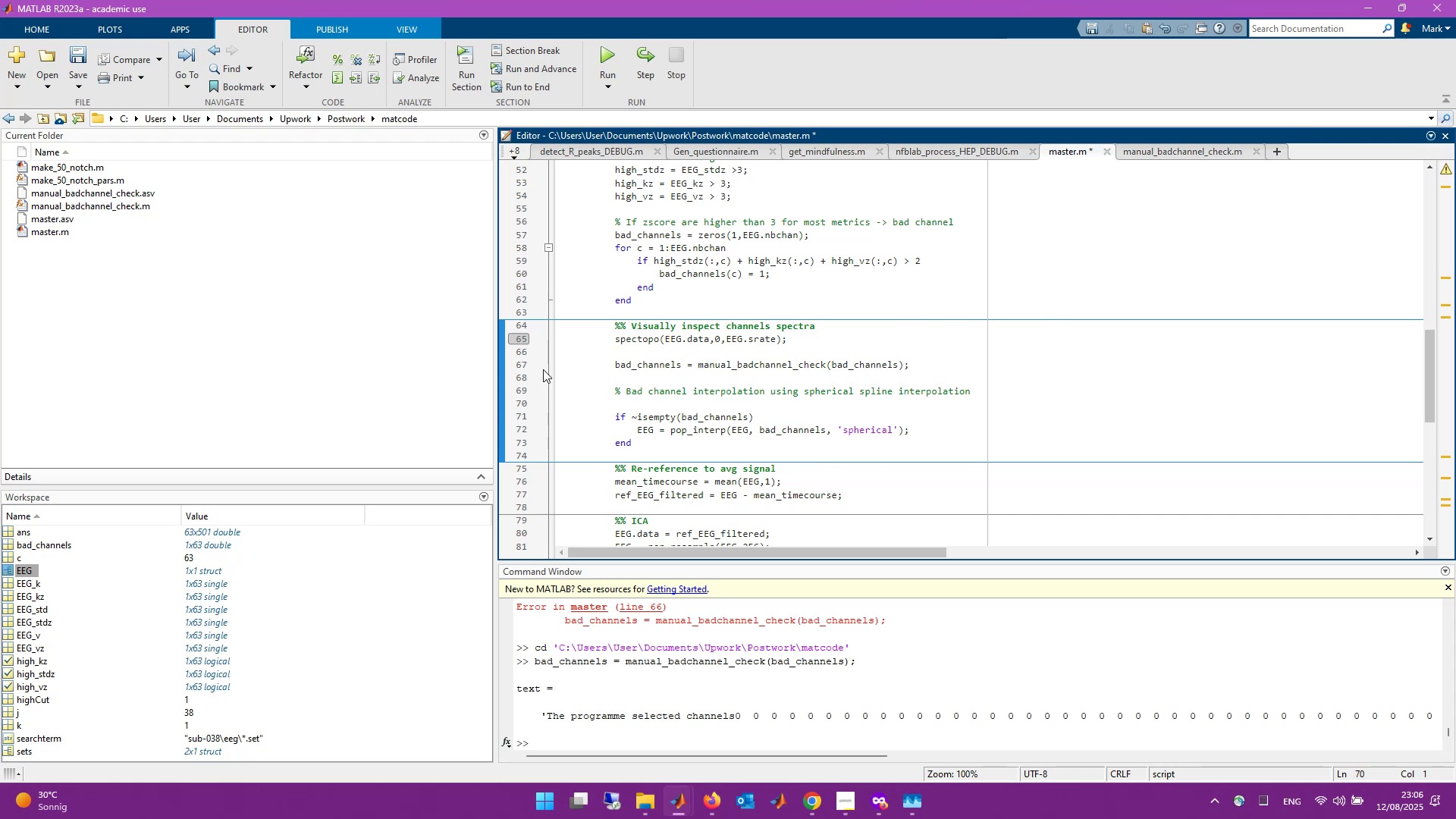 
key(Backspace)
 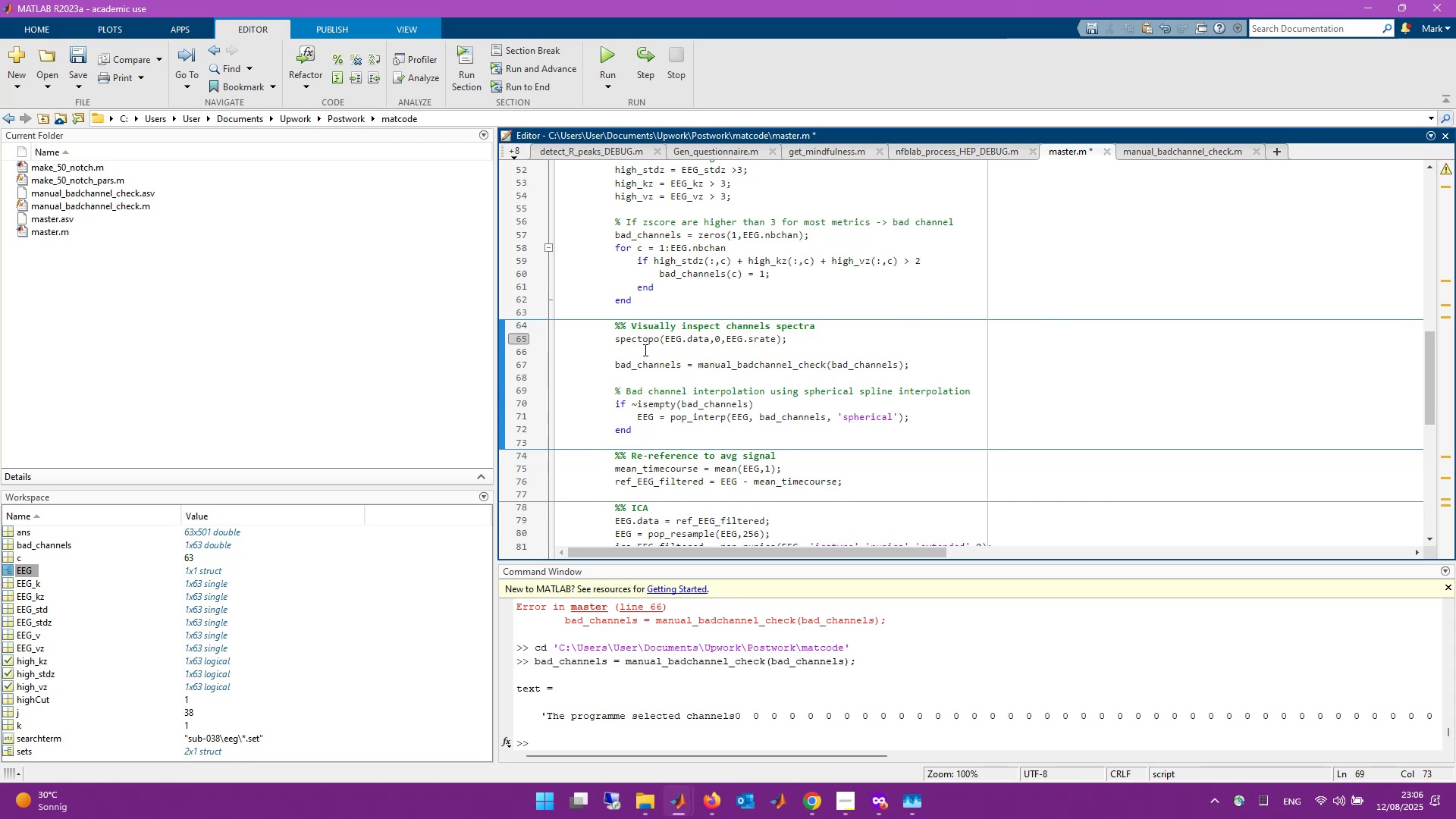 
left_click([651, 346])
 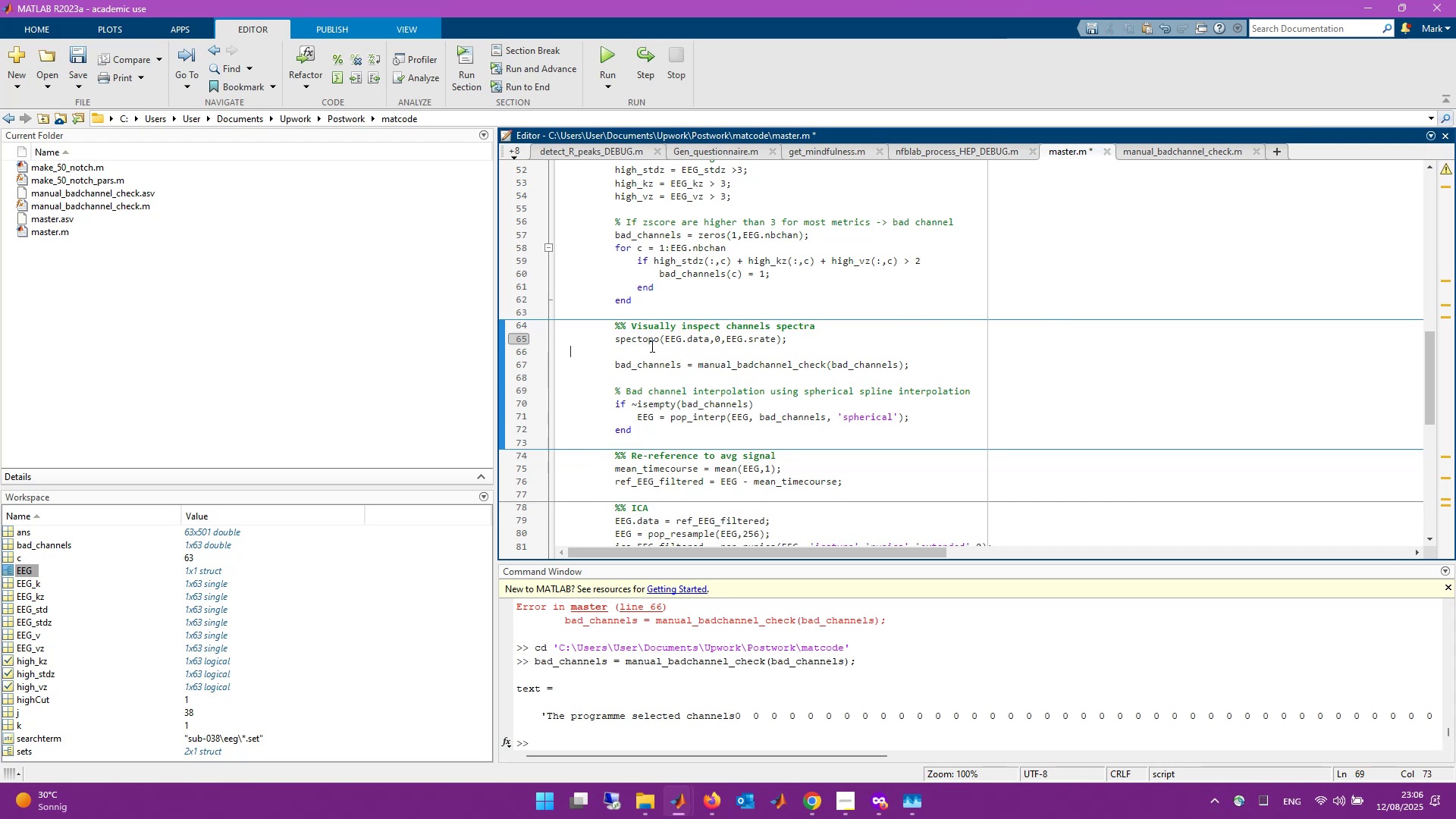 
key(Control+V)
 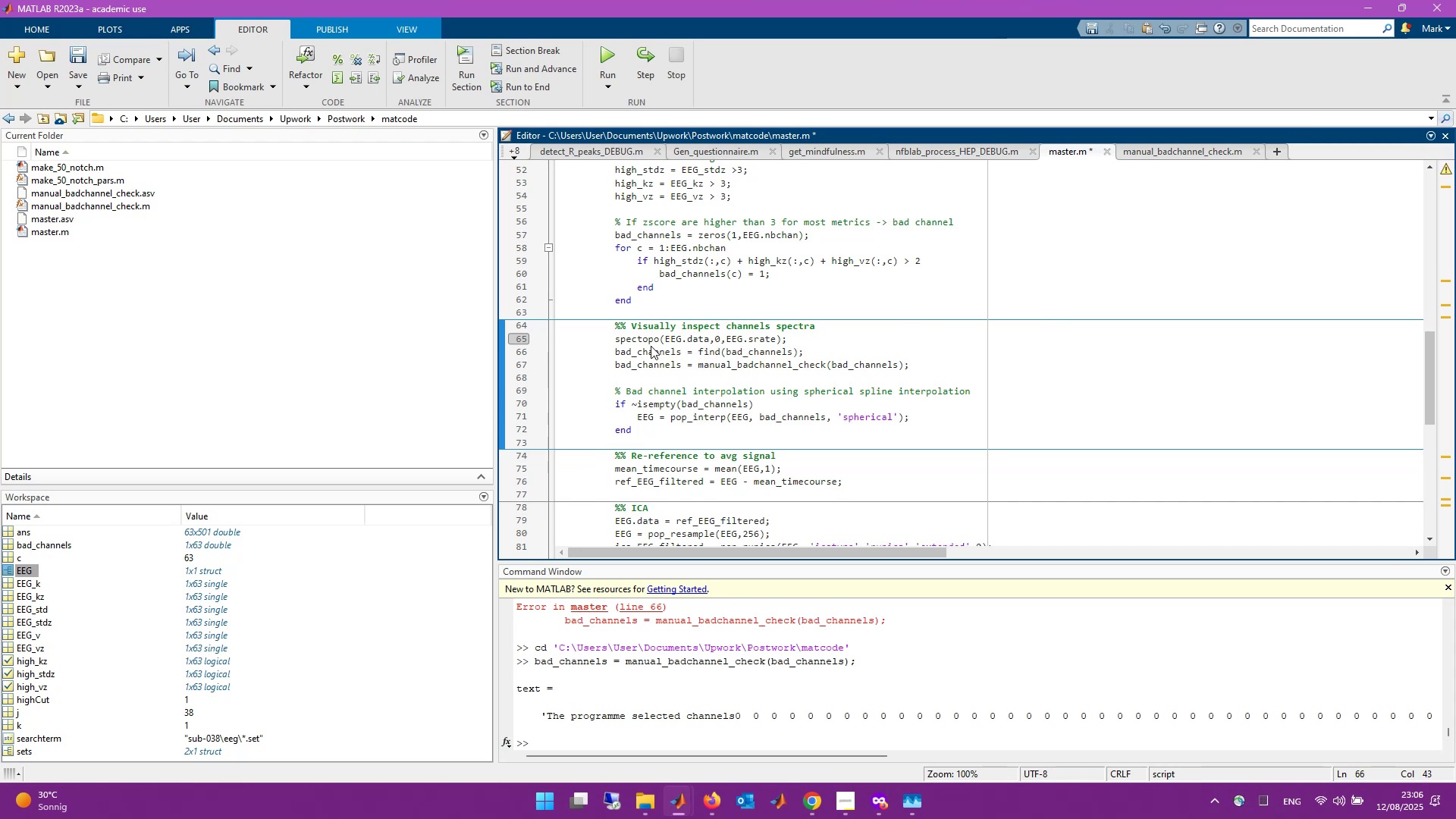 
key(Control+S)
 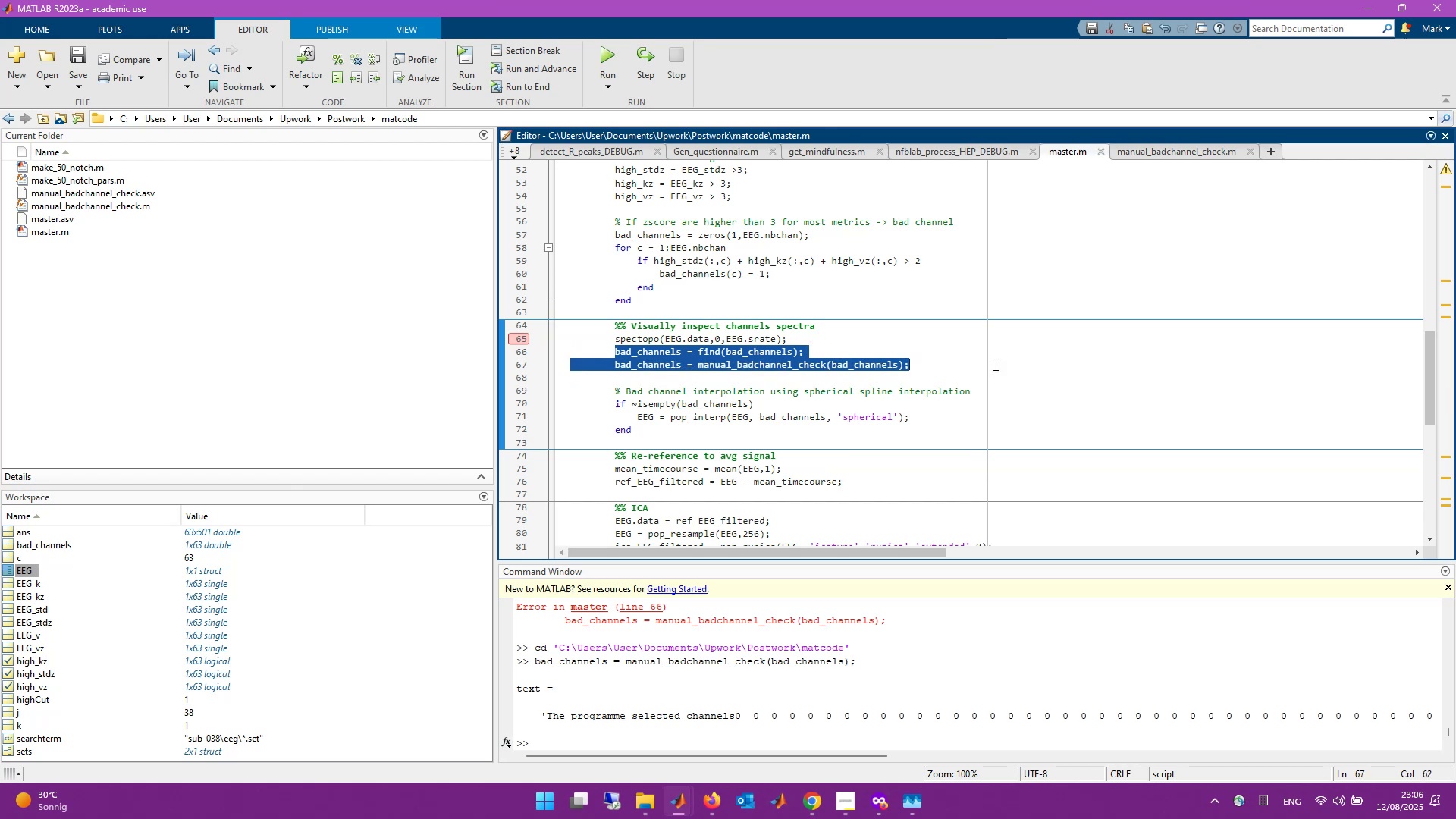 
wait(5.22)
 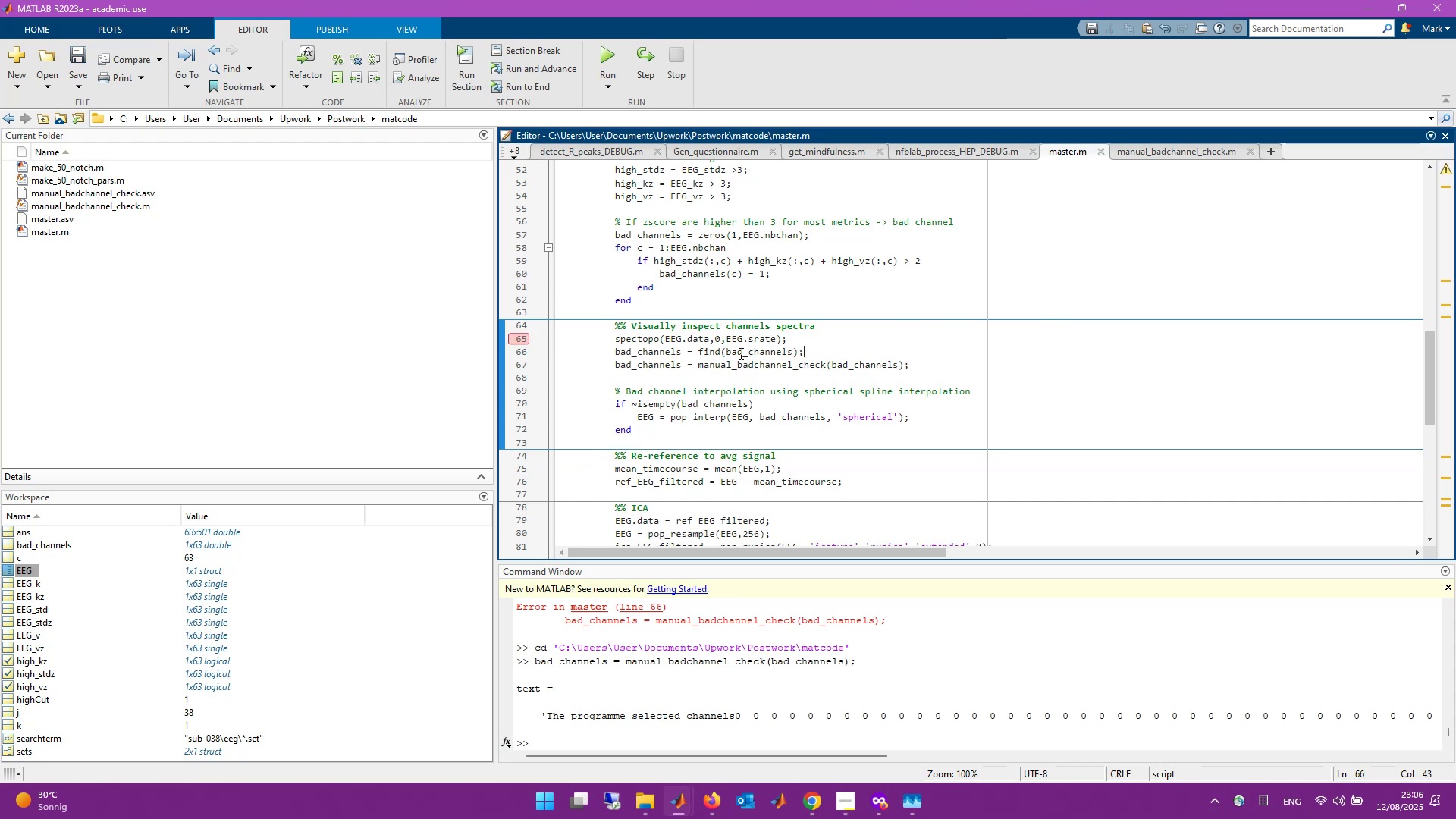 
key(F9)
 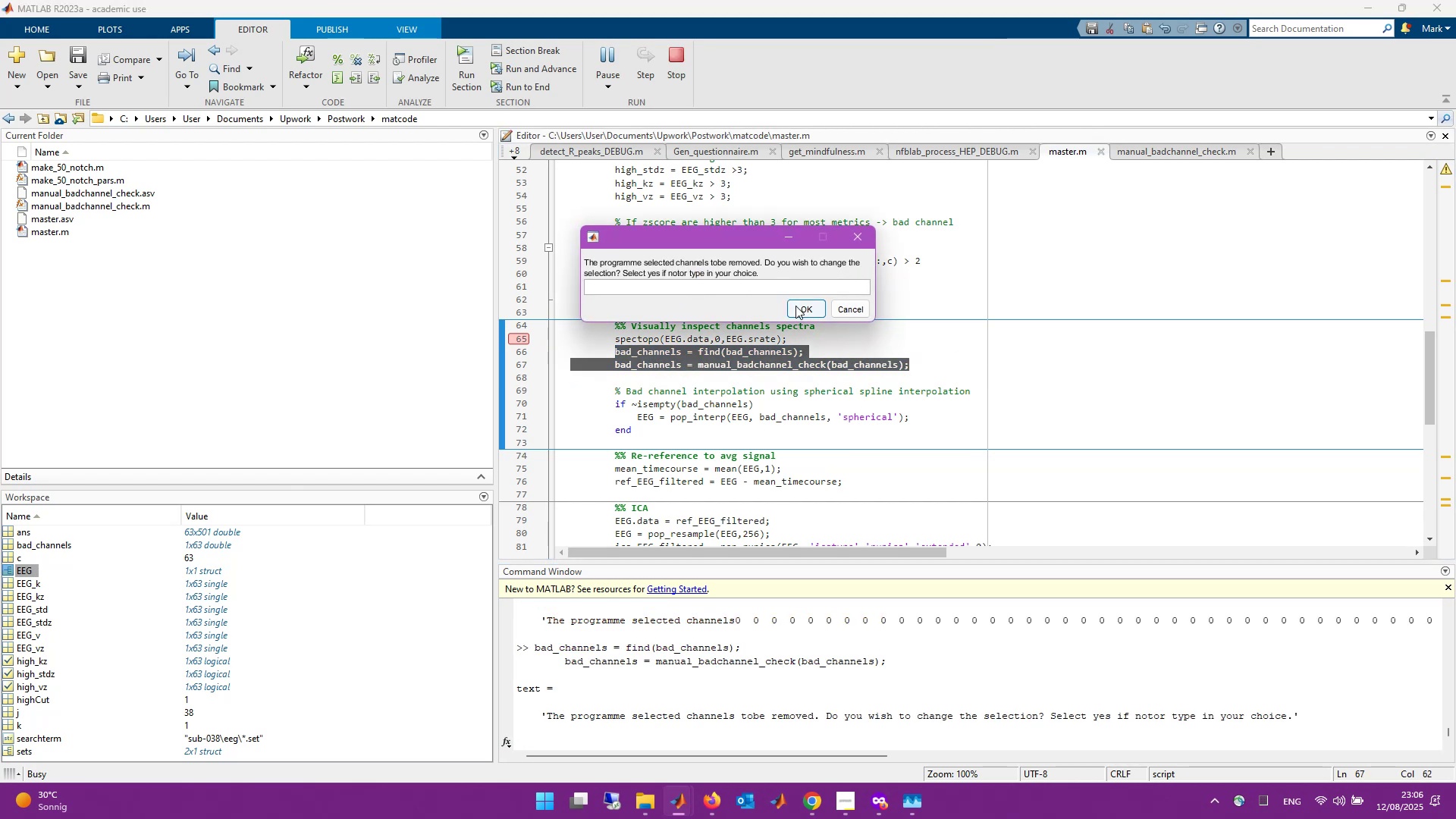 
wait(6.07)
 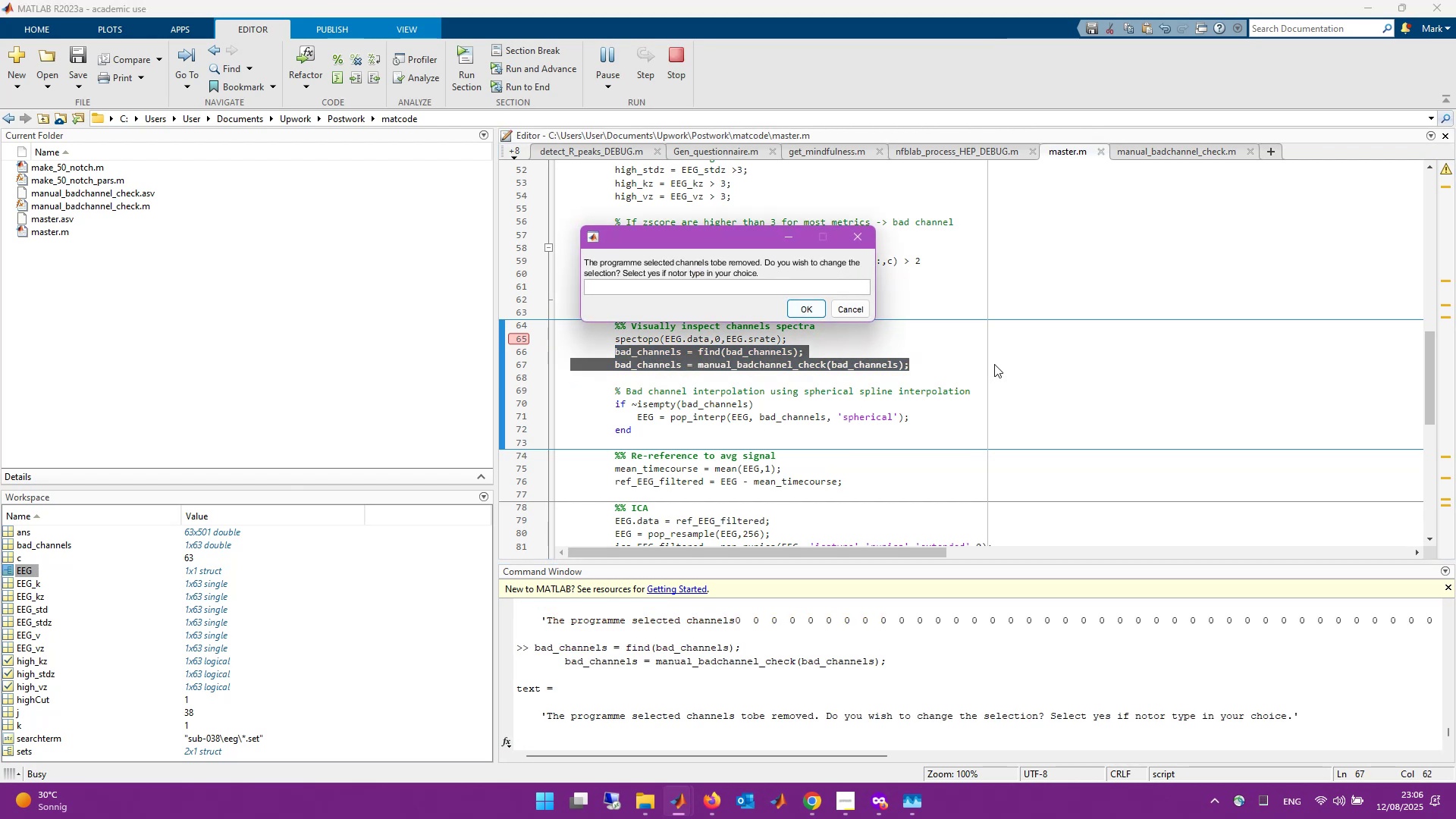 
left_click([799, 308])
 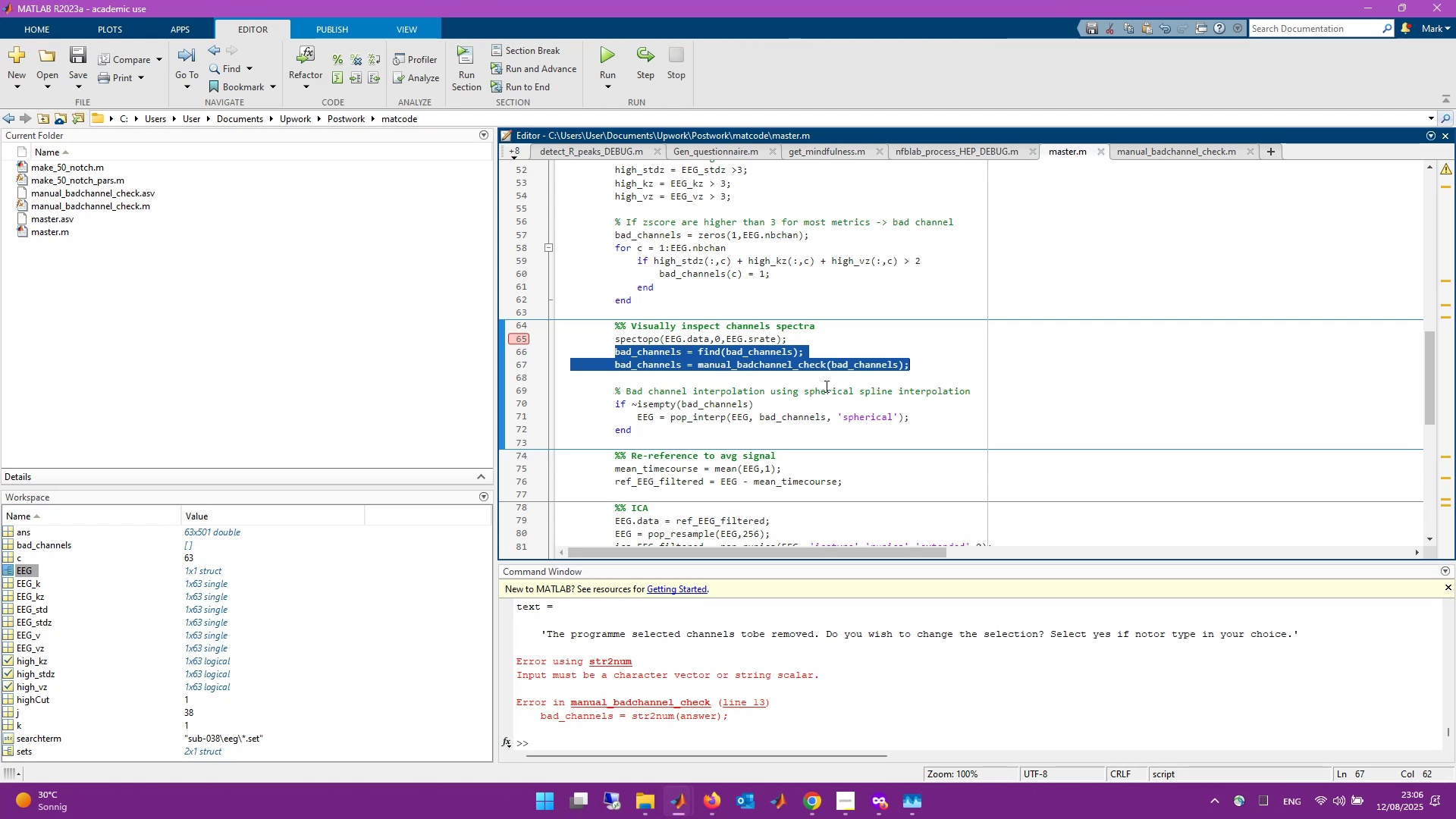 
wait(5.12)
 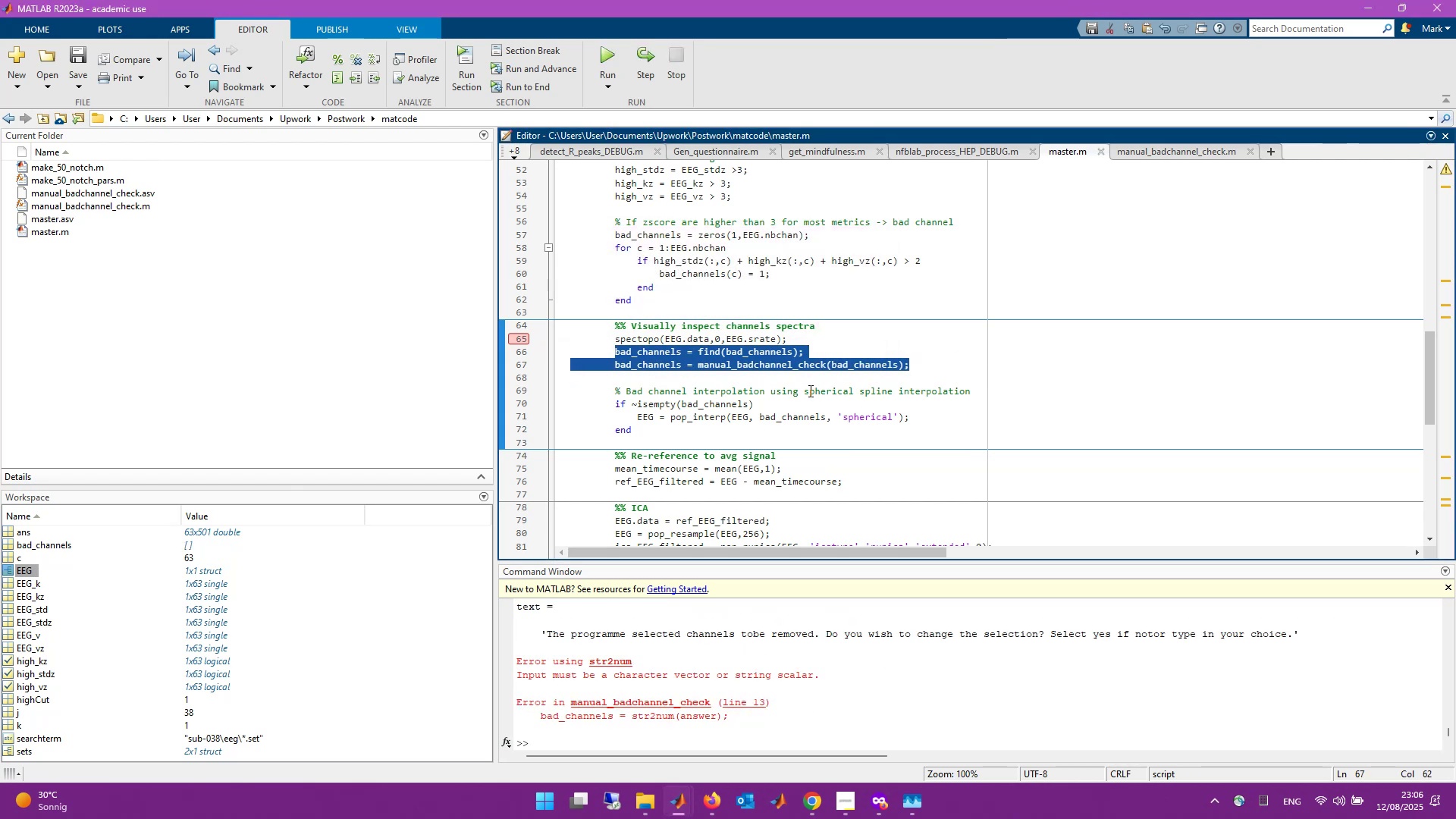 
left_click([953, 346])
 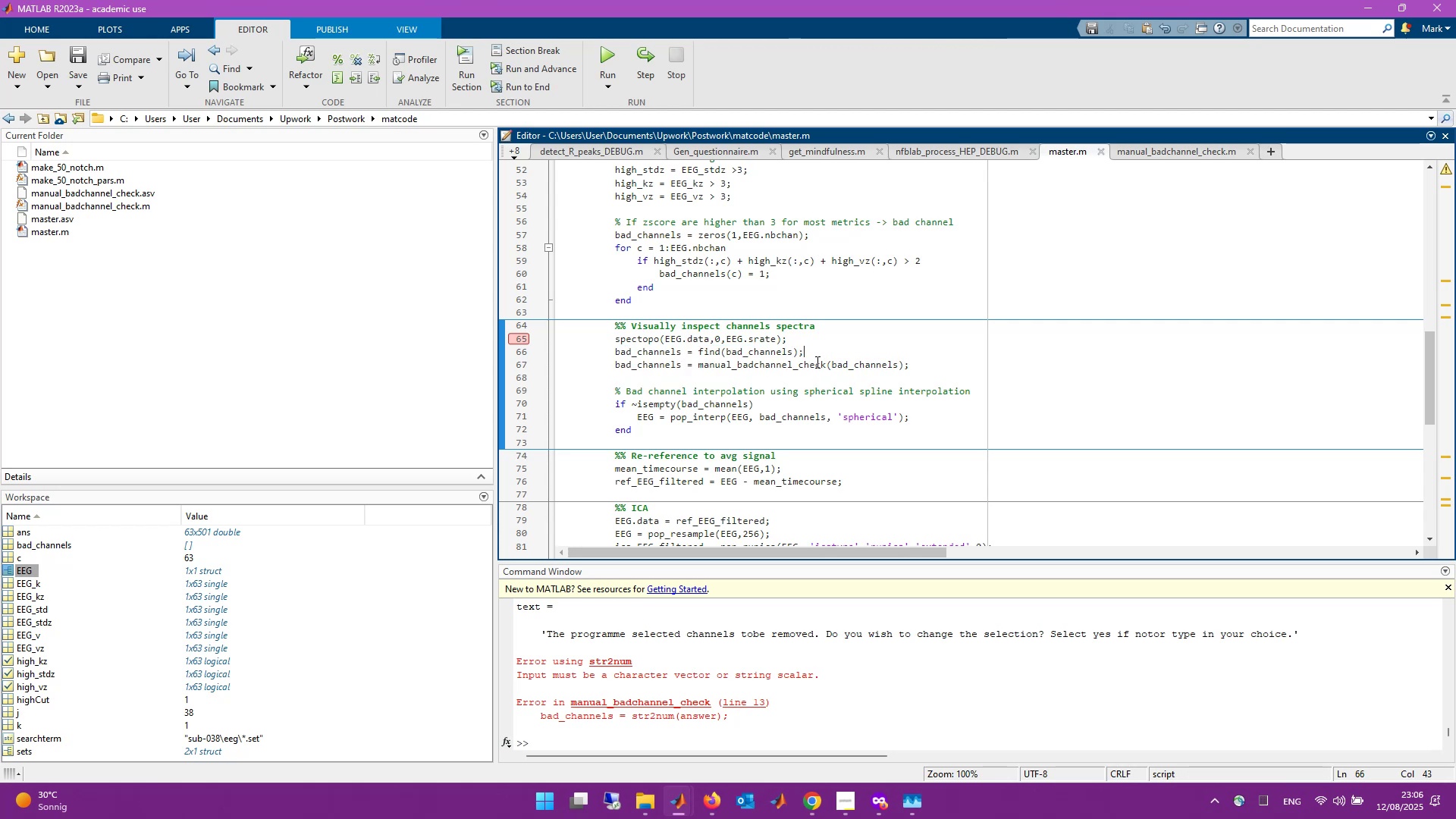 
right_click([813, 366])
 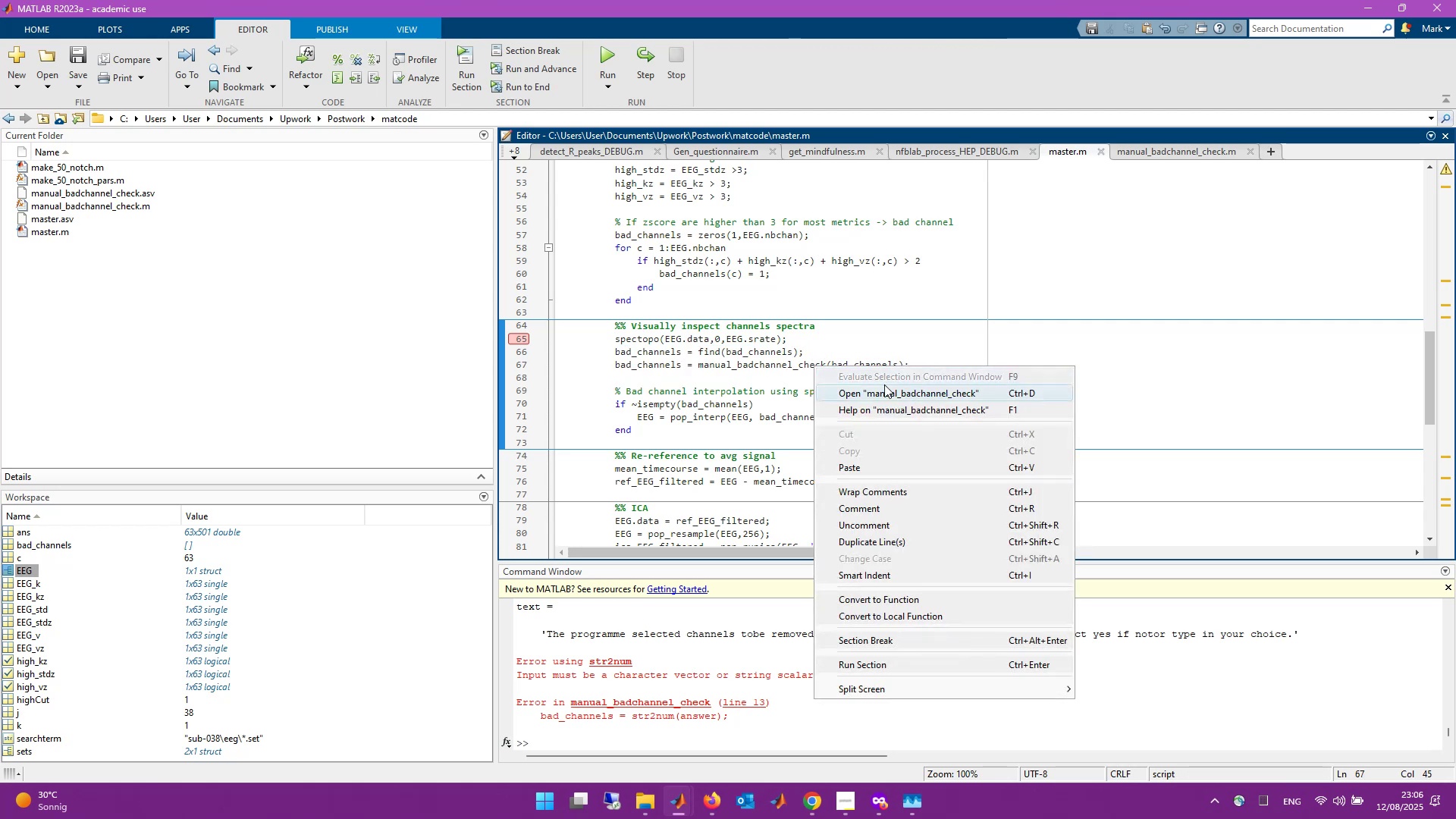 
left_click([886, 394])
 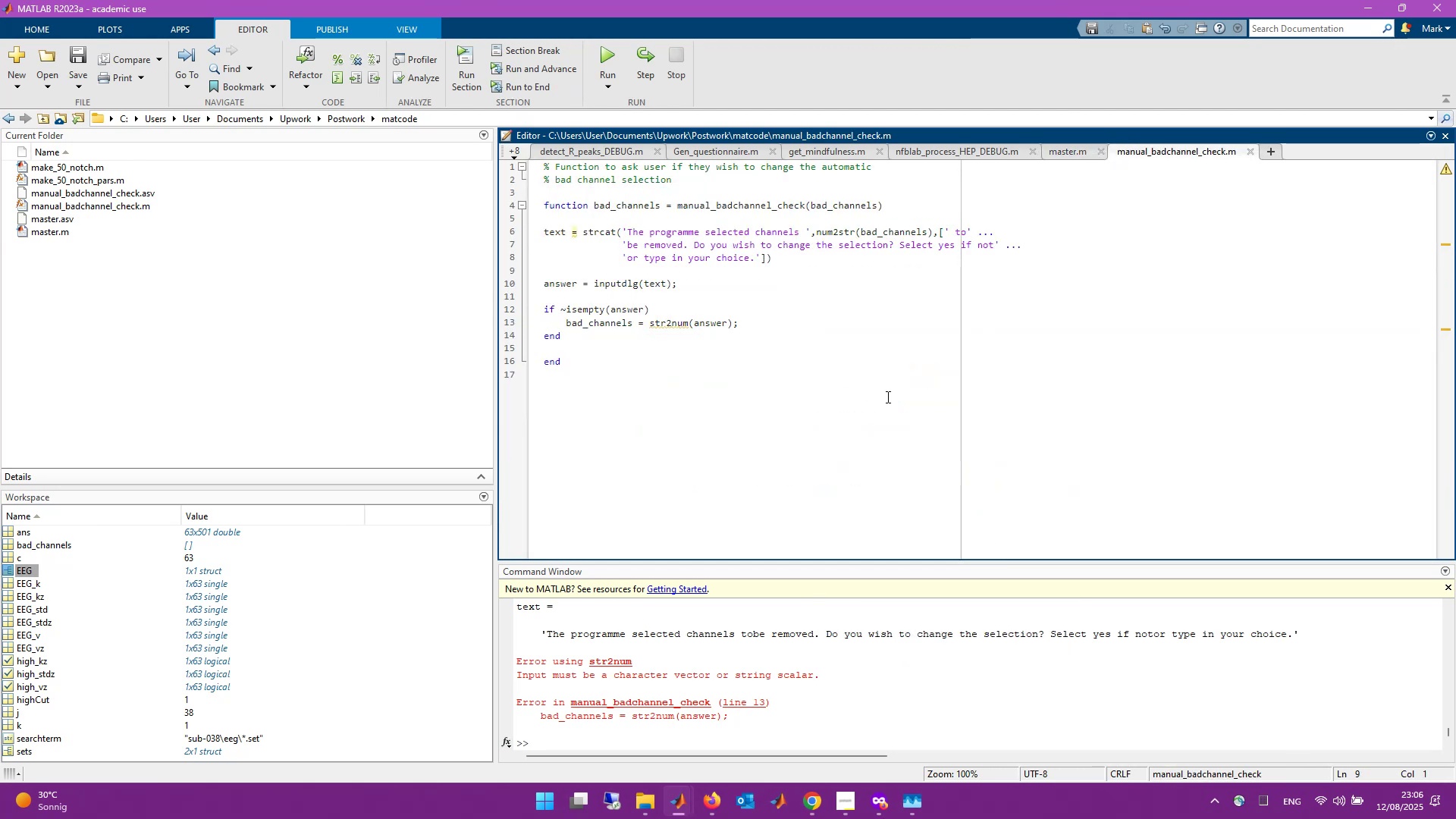 
wait(8.46)
 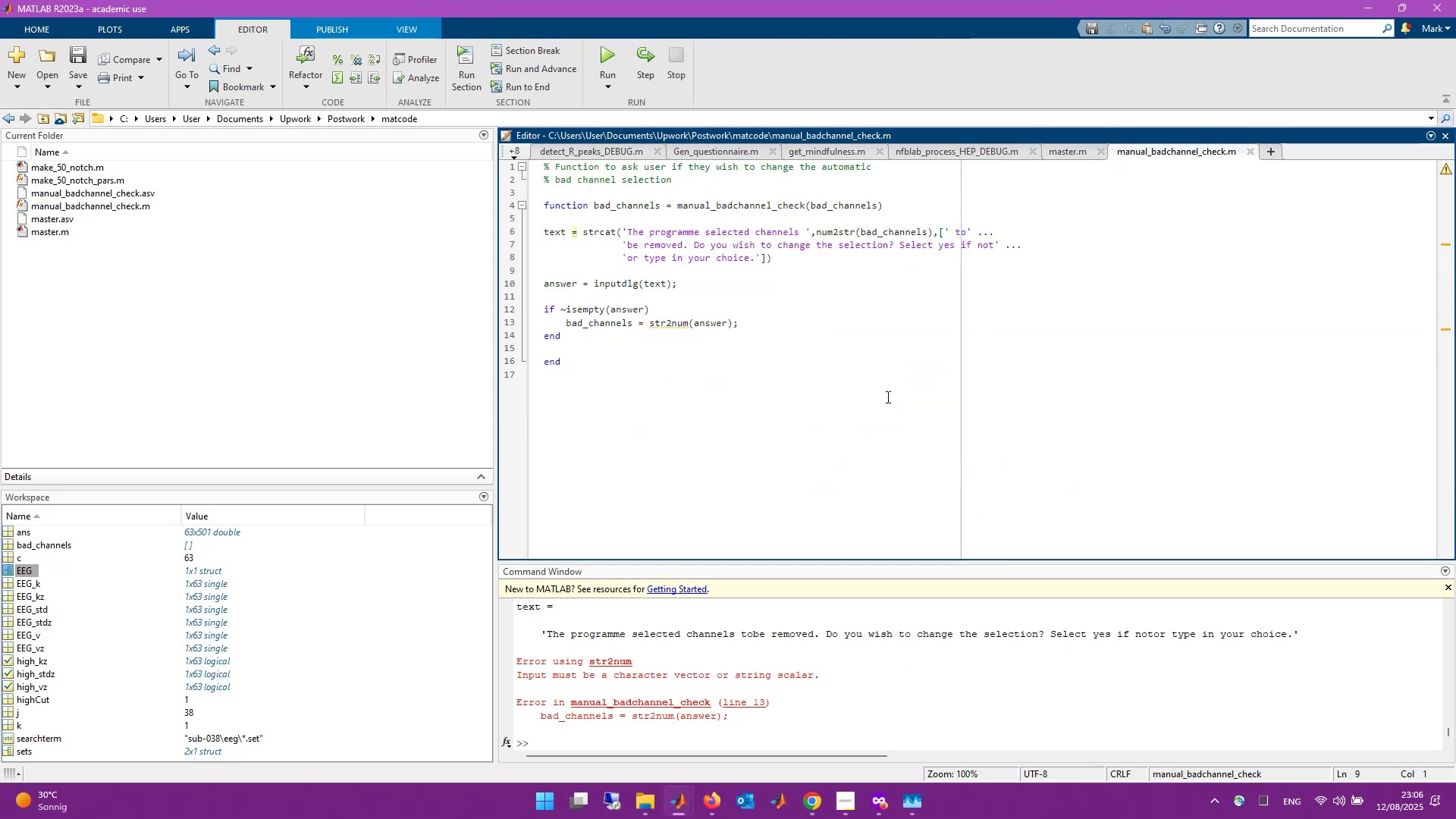 
left_click([967, 231])
 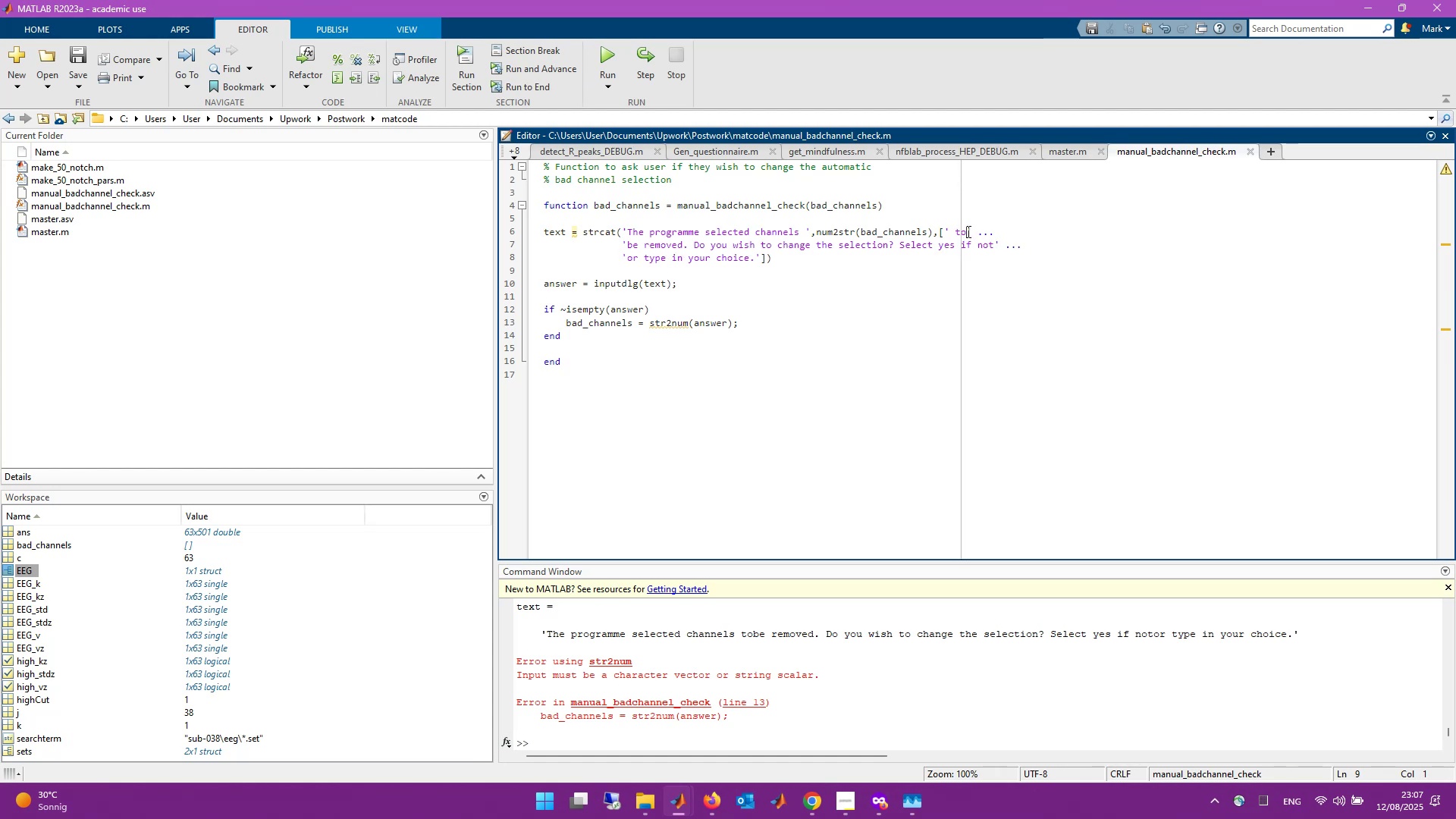 
key(Space)
 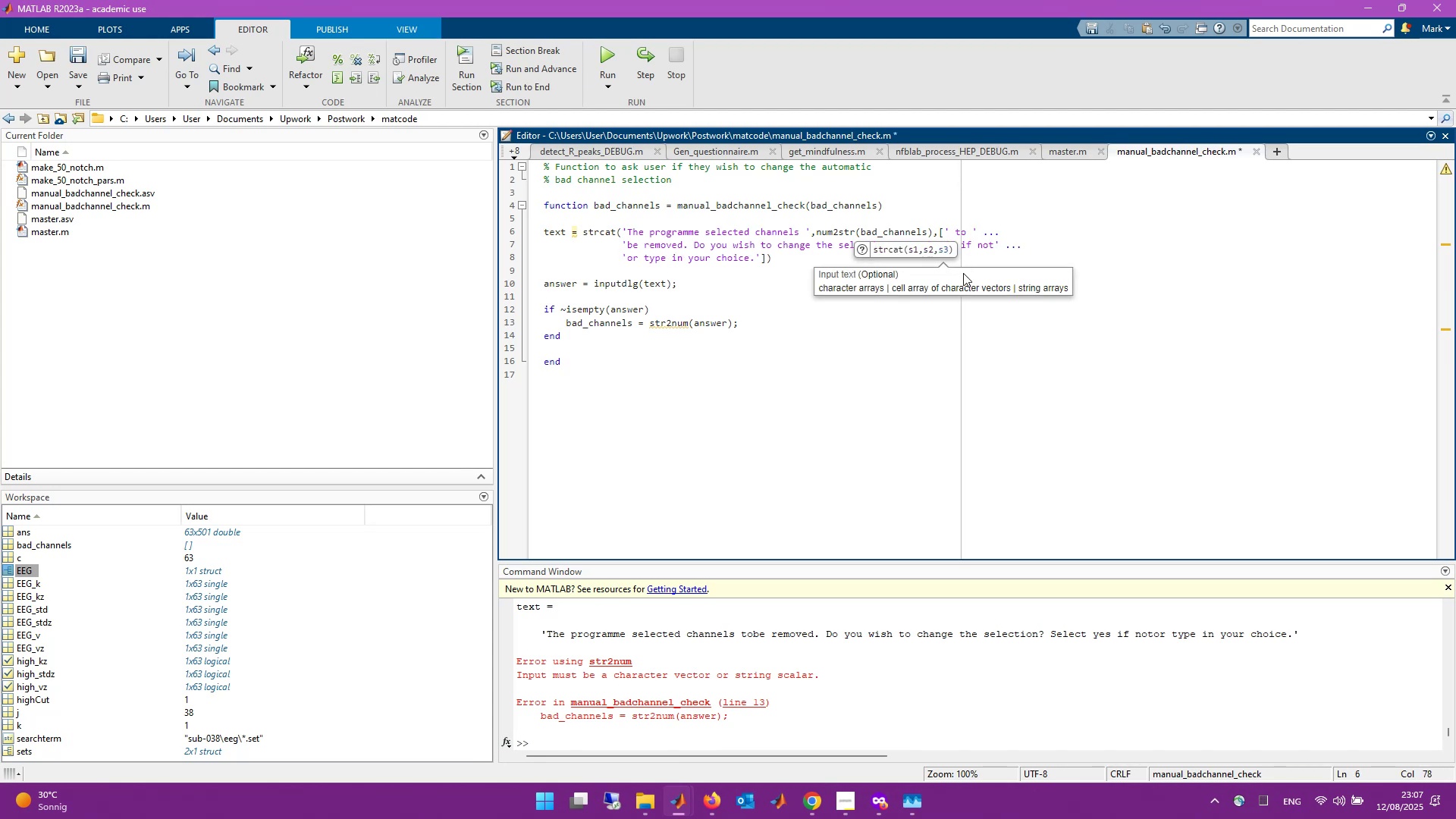 
left_click([918, 340])
 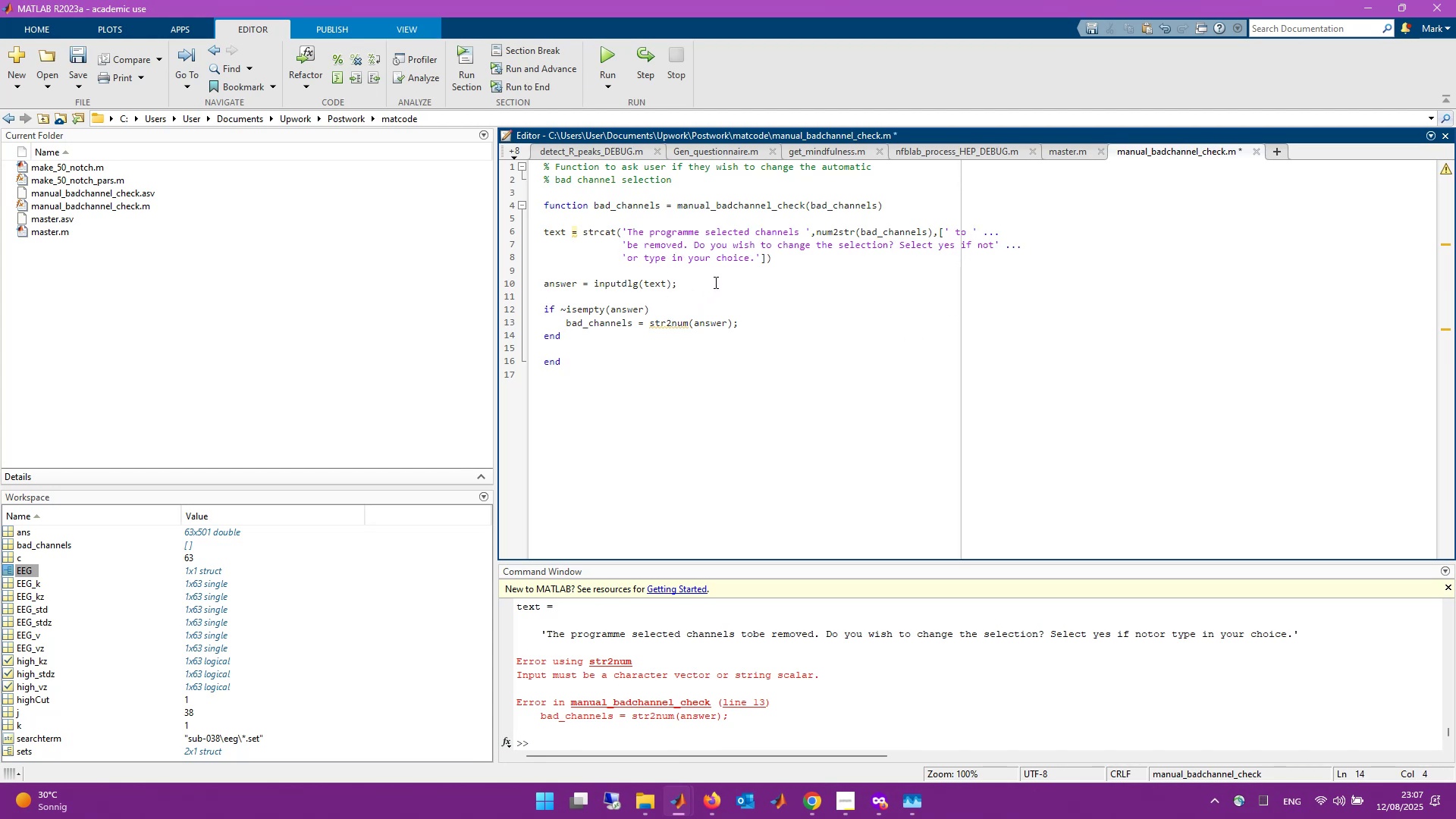 
left_click([808, 221])
 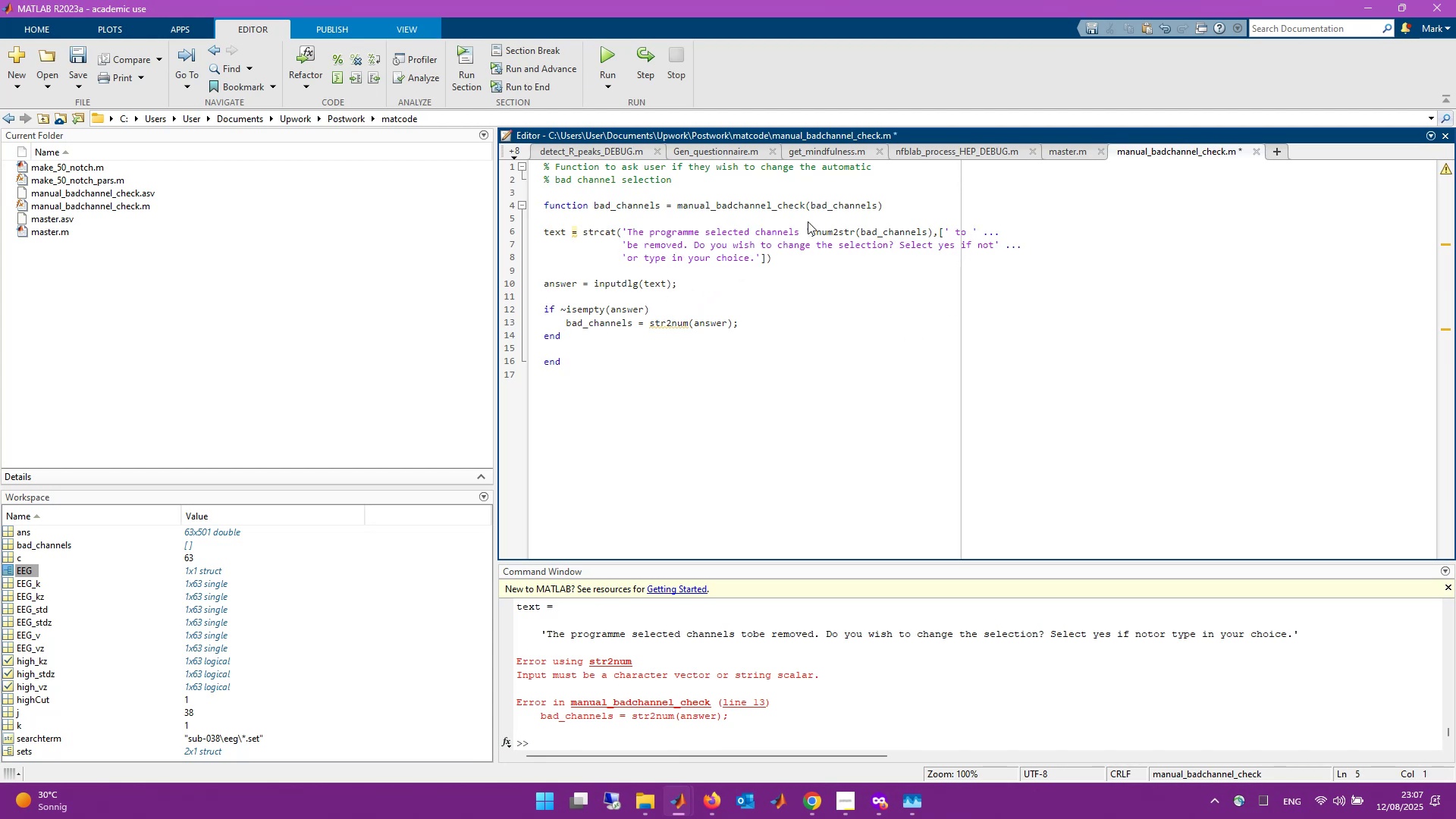 
key(Enter)
 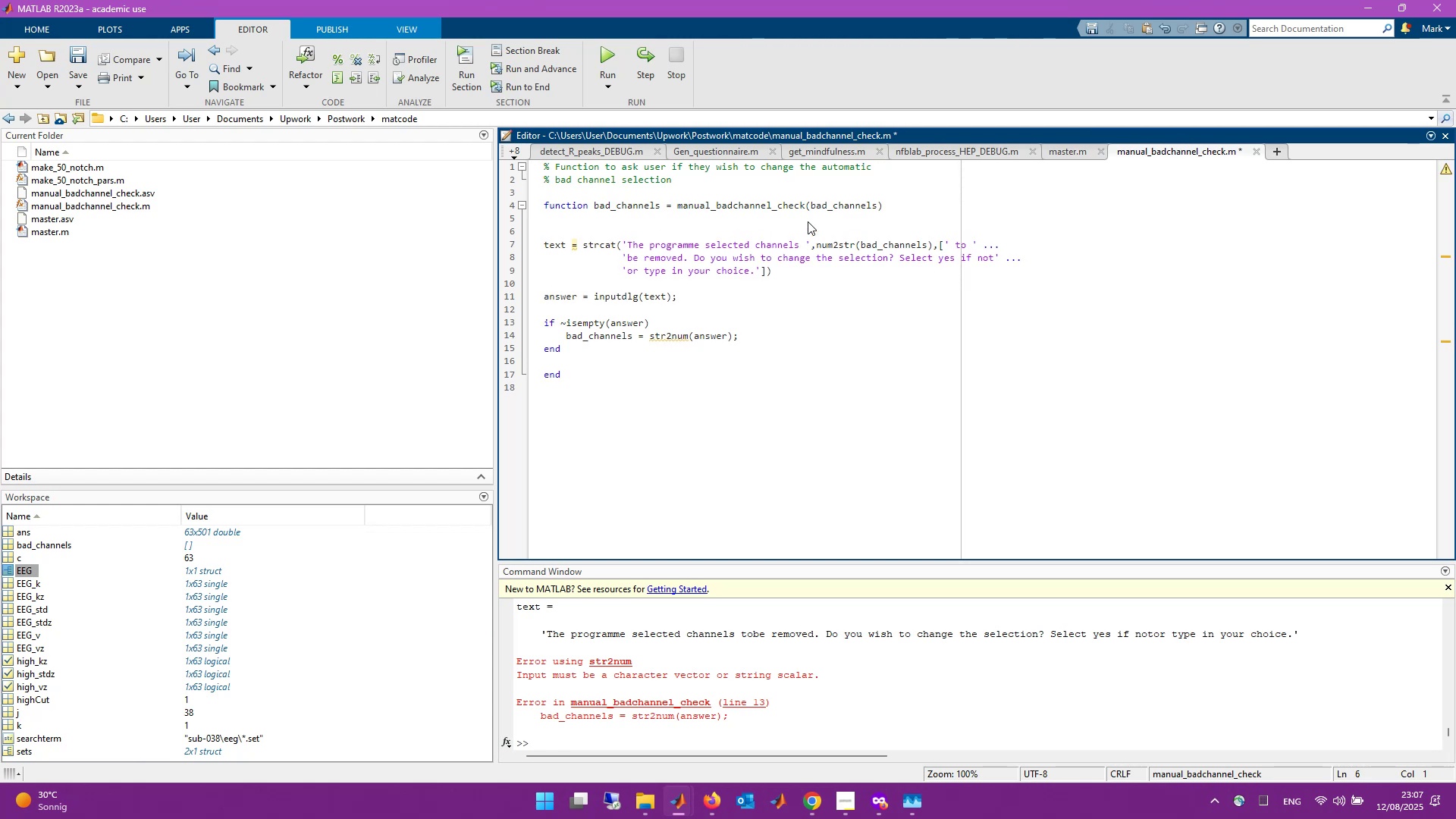 
type(if ba)
key(Backspace)
key(Backspace)
type(isempty(ba)
key(Tab)
 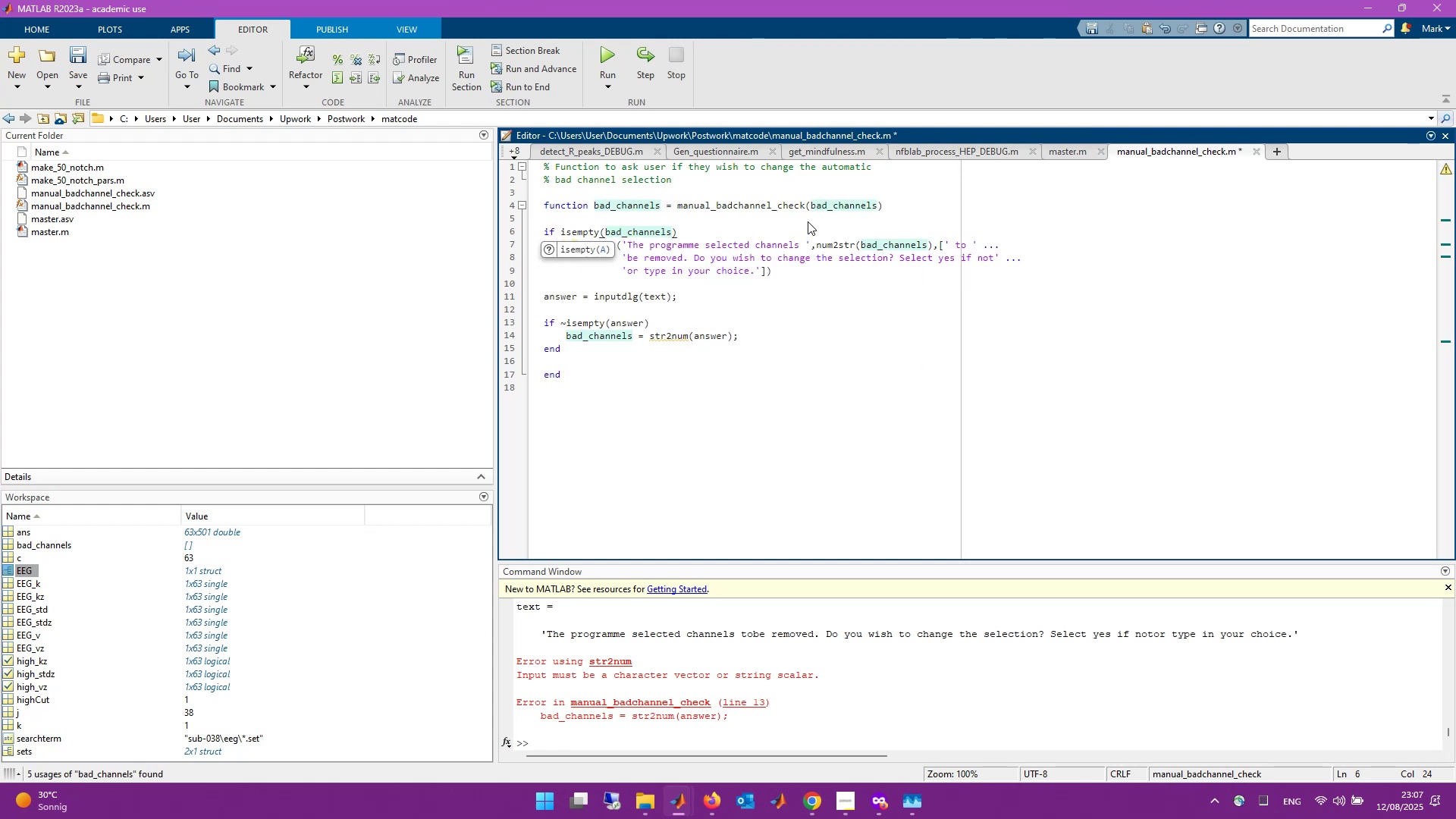 
key(ArrowRight)
 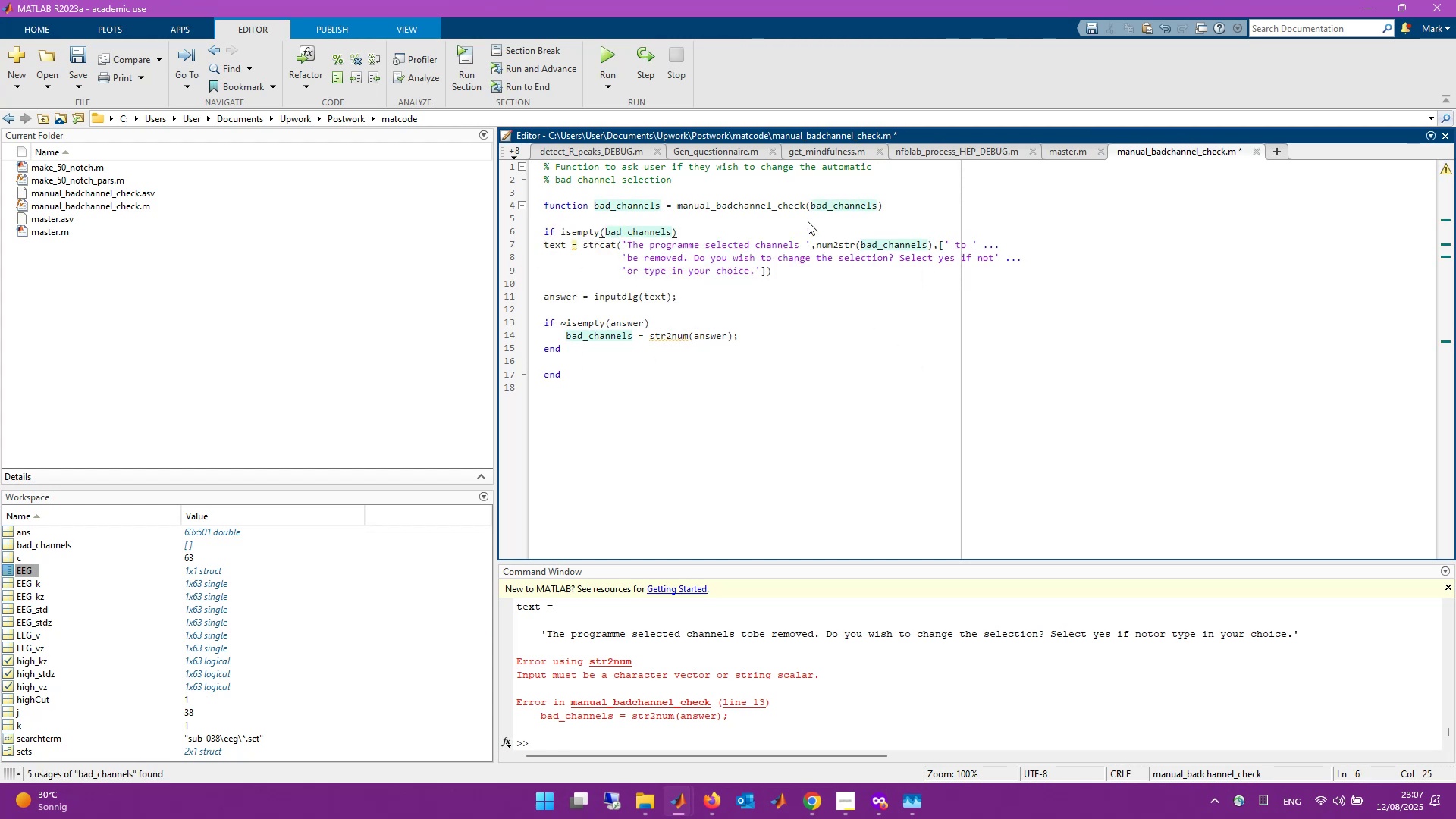 
key(Enter)
 